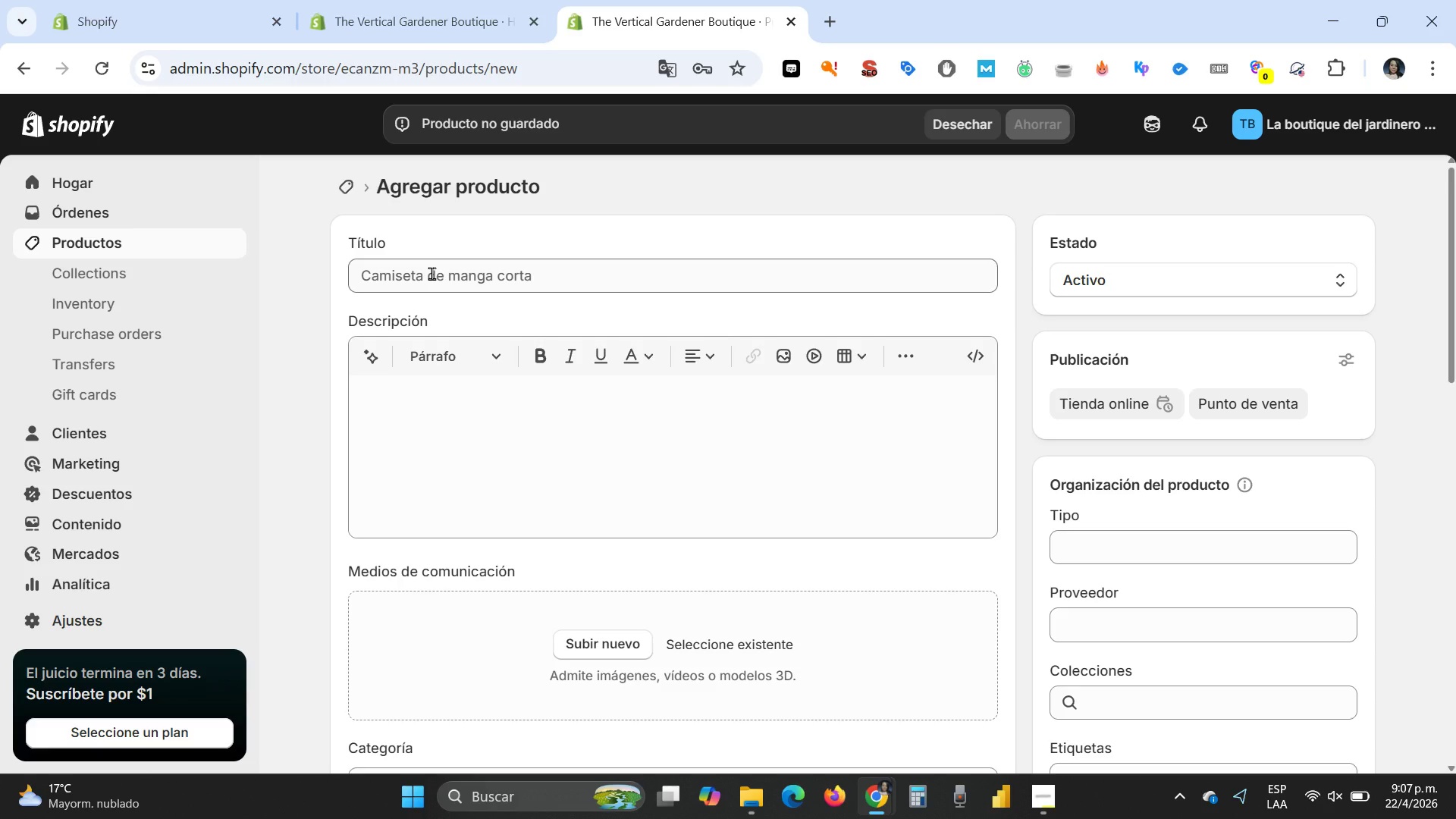 
wait(51.52)
 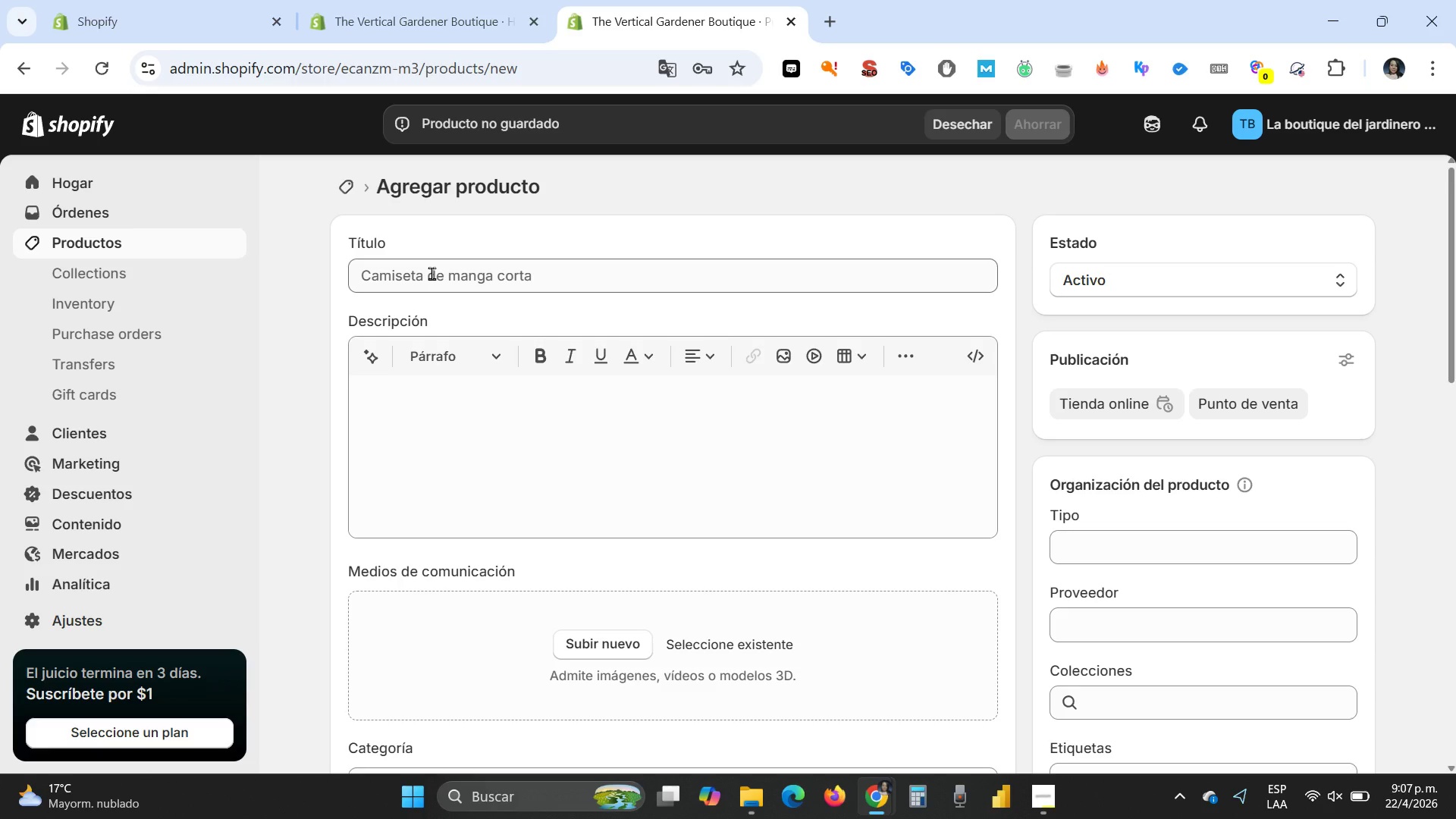 
left_click([431, 273])
 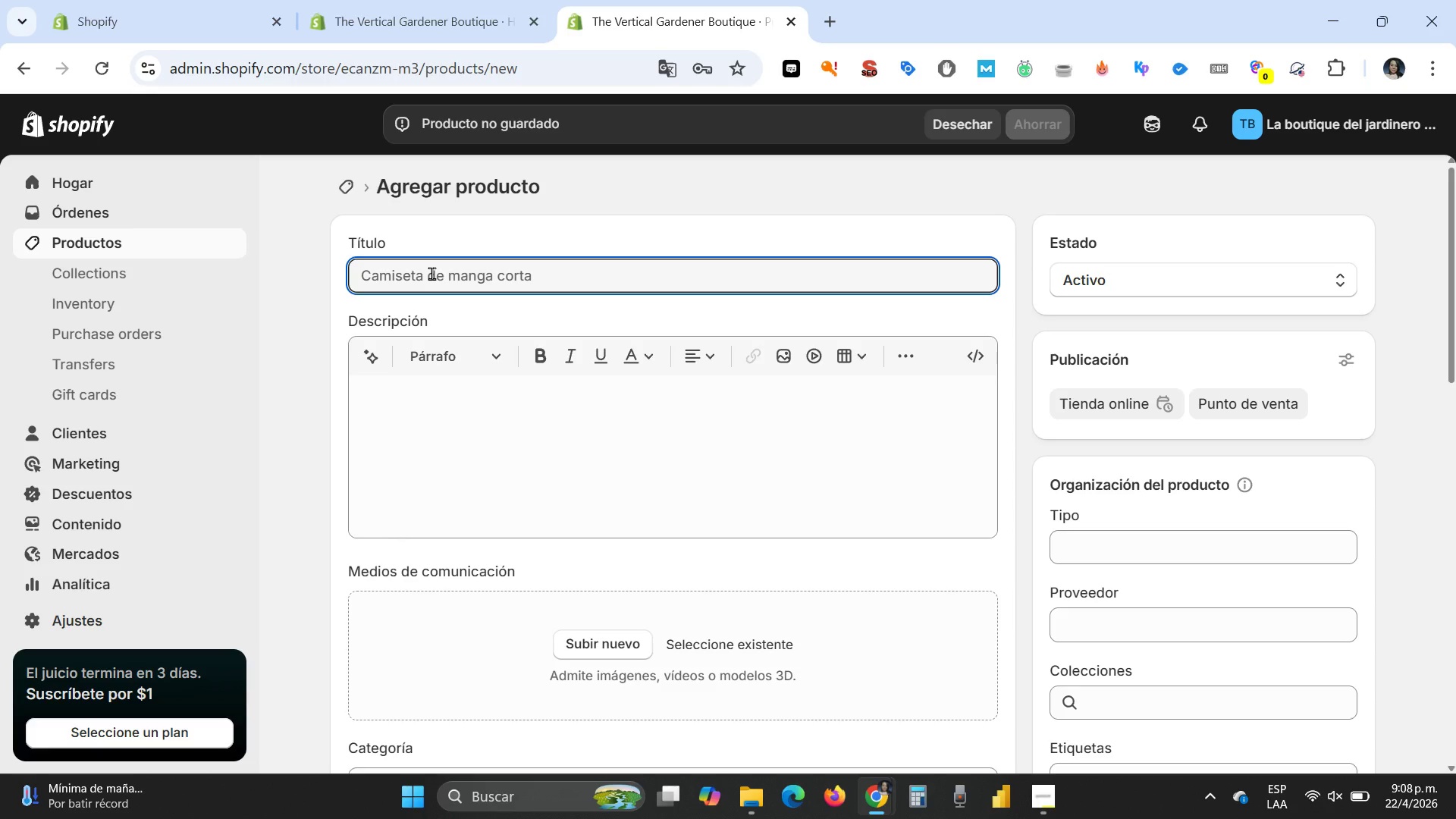 
wait(52.42)
 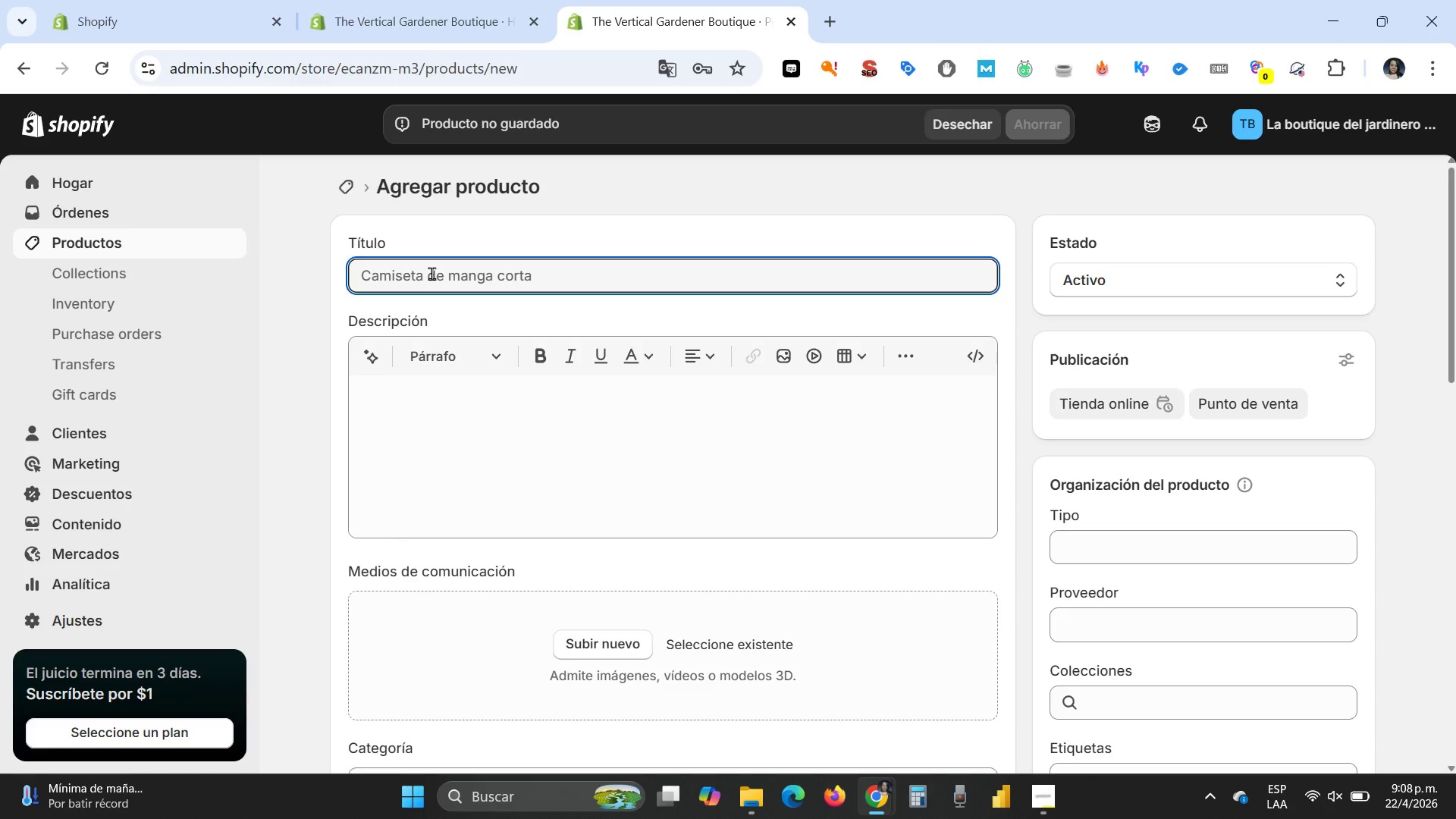 
type(Aero )
key(Backspace)
type(Tower Pro 2026)
 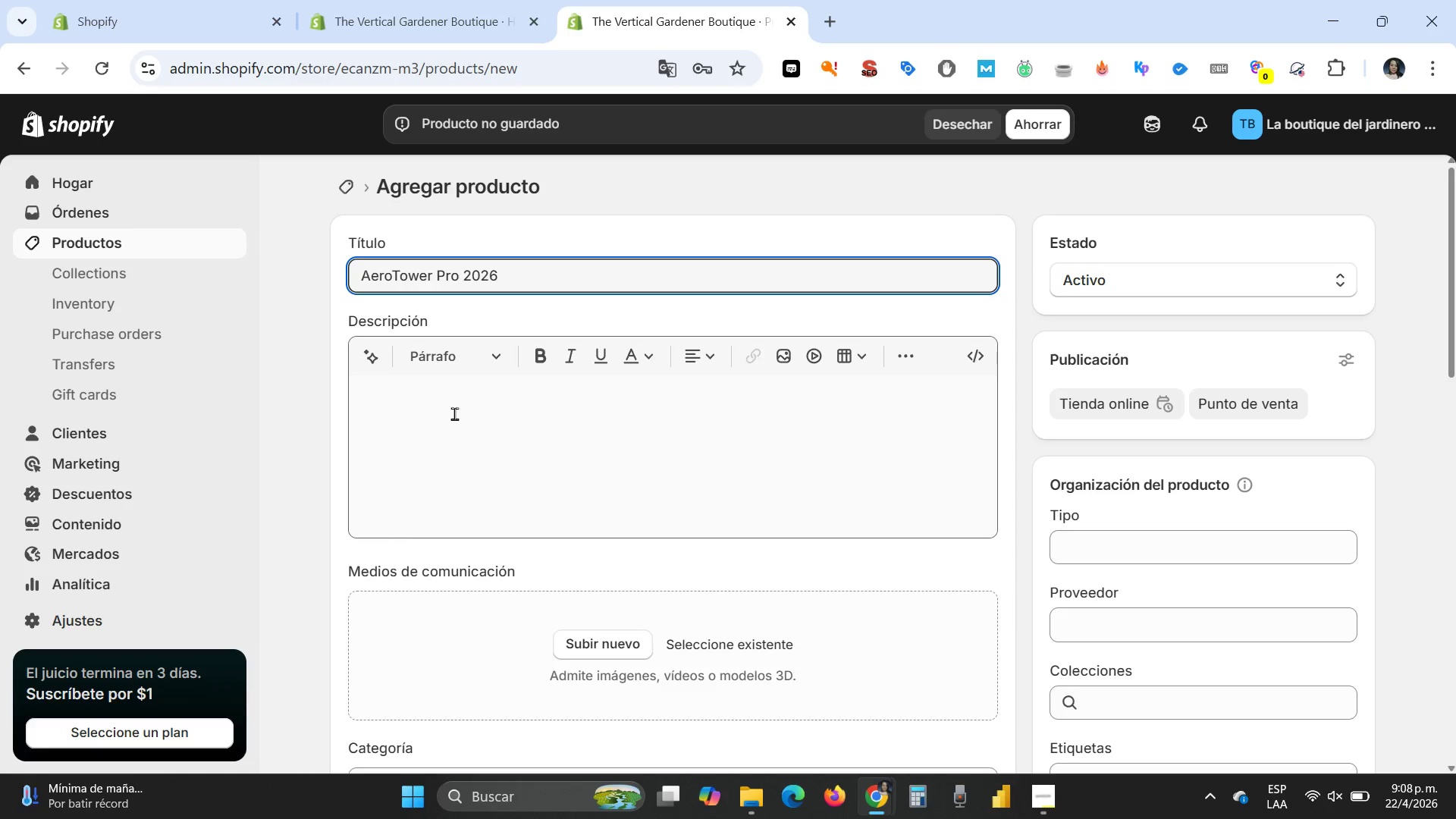 
left_click([457, 410])
 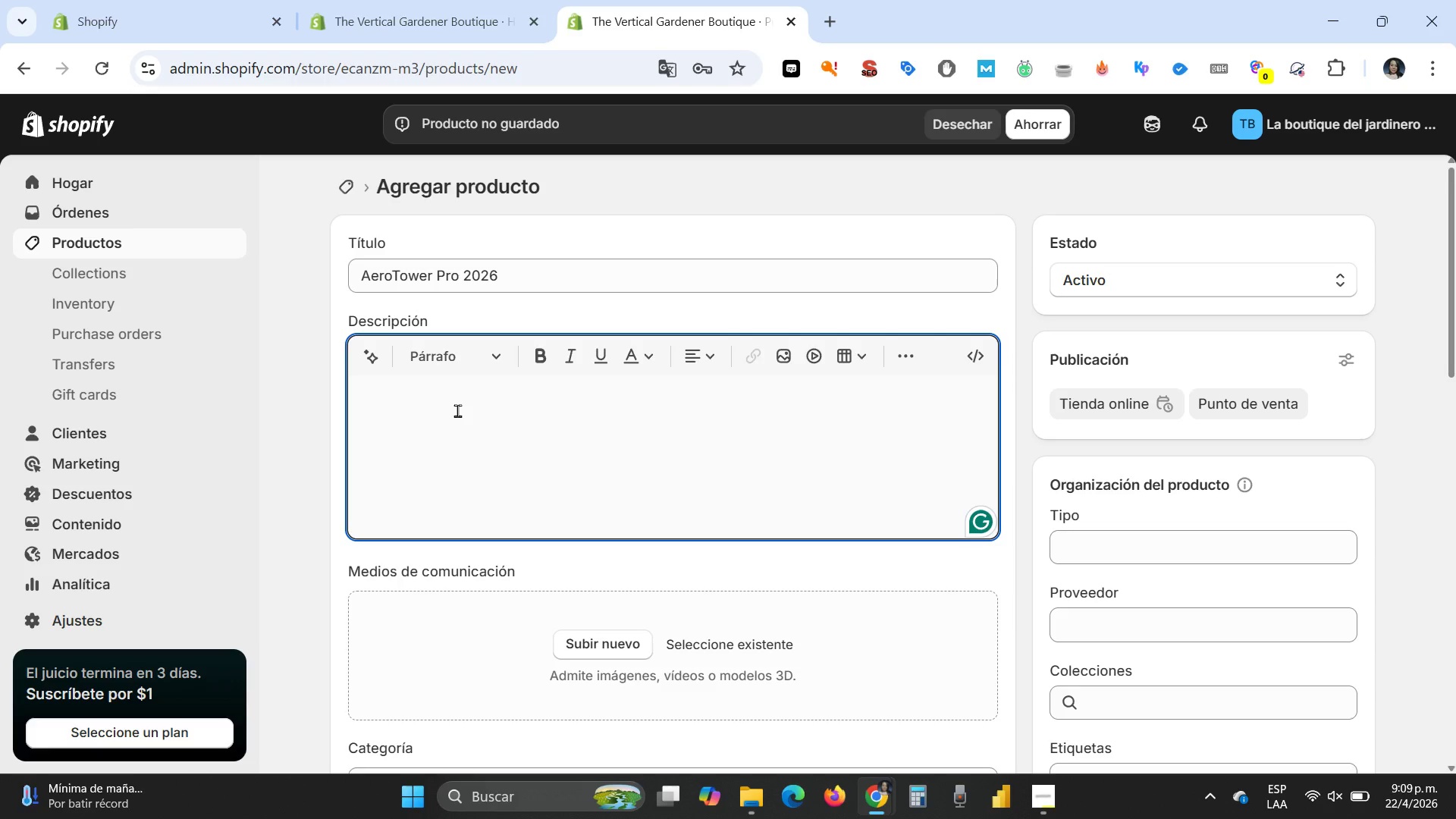 
wait(33.64)
 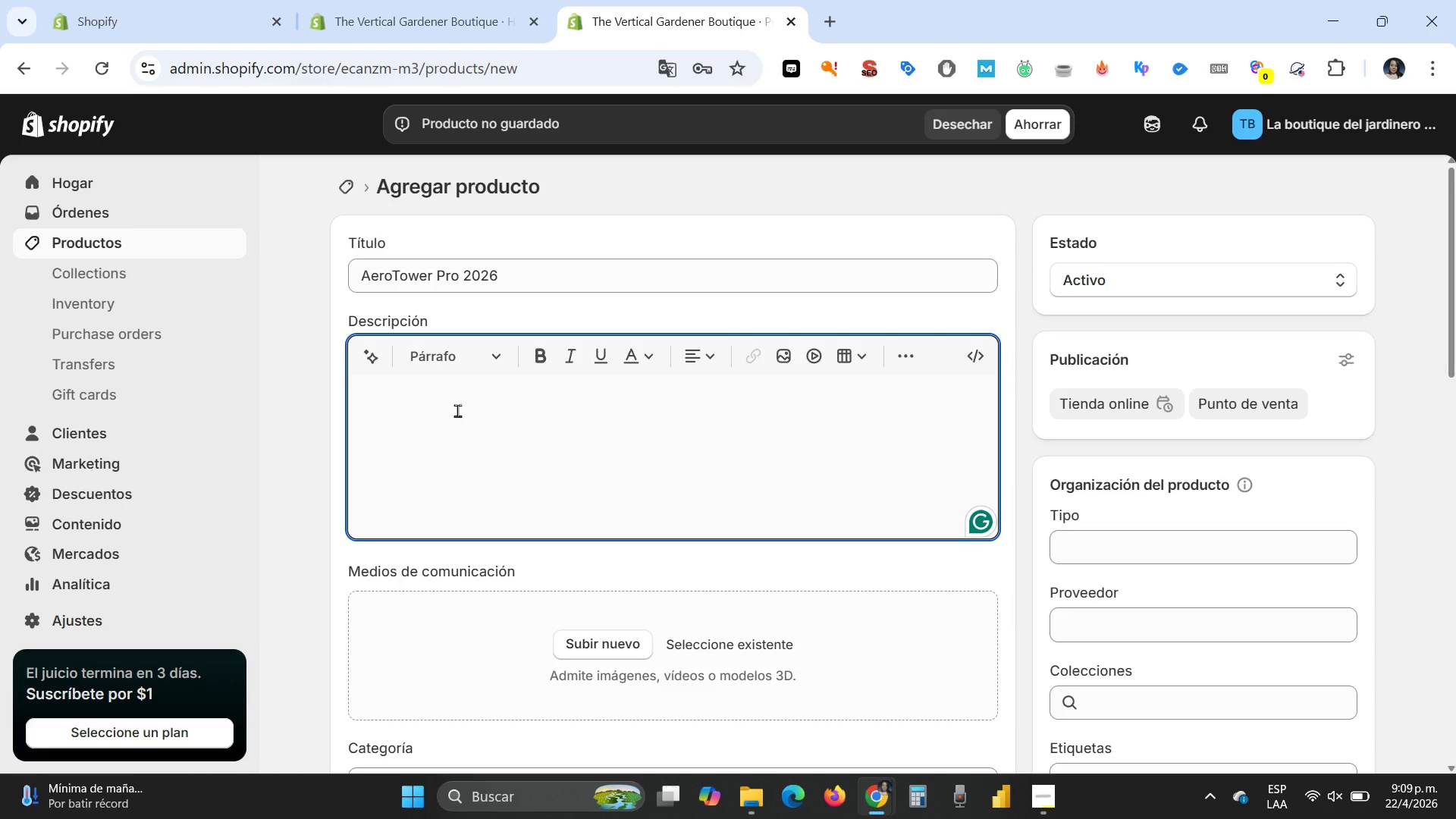 
type(Pro)
 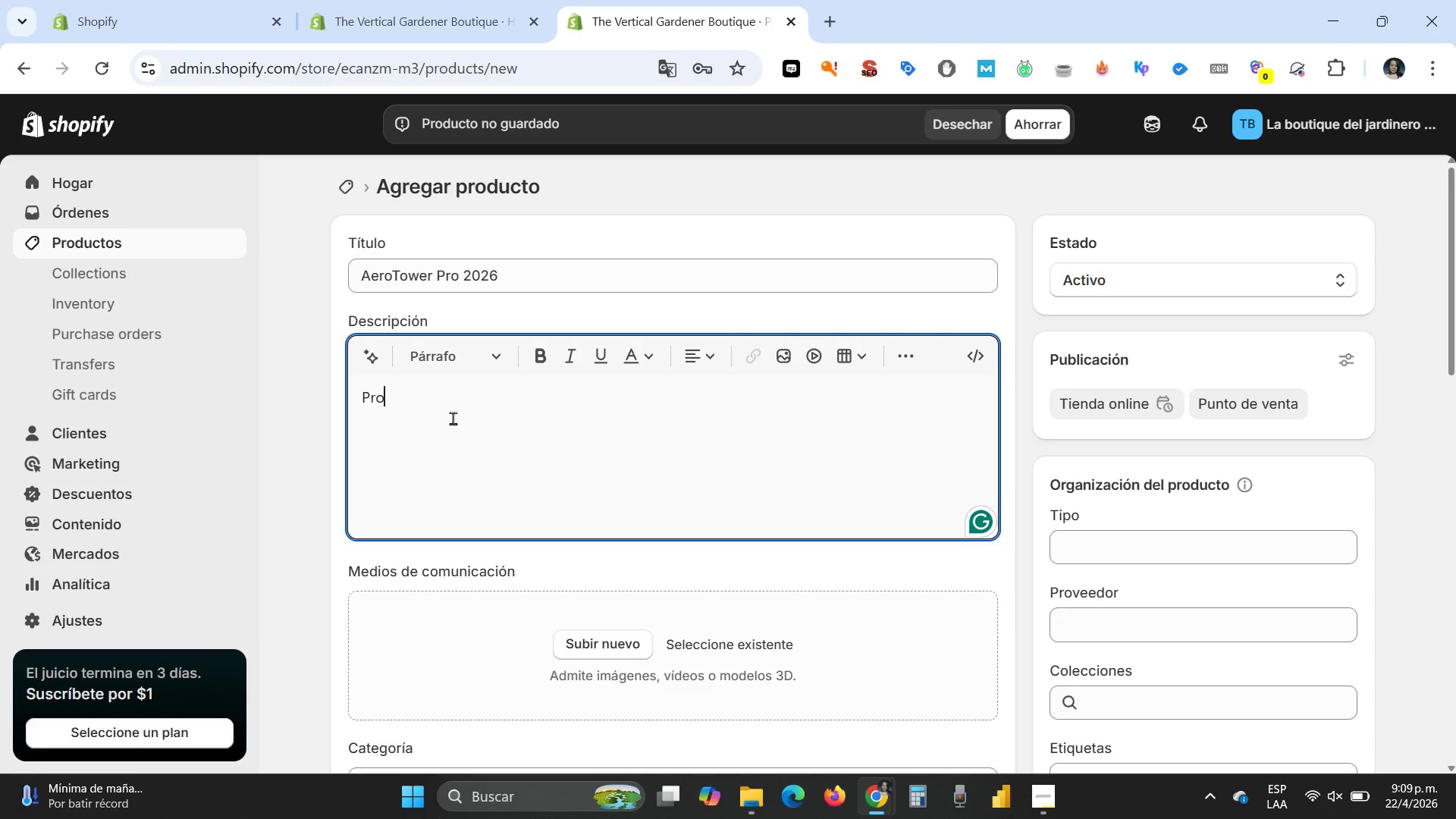 
wait(8.42)
 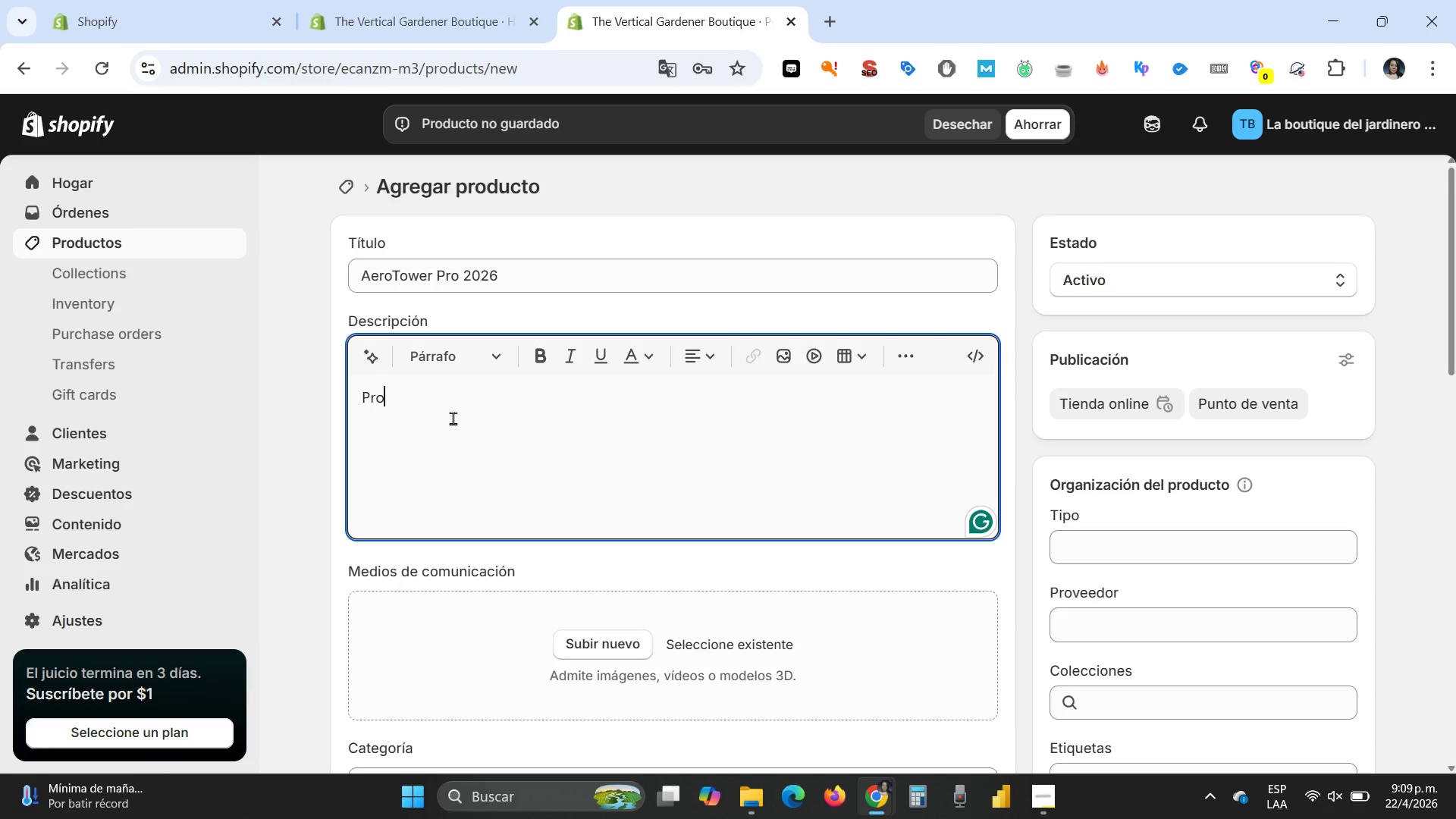 
type(fessional )
key(Backspace)
type(-grade vertical hydroponic tower designed for high-yield)
 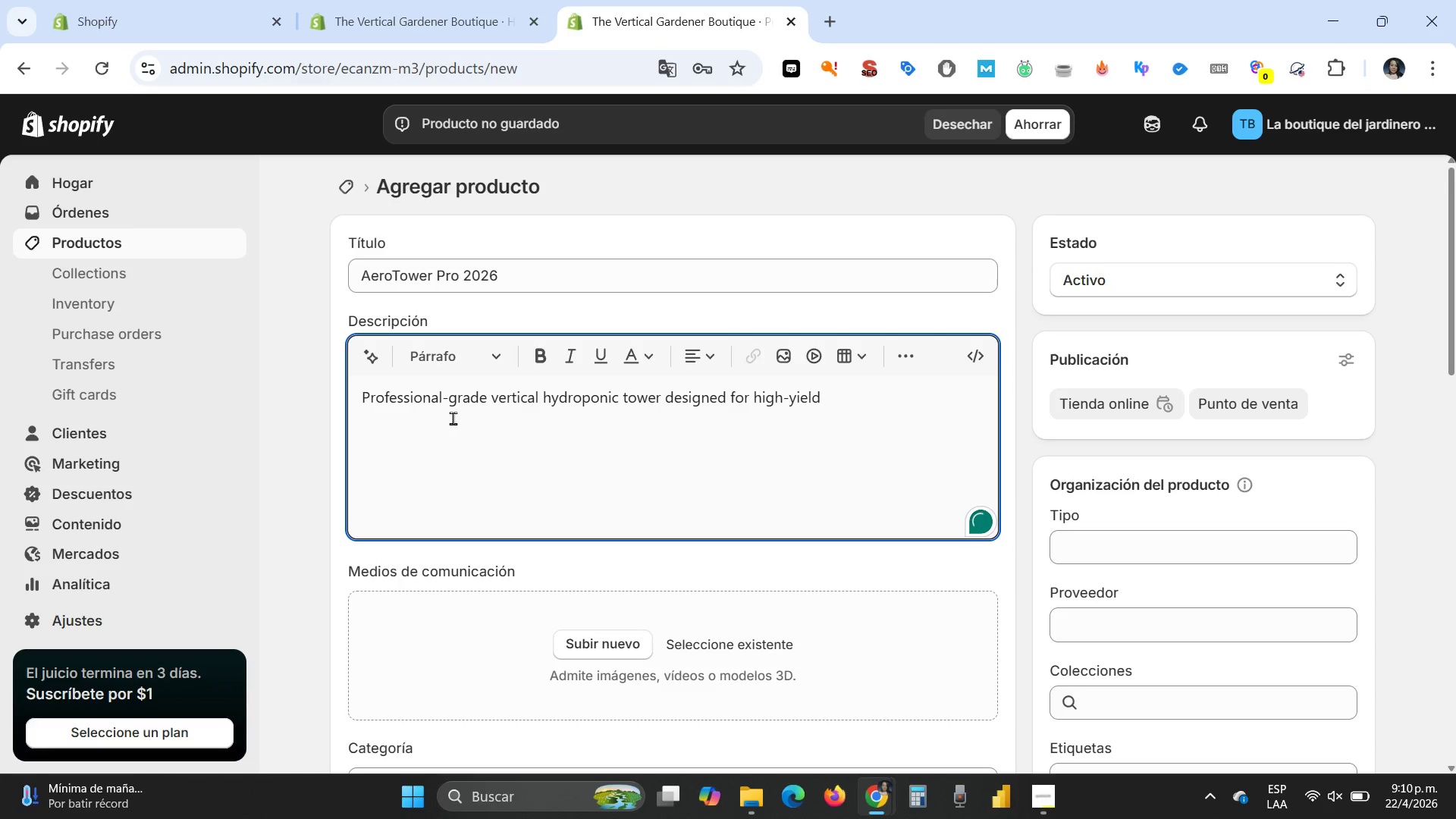 
type( urban farming. Features automated nutrient circulation and space-saving modi)
key(Backspace)
type(ular design.)
 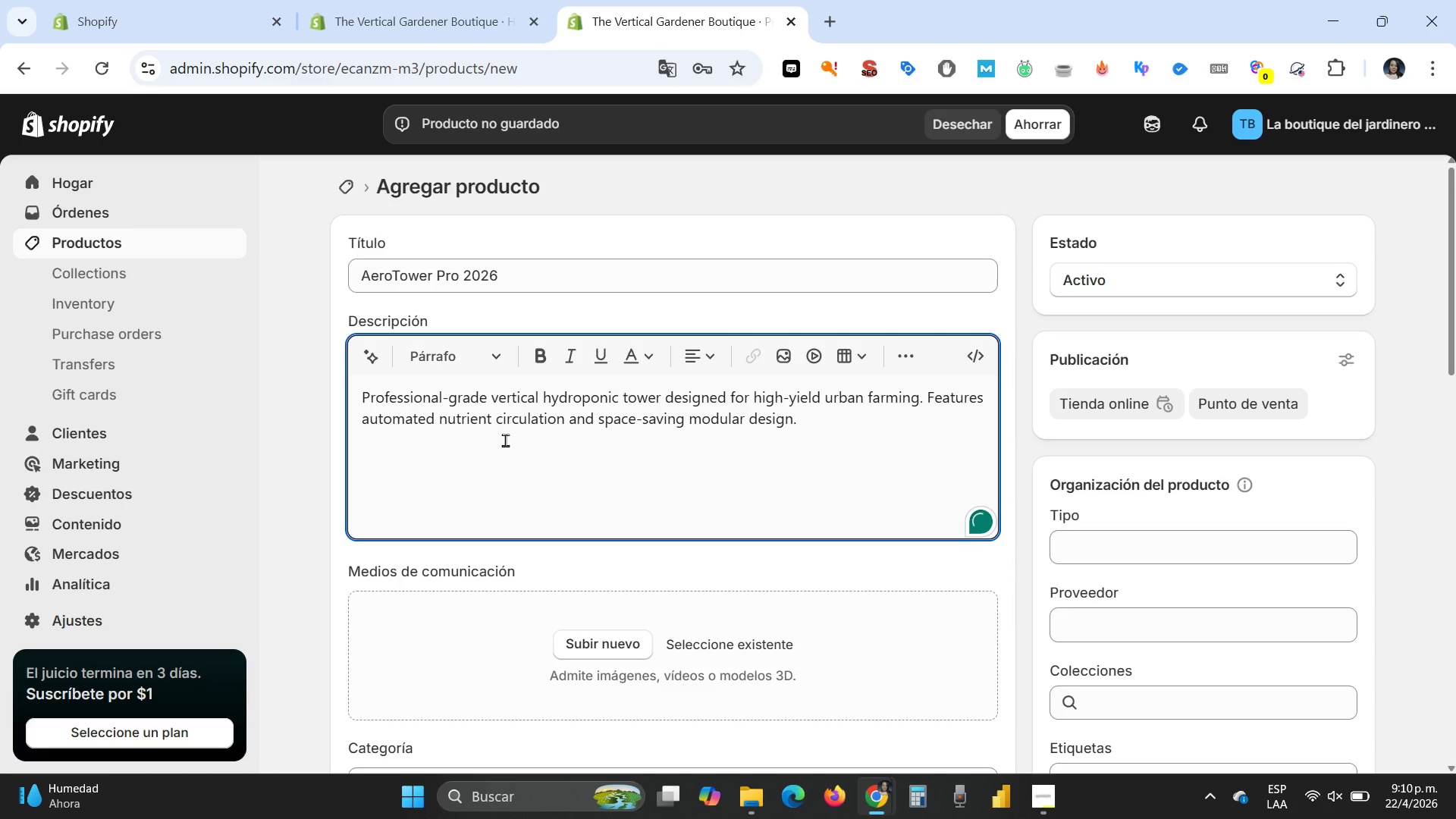 
scroll: coordinate [505, 440], scroll_direction: down, amount: 1.0
 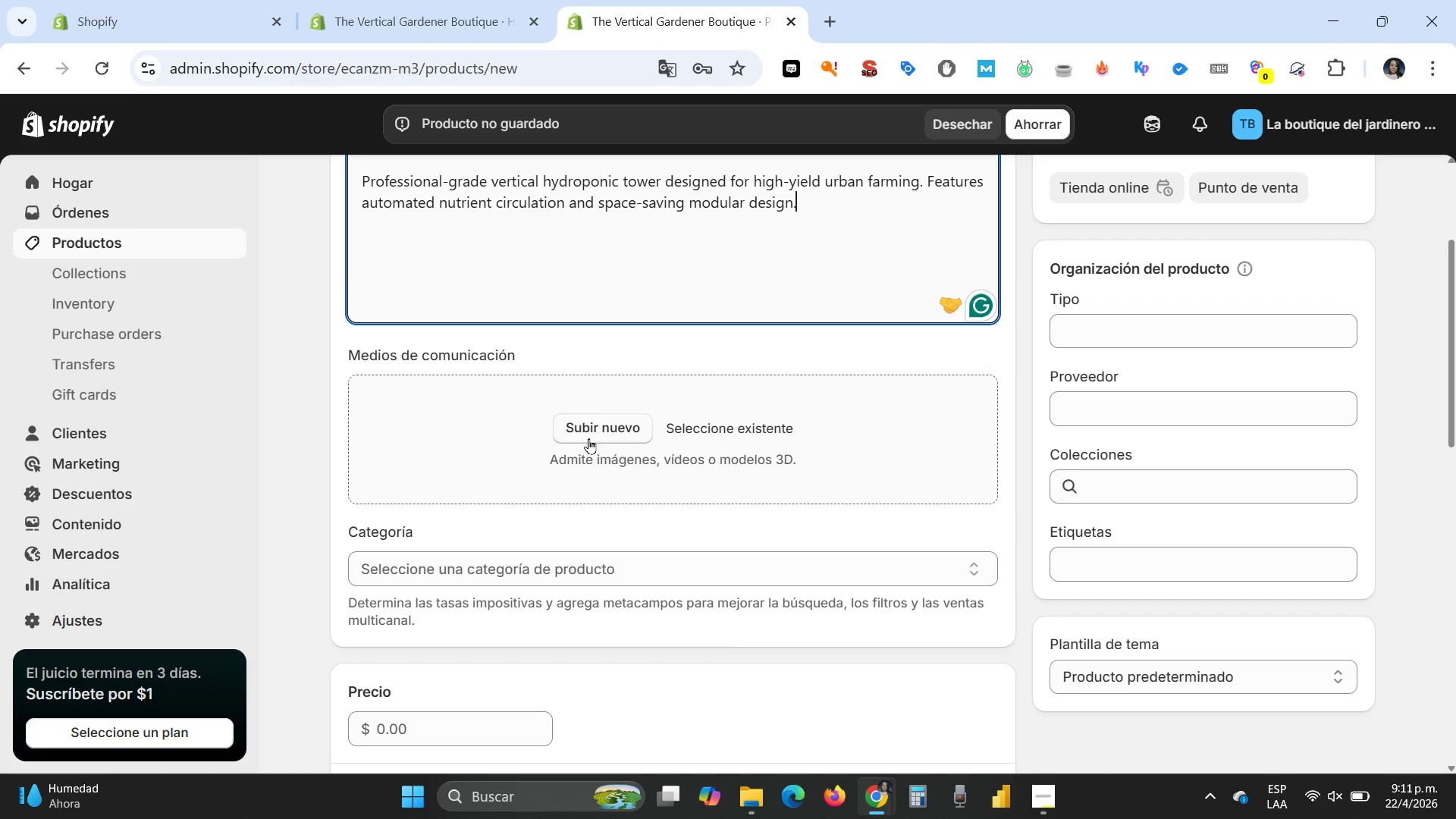 
wait(37.36)
 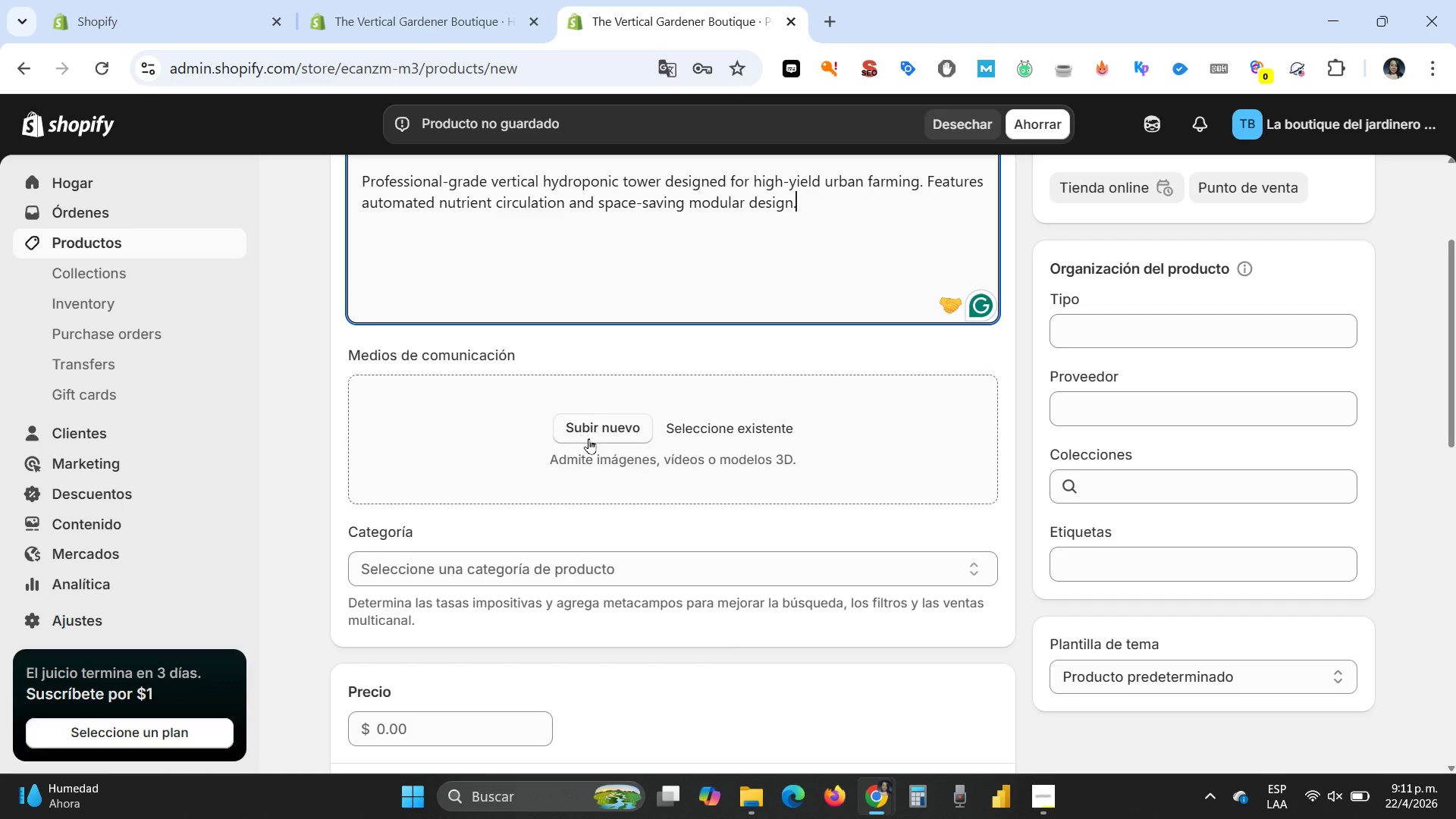 
left_click([599, 420])
 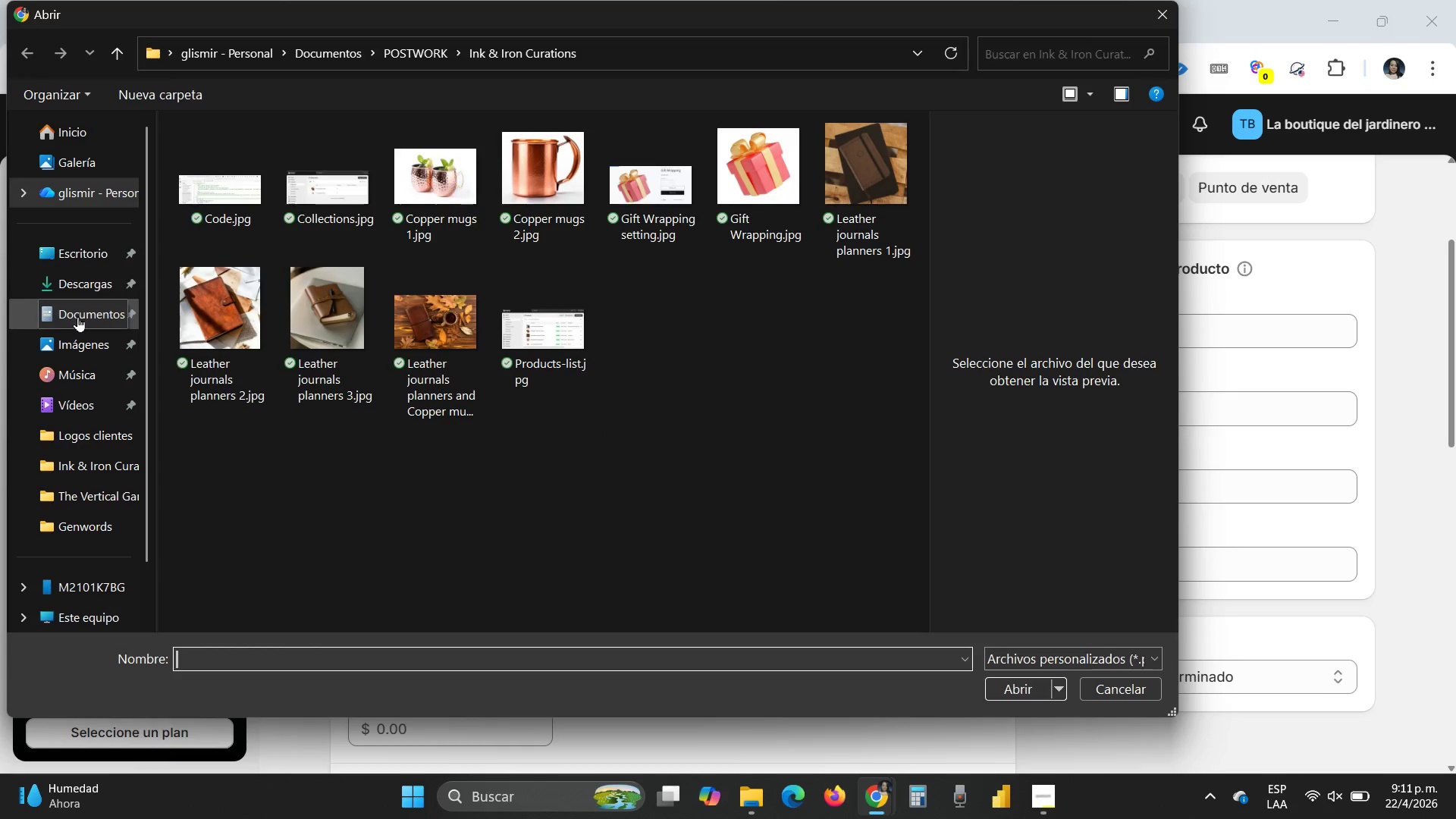 
wait(5.97)
 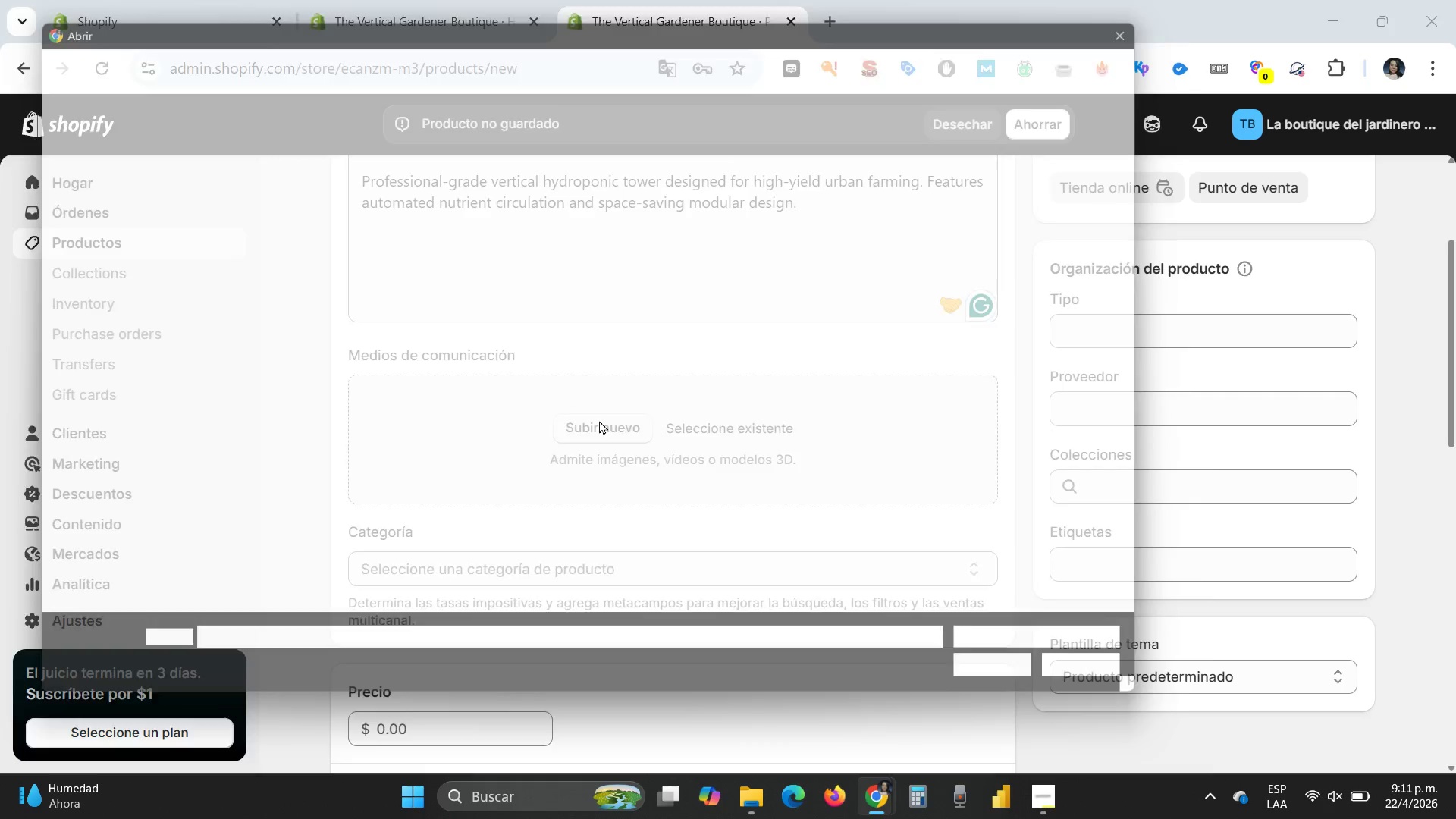 
left_click([87, 311])
 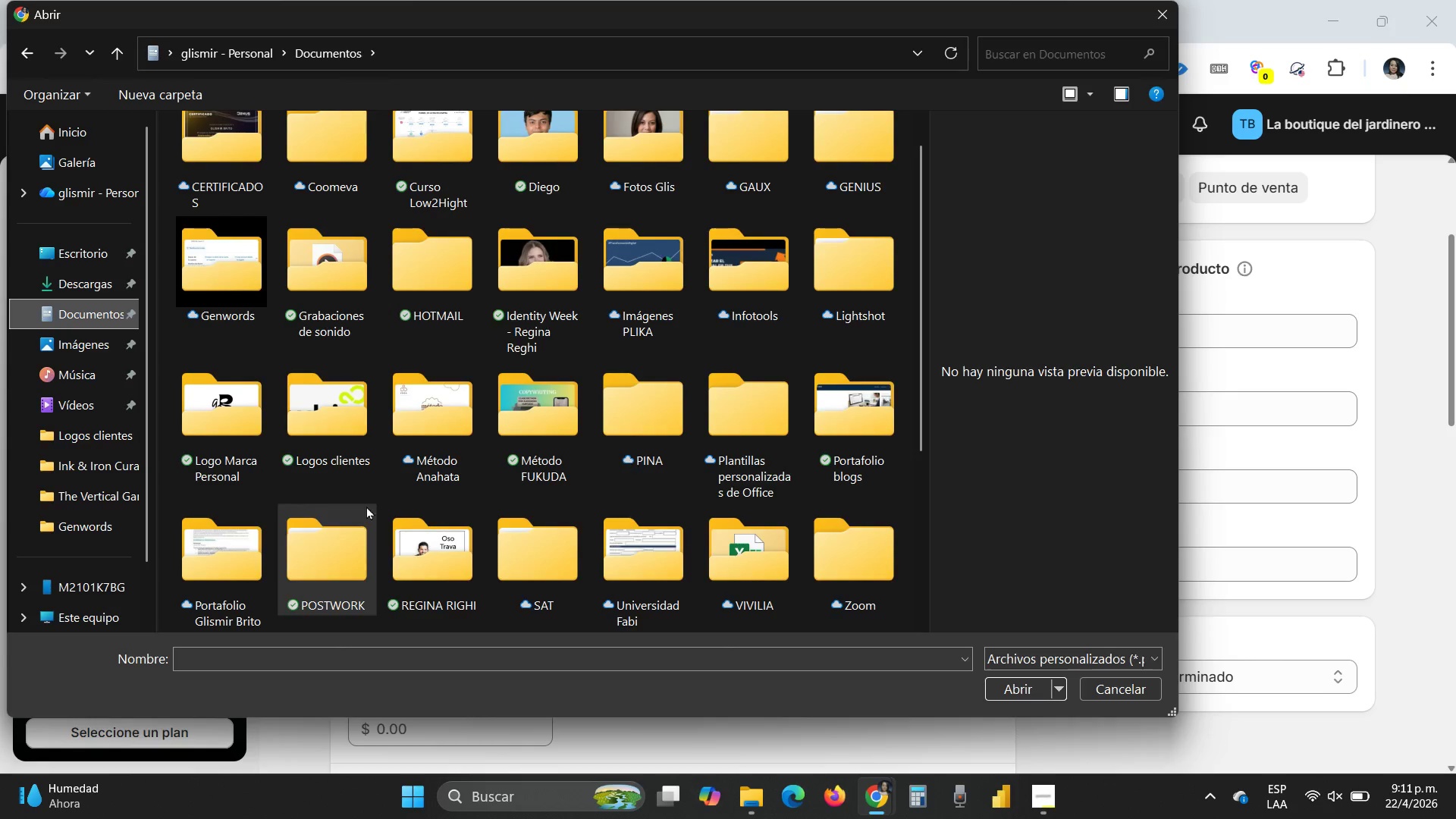 
double_click([320, 562])
 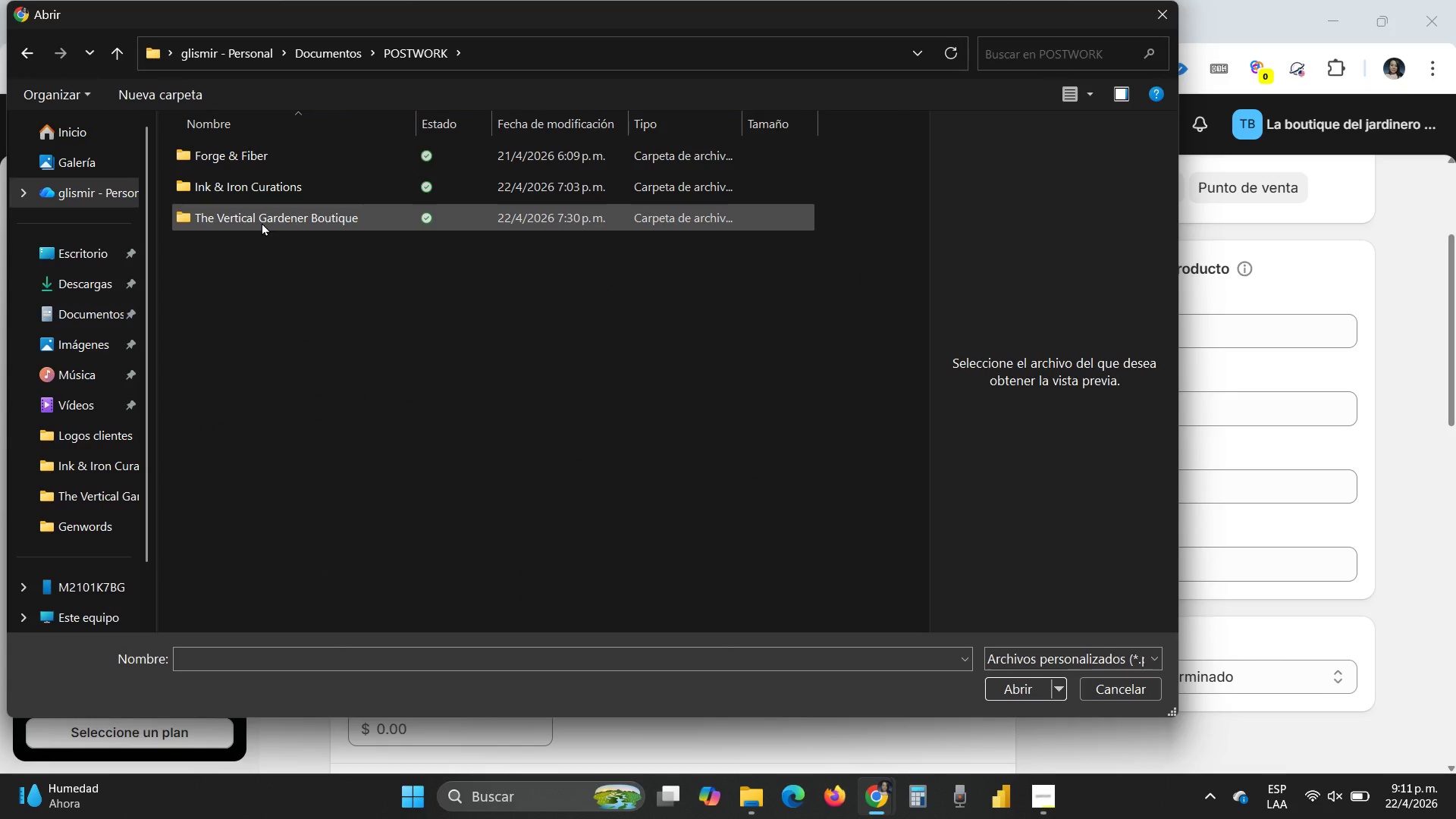 
double_click([262, 222])
 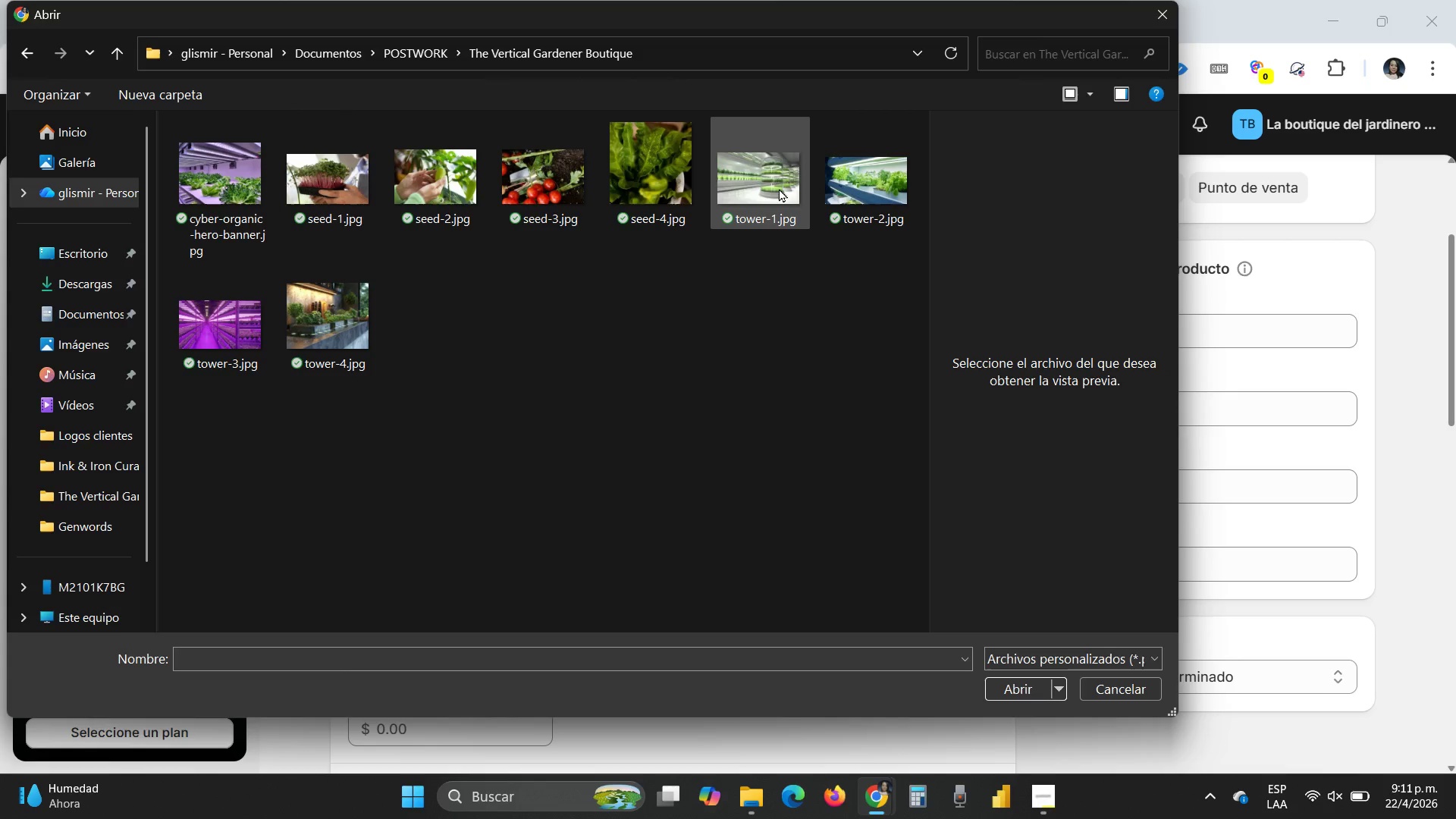 
double_click([778, 187])
 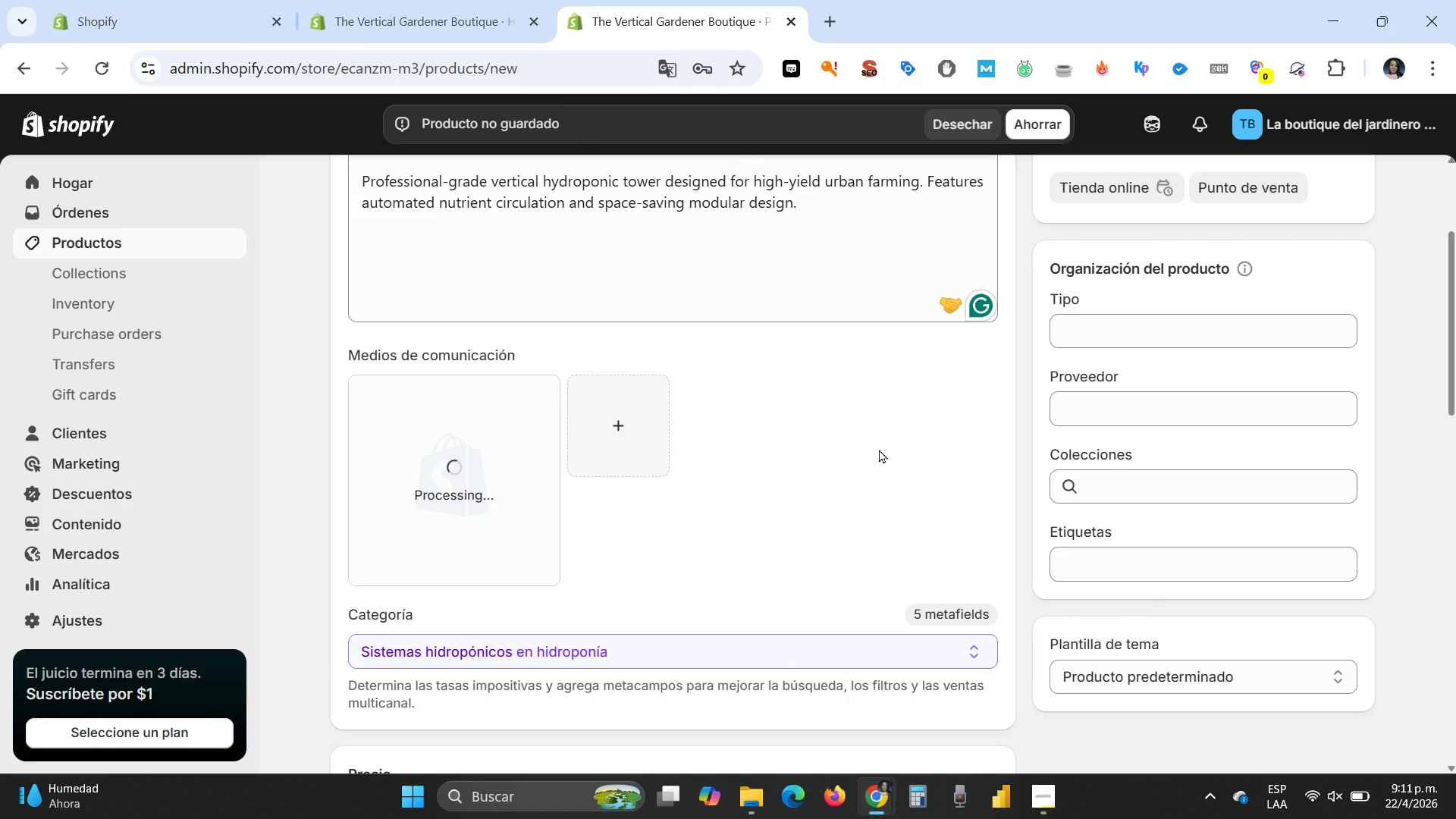 
wait(9.78)
 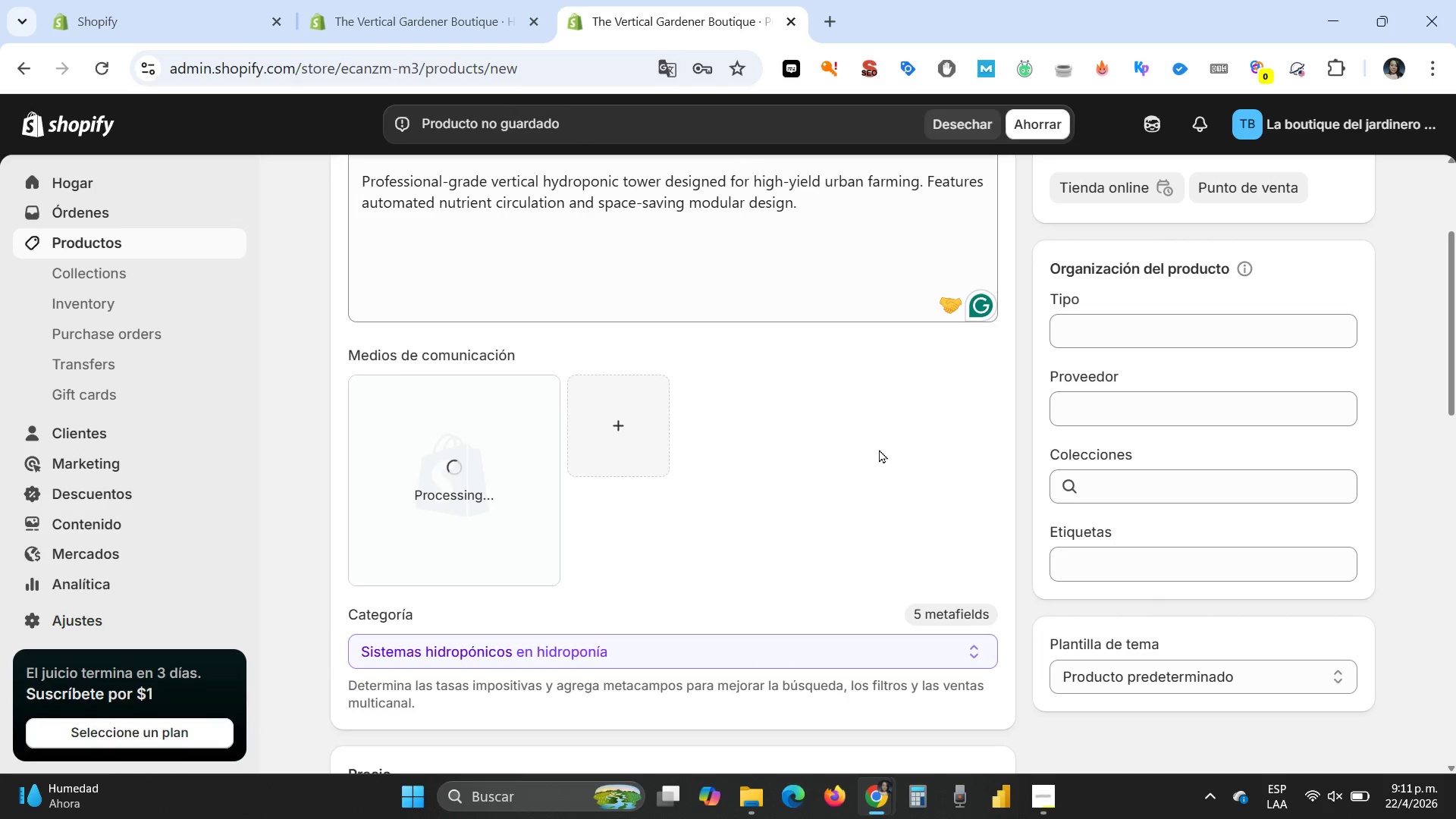 
left_click([421, 470])
 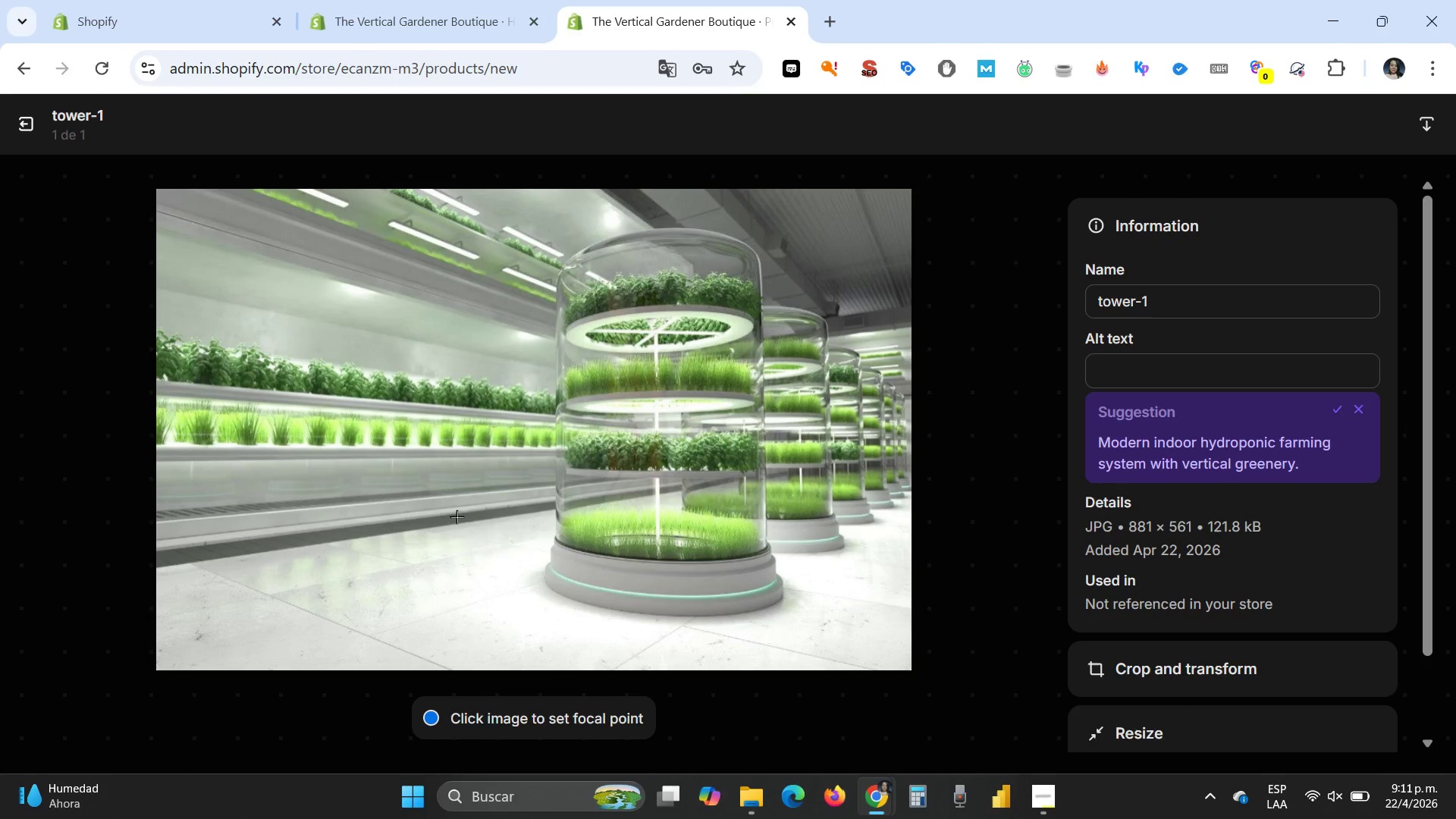 
wait(5.53)
 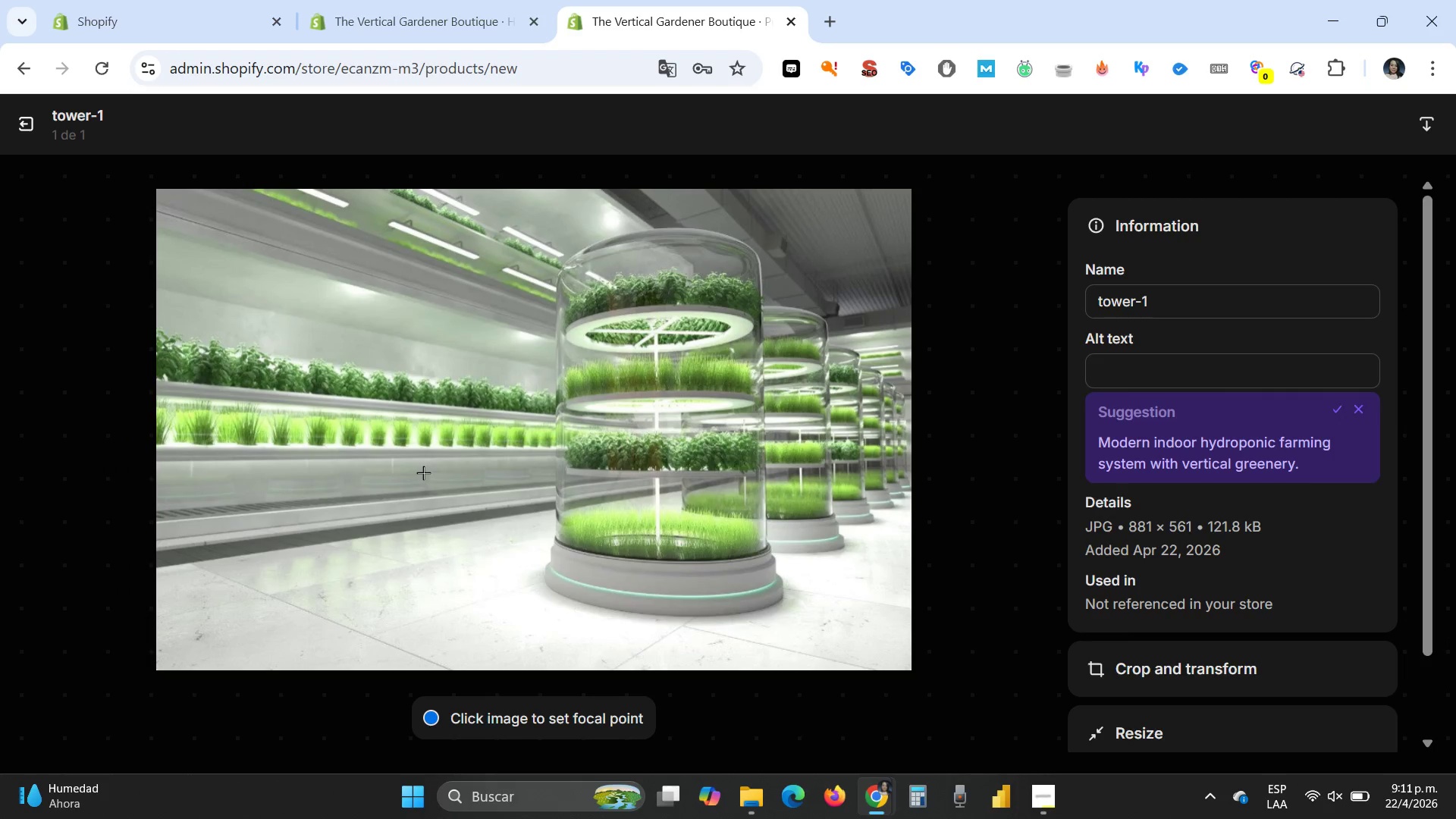 
left_click([1131, 359])
 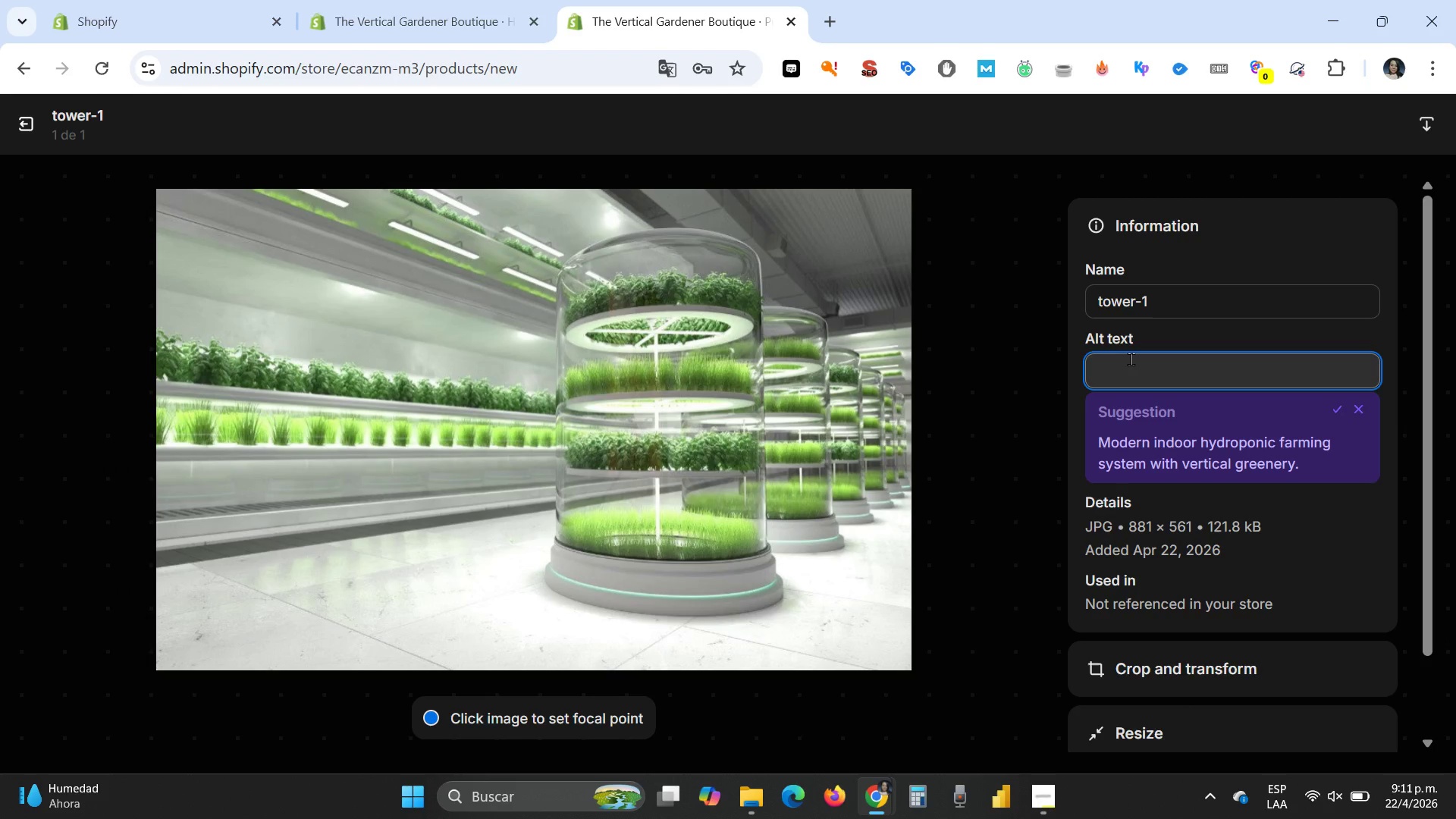 
type(High-tech write hydroponic tower with 7 tiers for vertical gardening.)
 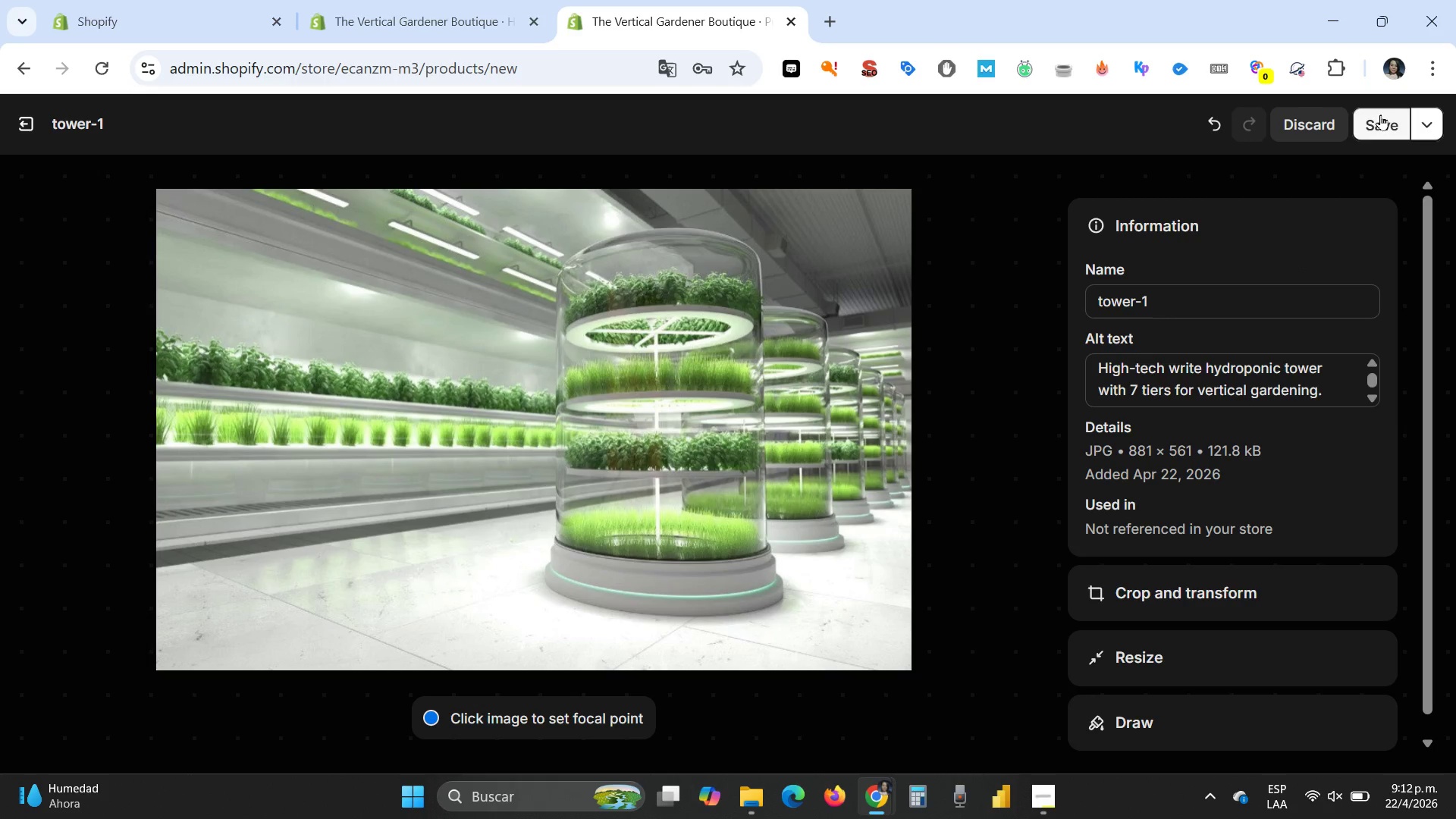 
left_click([1380, 115])
 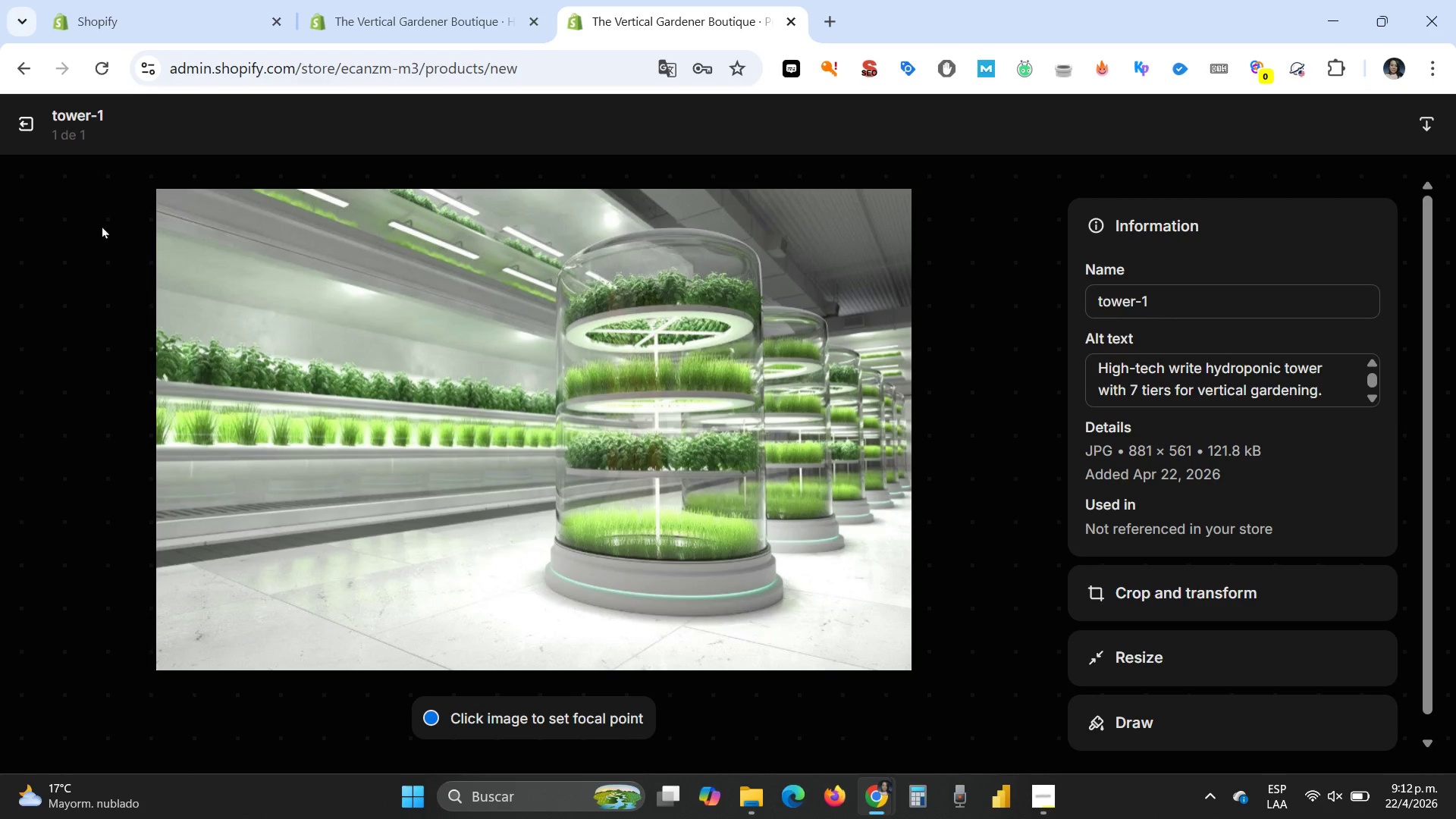 
left_click([24, 119])
 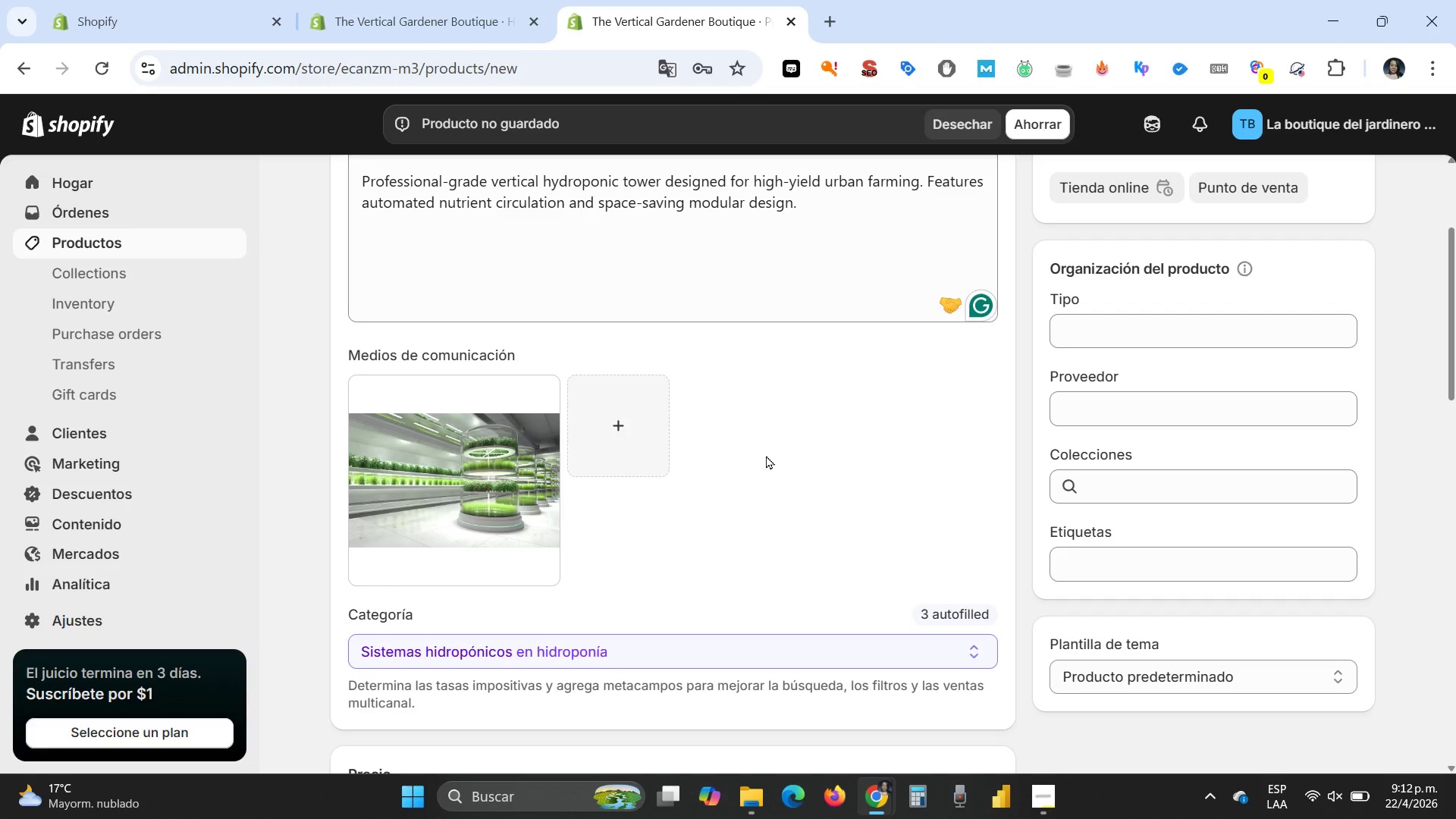 
scroll: coordinate [766, 455], scroll_direction: down, amount: 2.0
 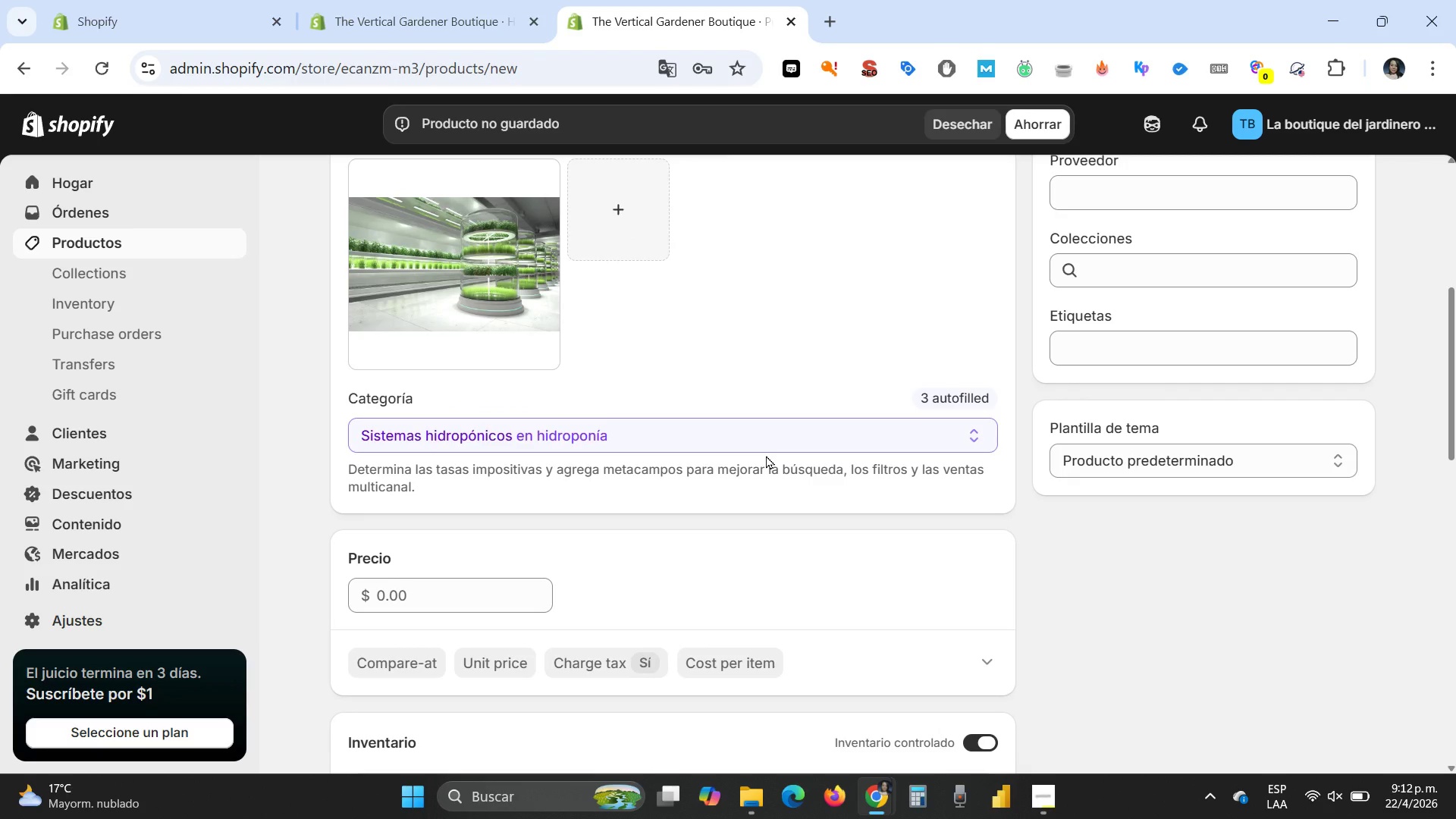 
wait(8.91)
 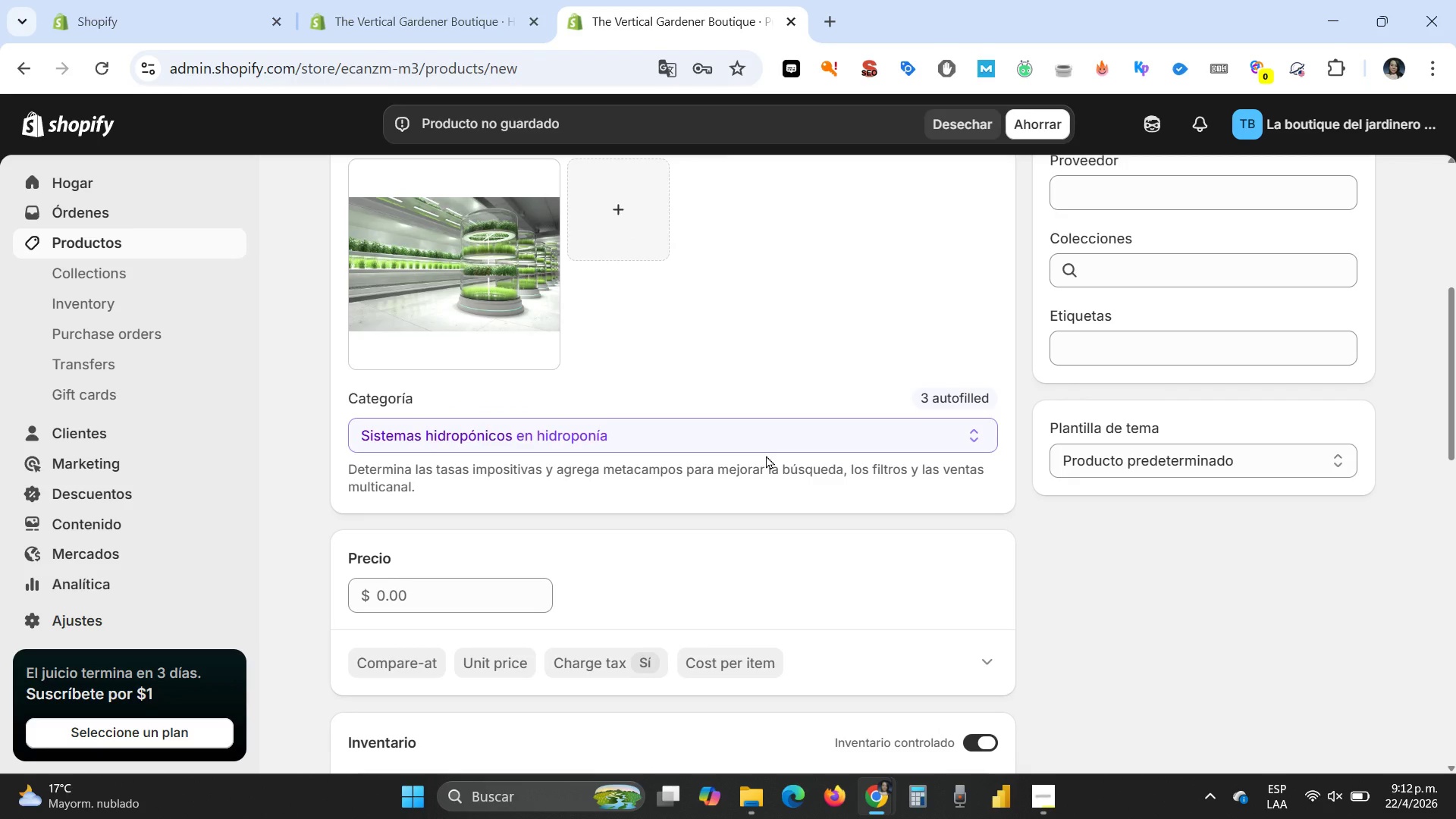 
scroll: coordinate [680, 449], scroll_direction: down, amount: 5.0
 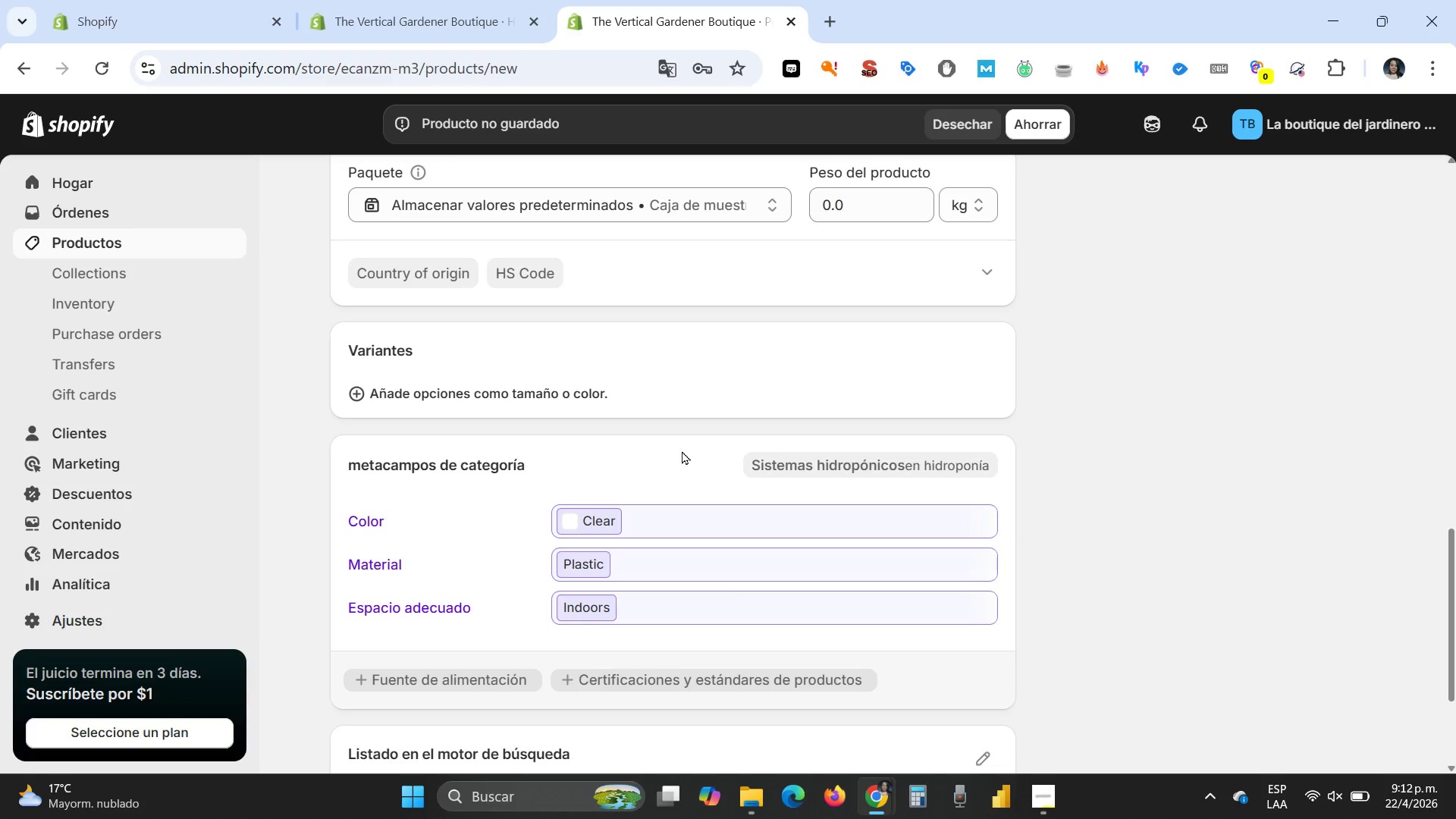 
wait(7.75)
 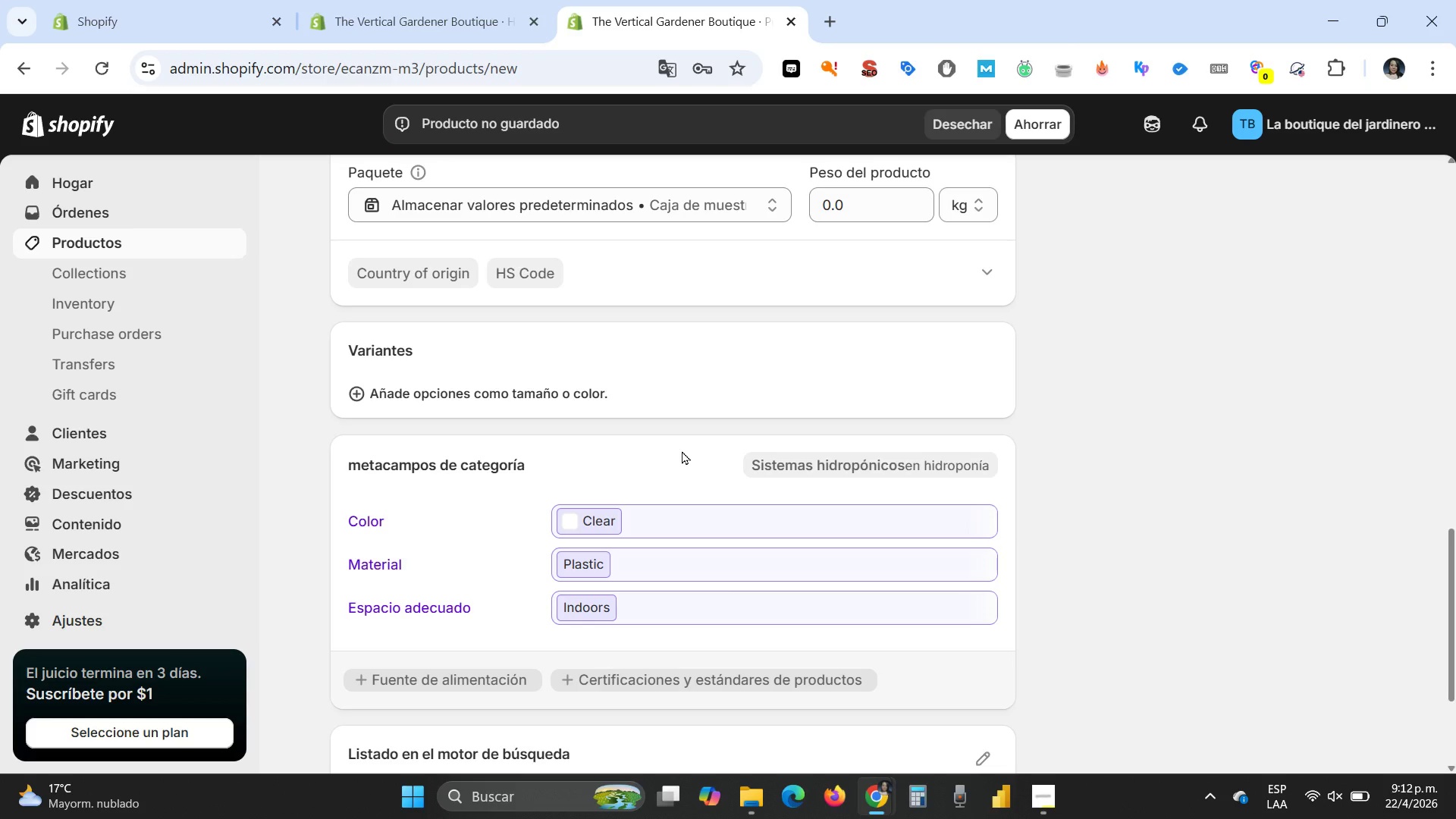 
left_click([356, 392])
 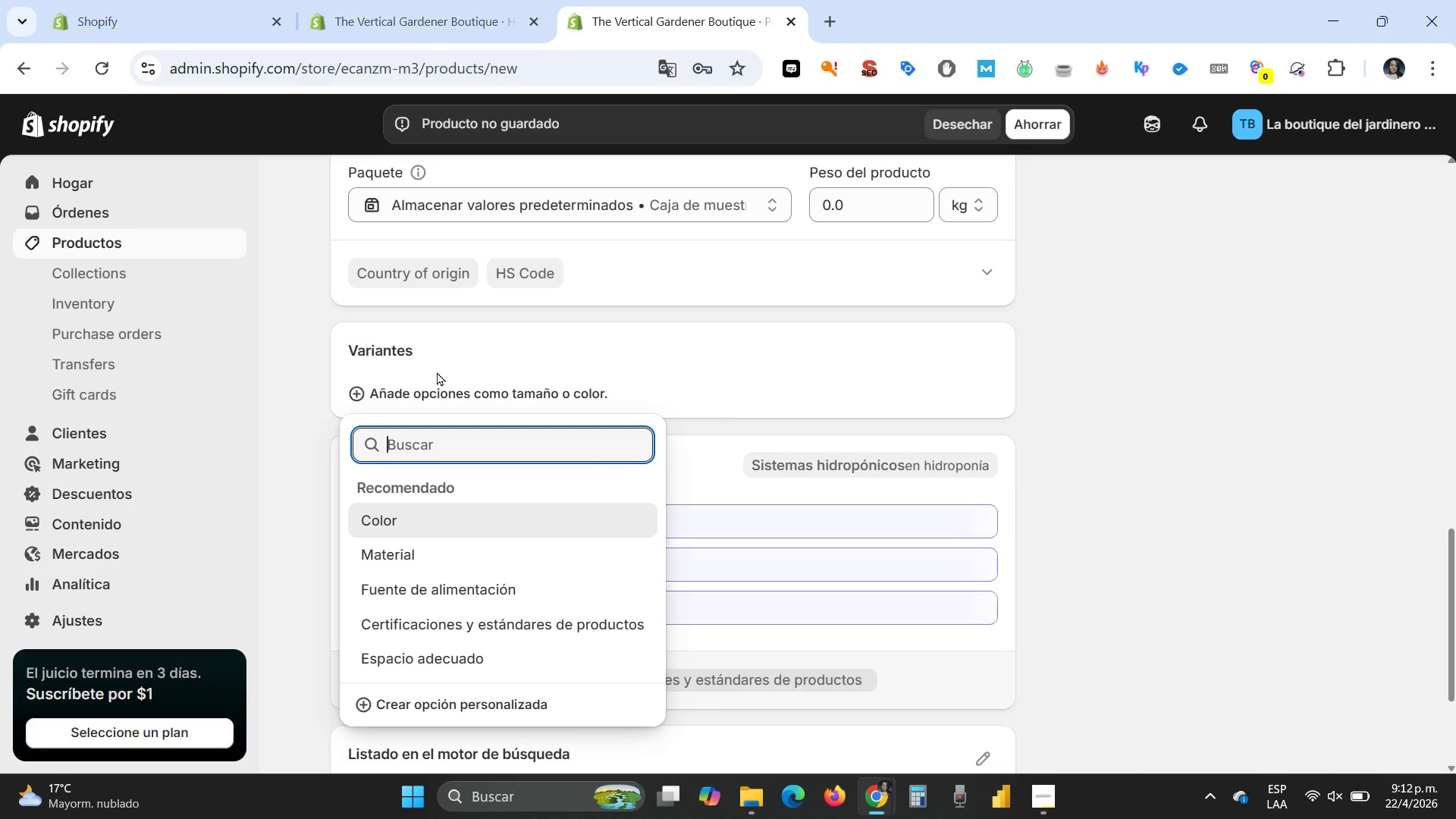 
type(Height)
 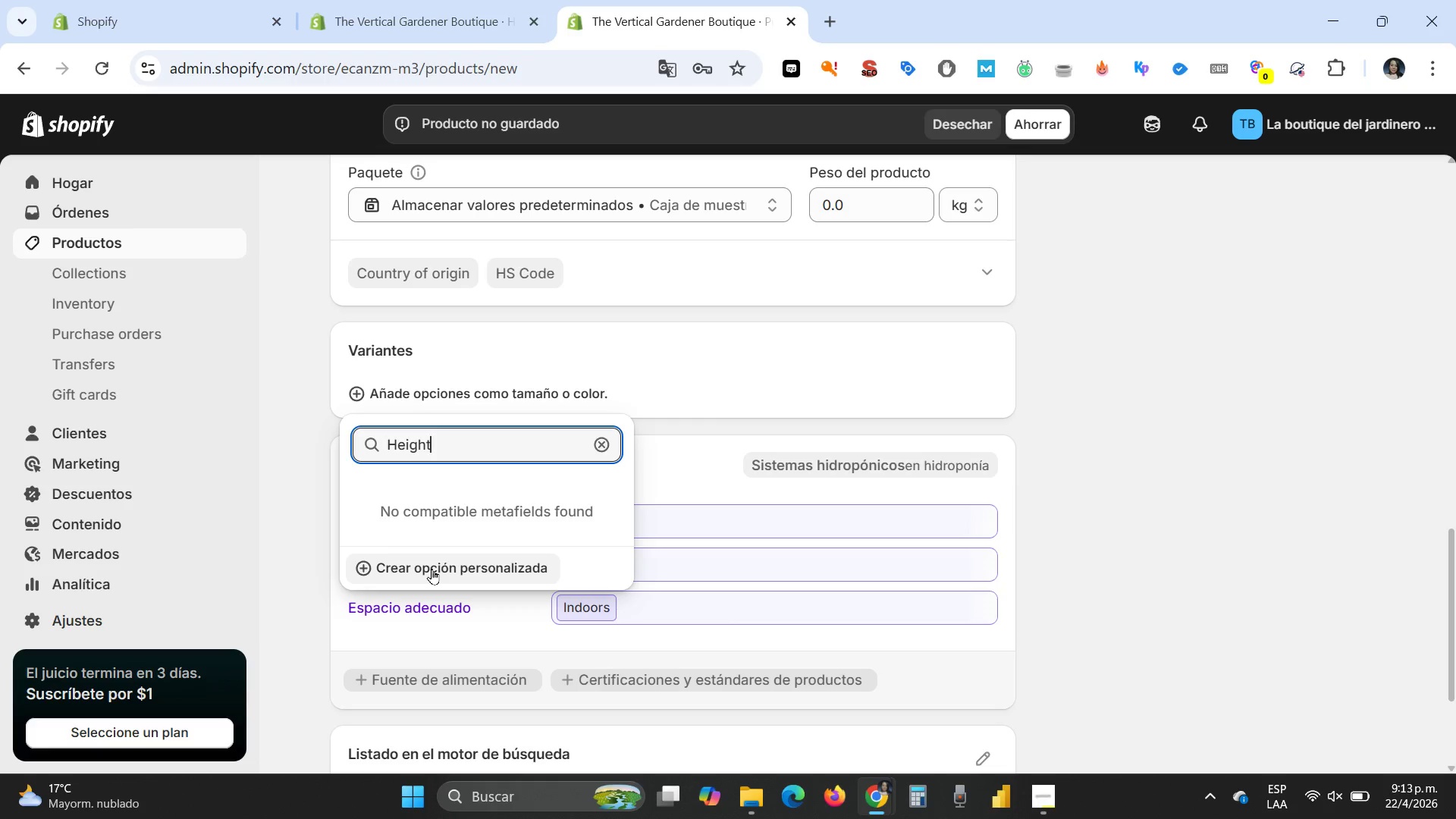 
left_click([431, 569])
 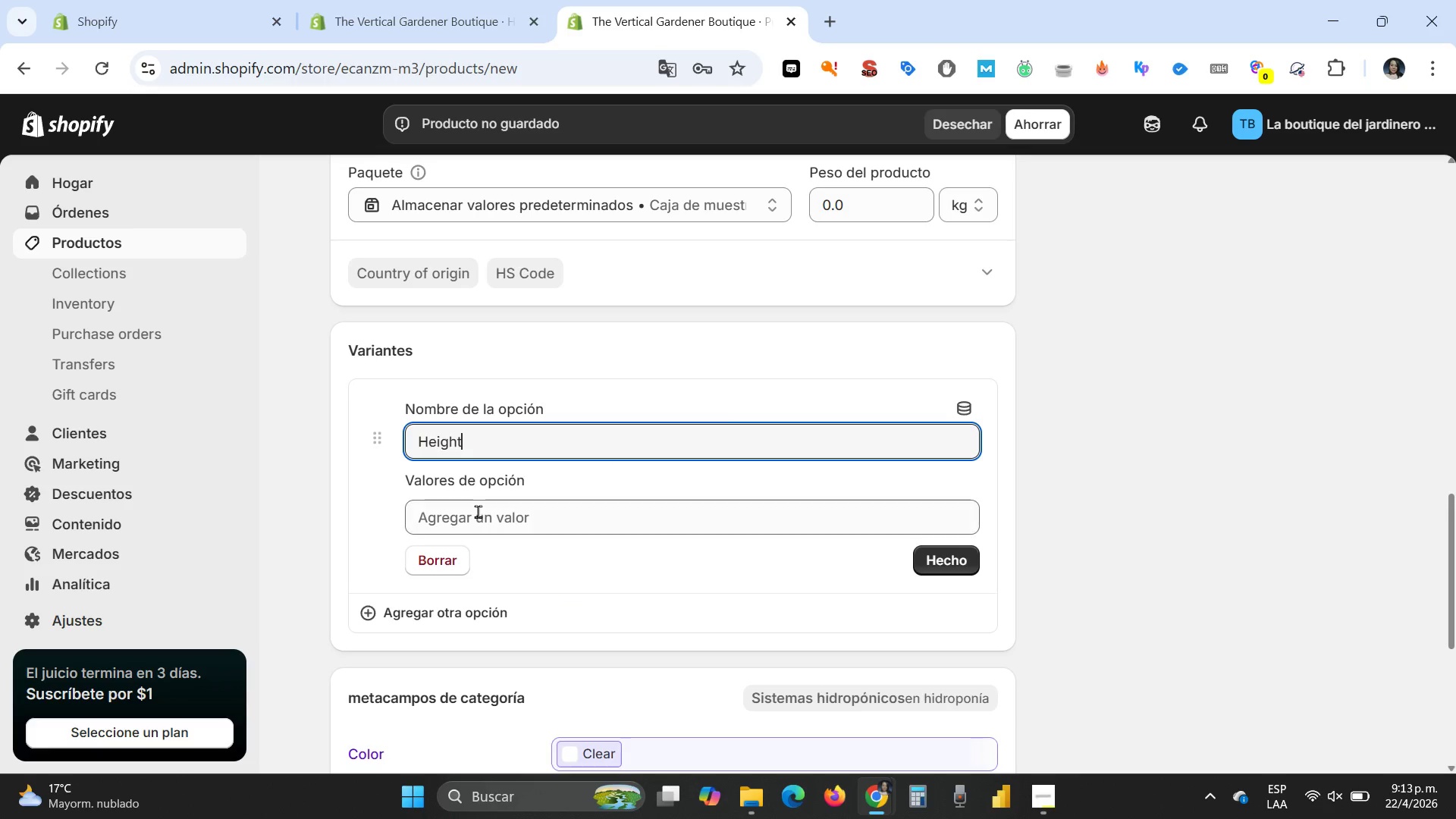 
left_click([478, 511])
 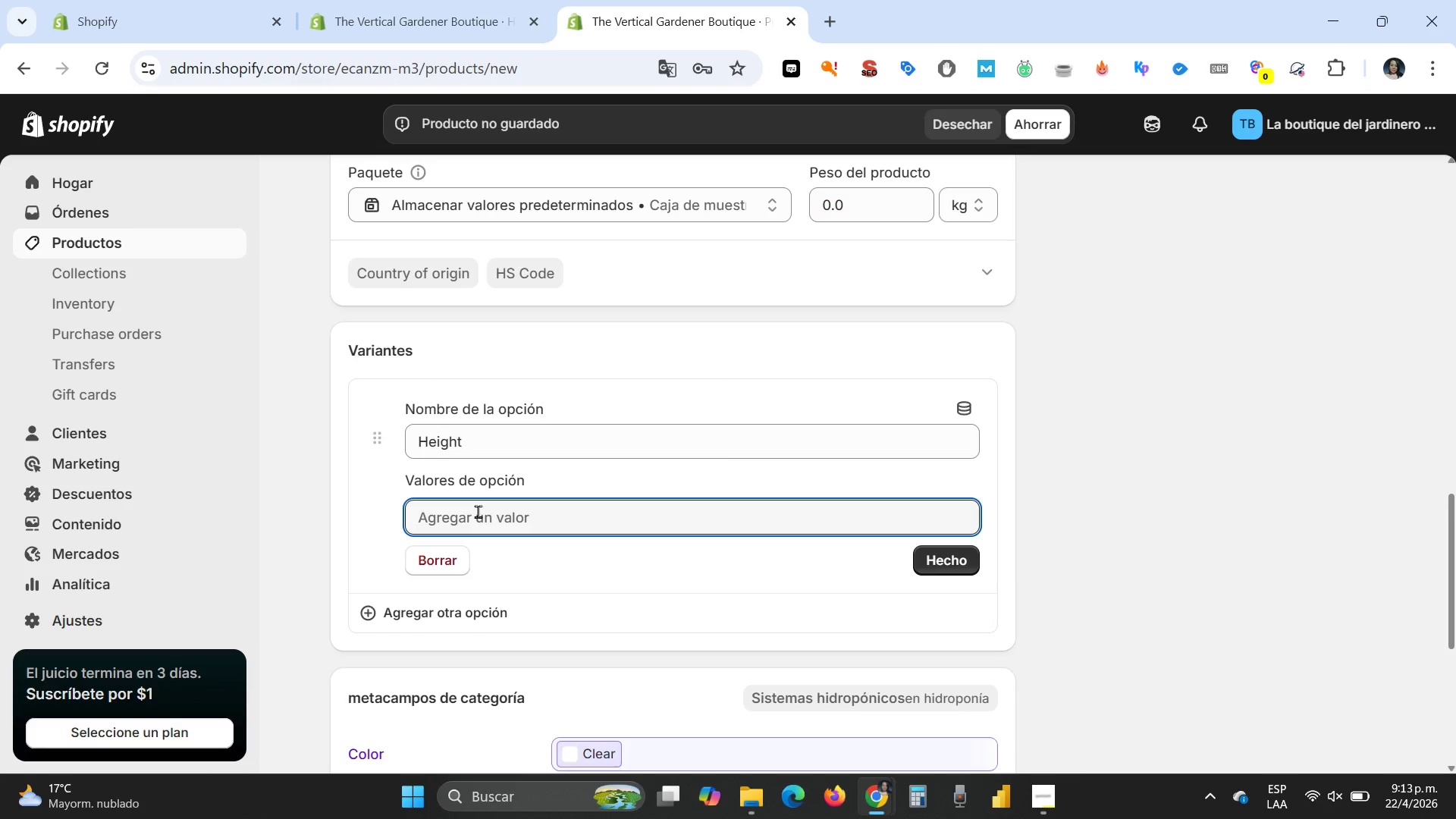 
wait(6.78)
 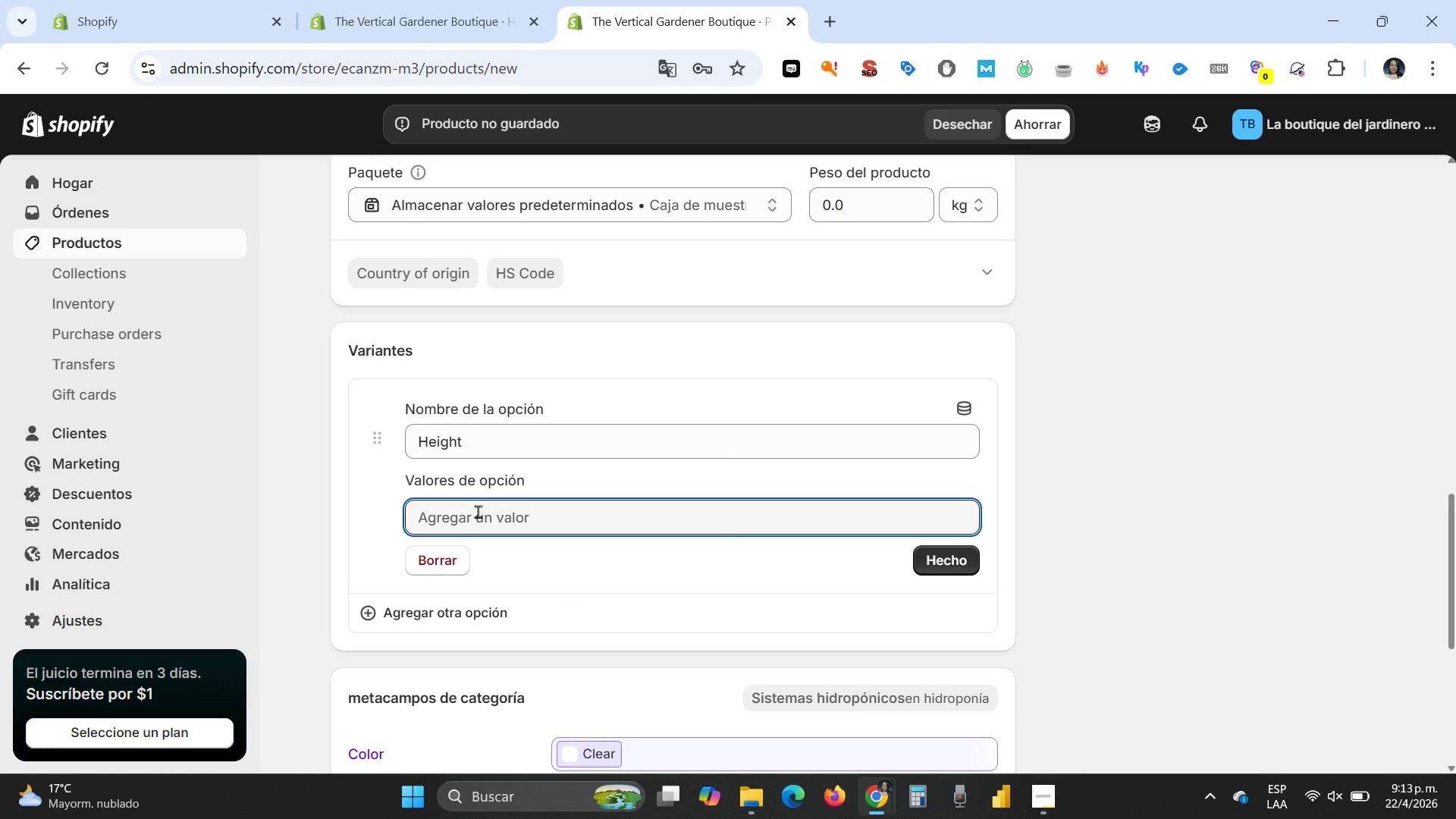 
type(3 tiers)
 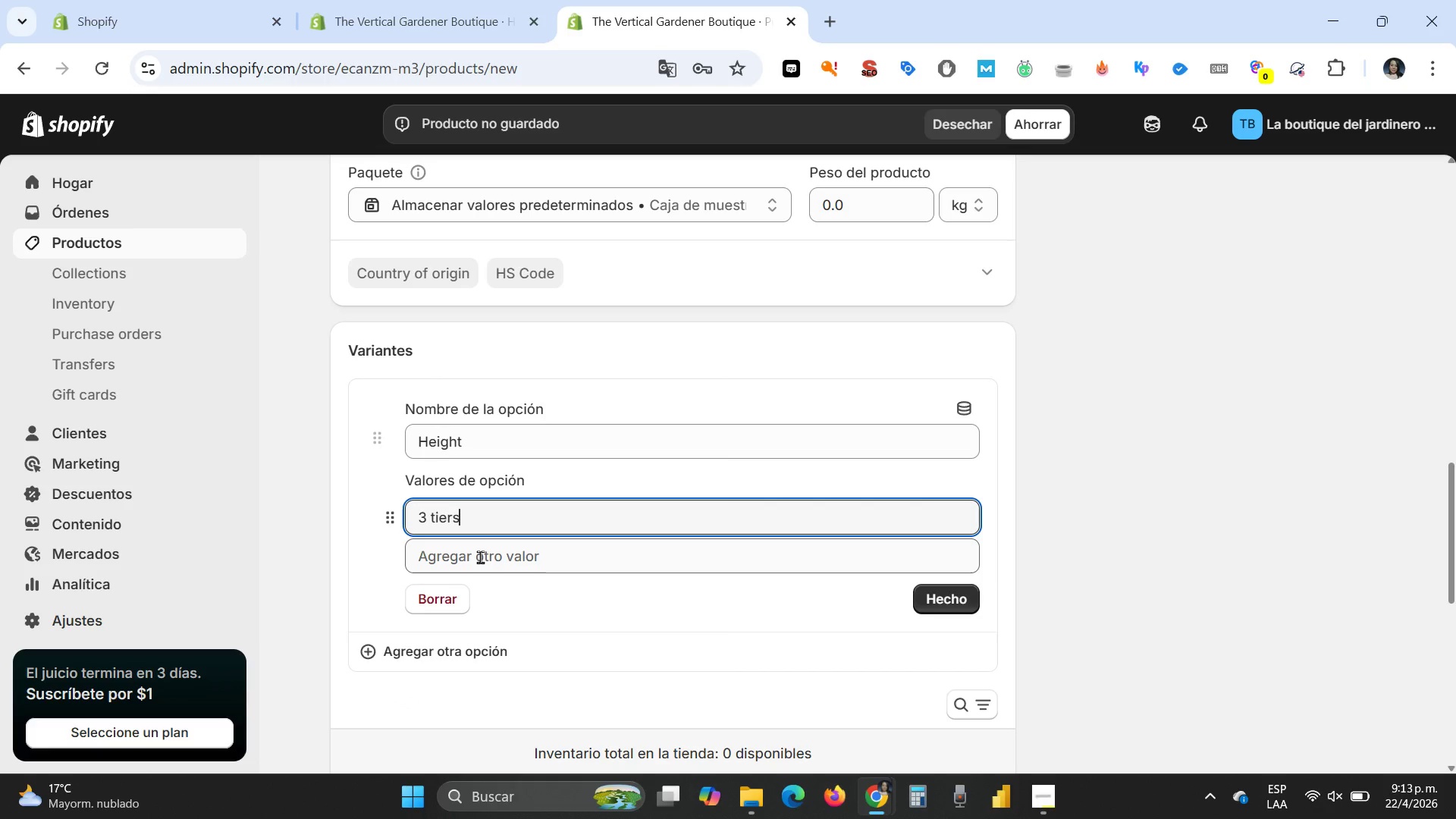 
left_click([480, 557])
 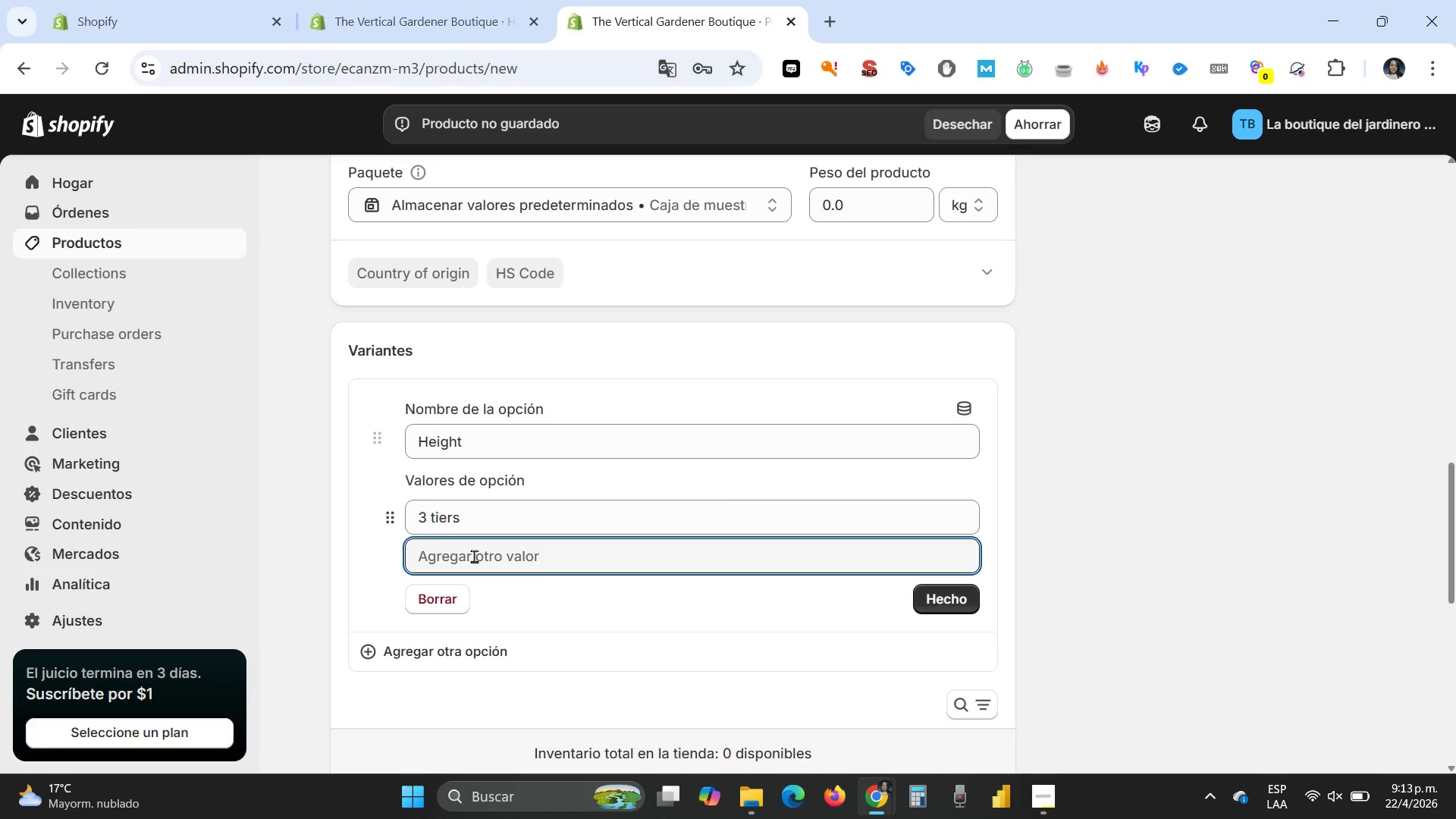 
wait(5.91)
 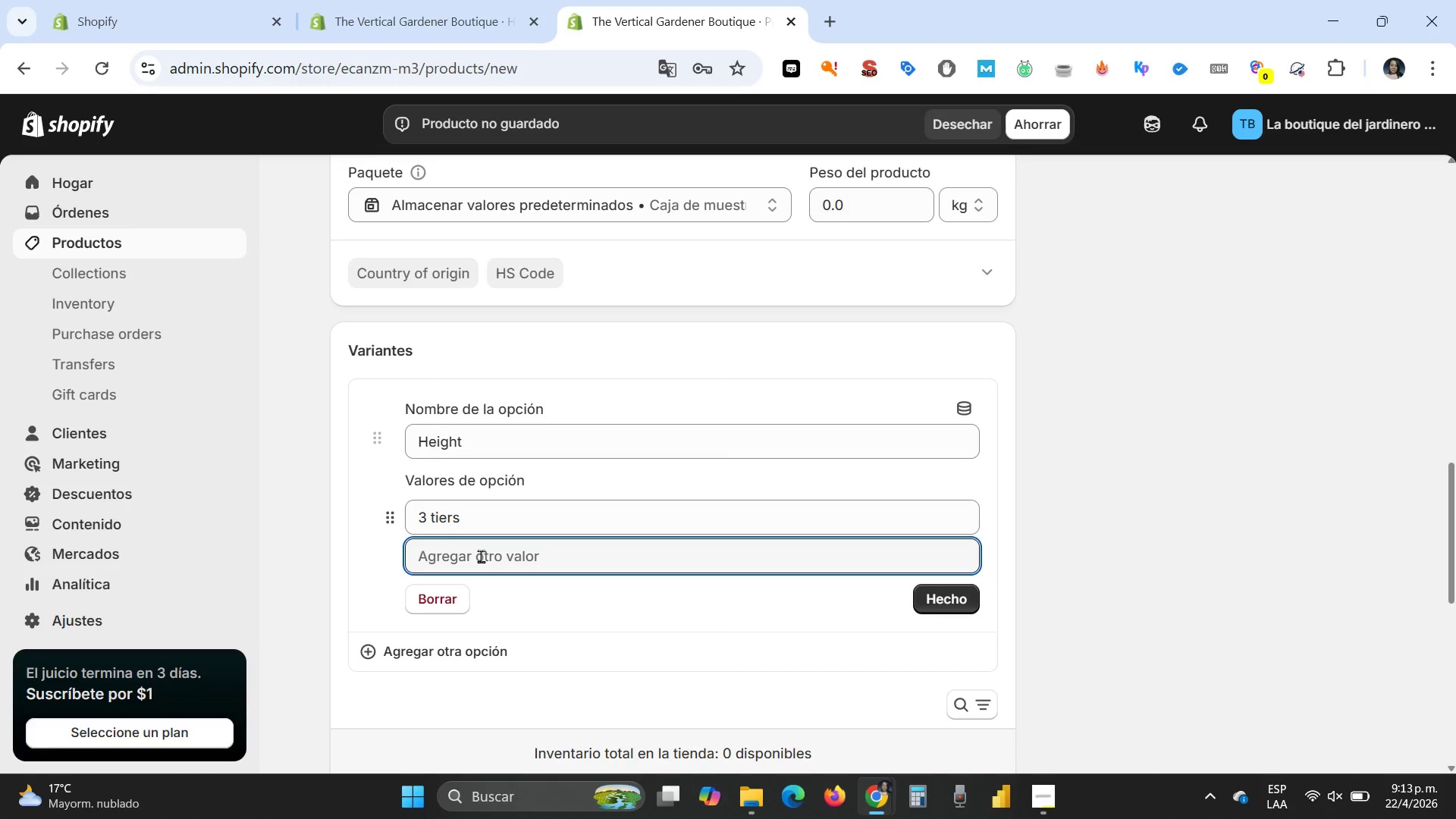 
type(5 tiers)
 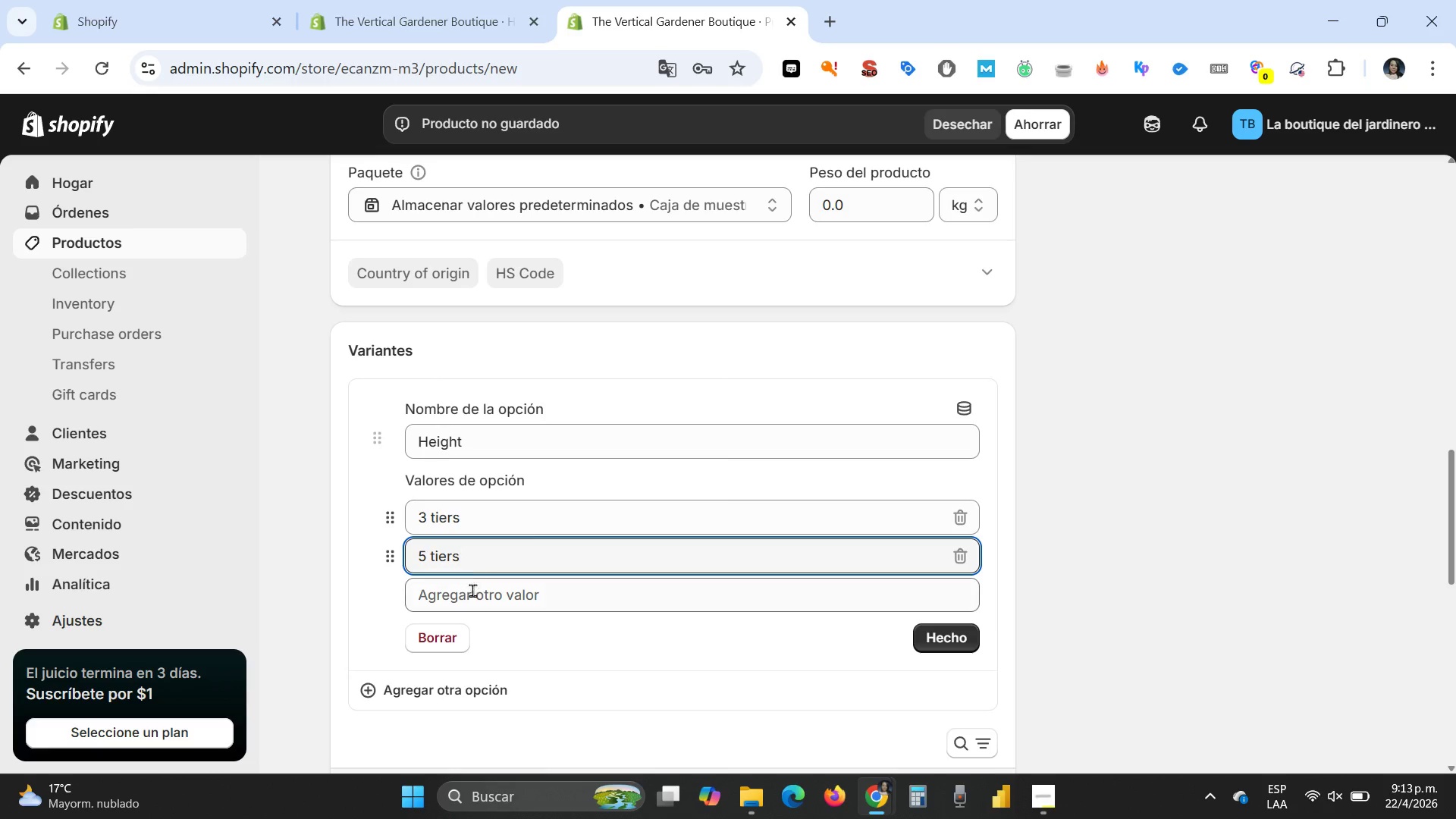 
left_click([468, 598])
 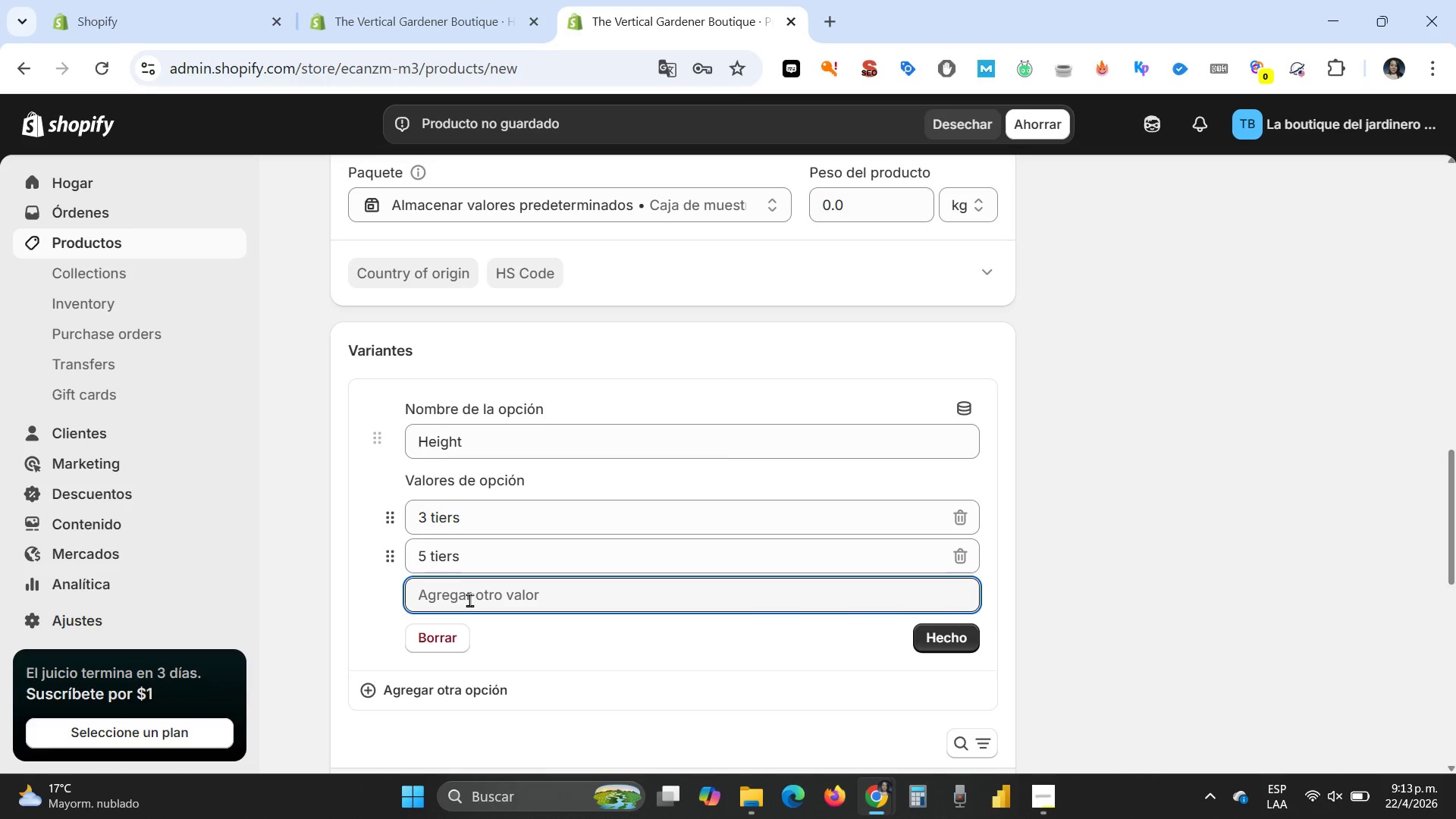 
type(7 tiers)
 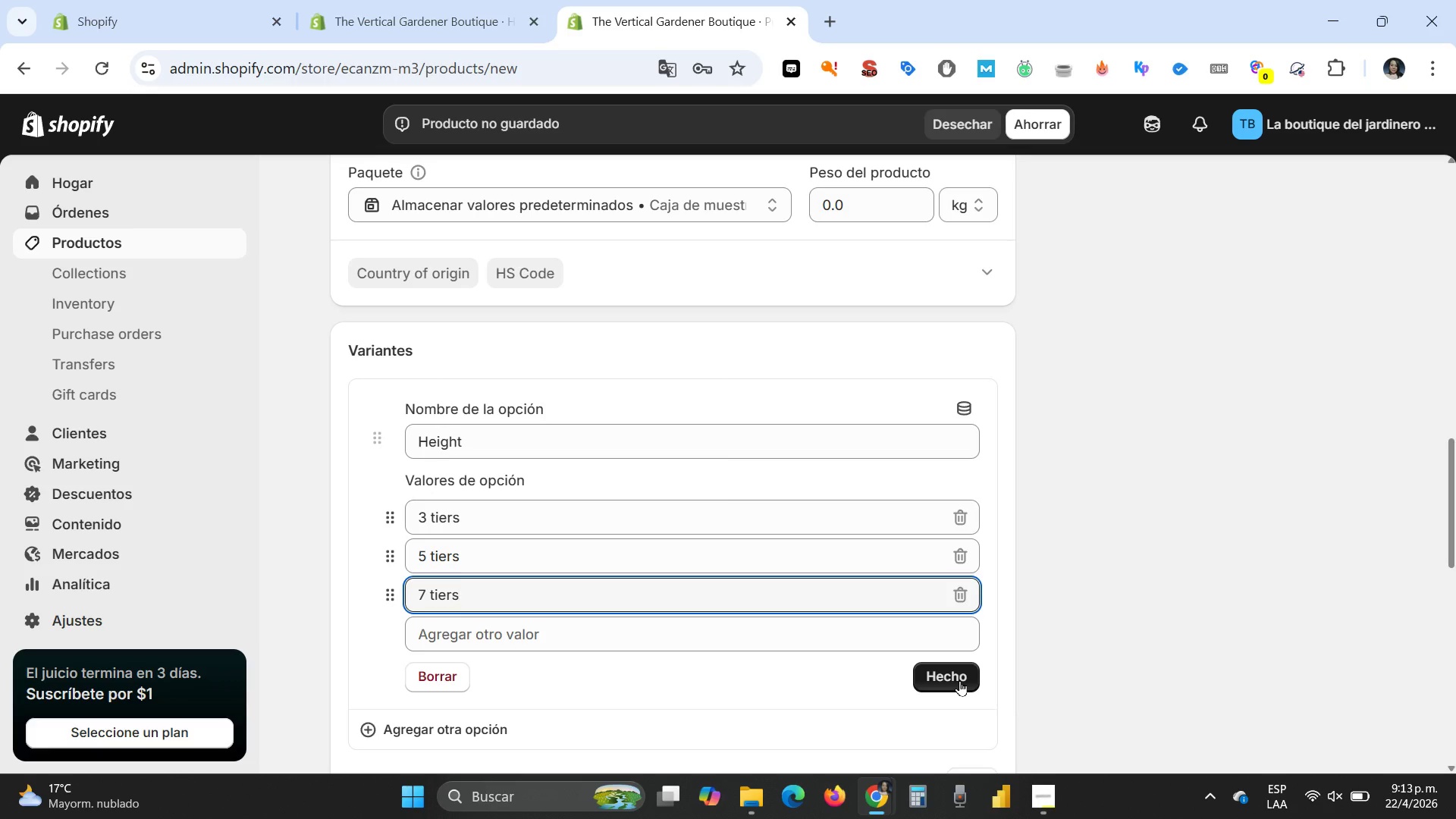 
left_click([959, 680])
 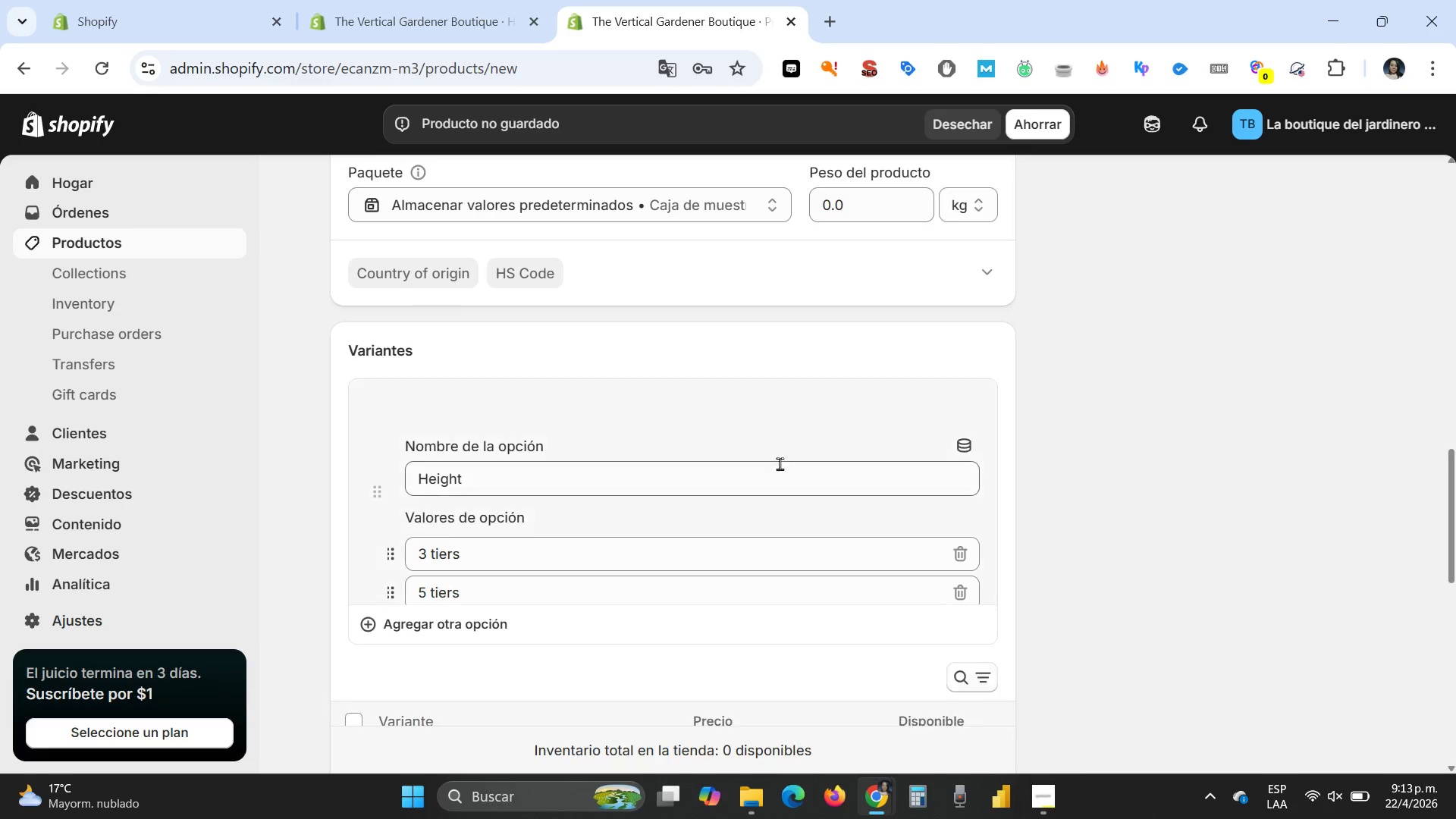 
mouse_move([671, 431])
 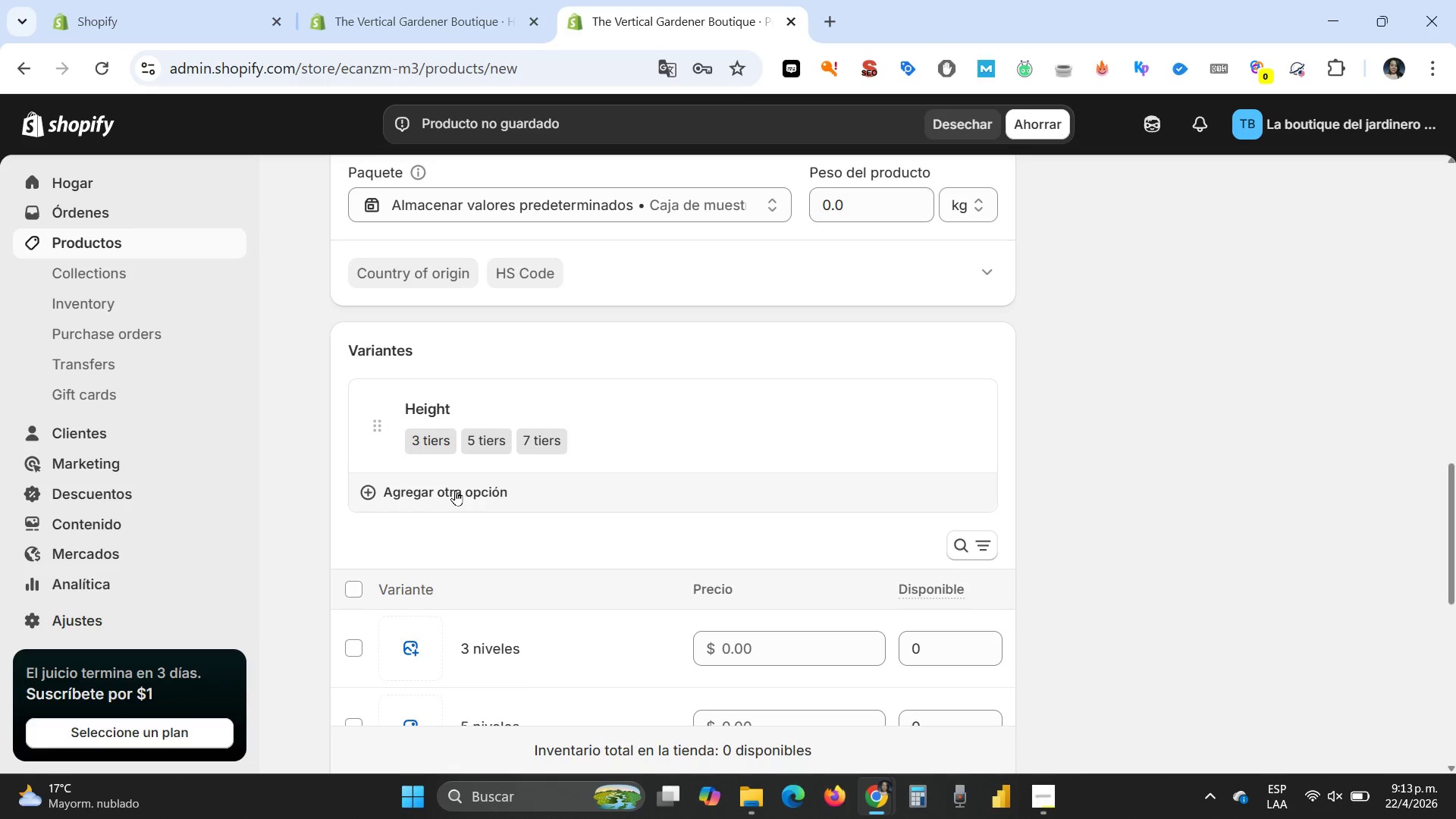 
left_click([453, 490])
 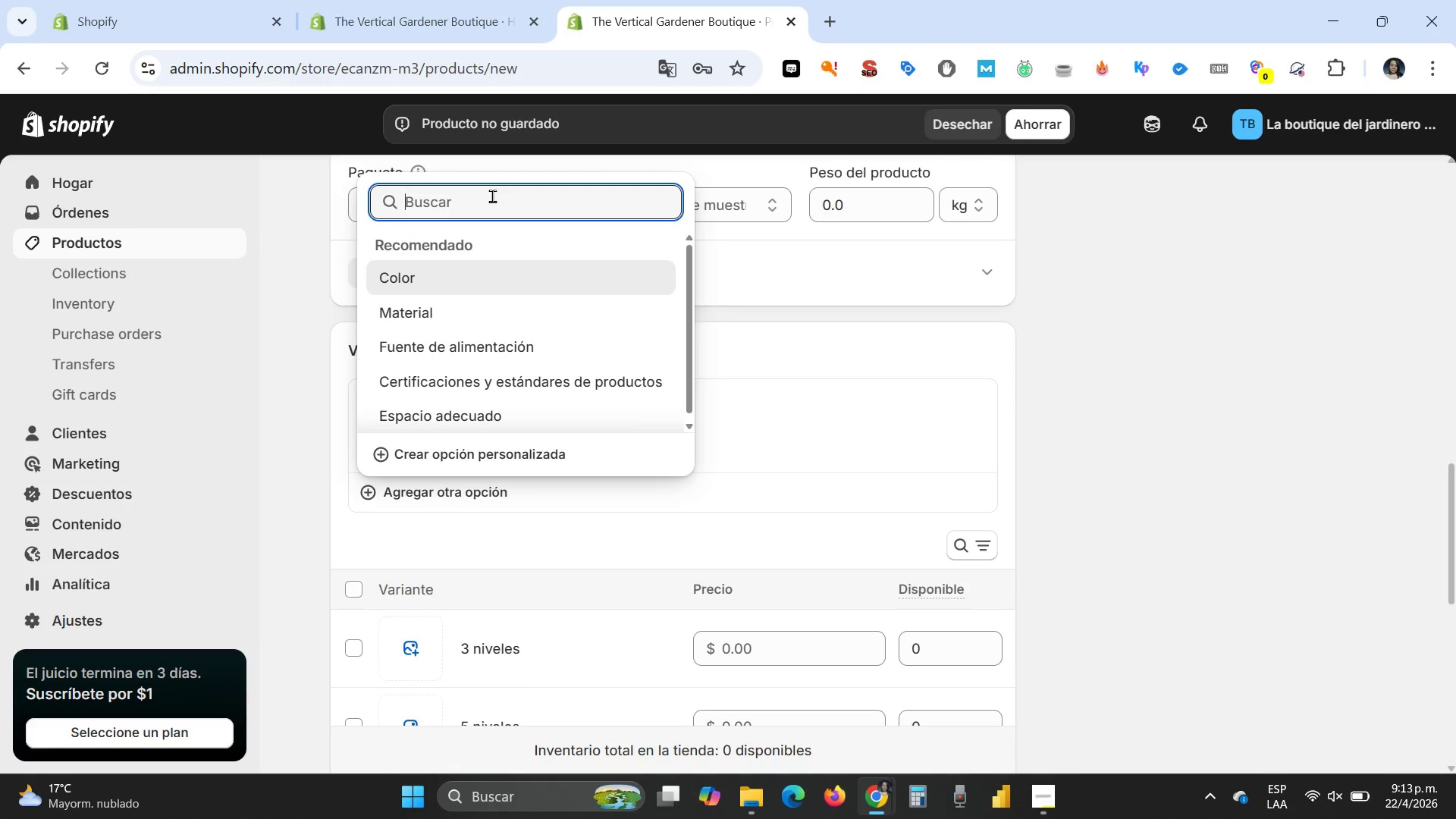 
type(Lighting)
 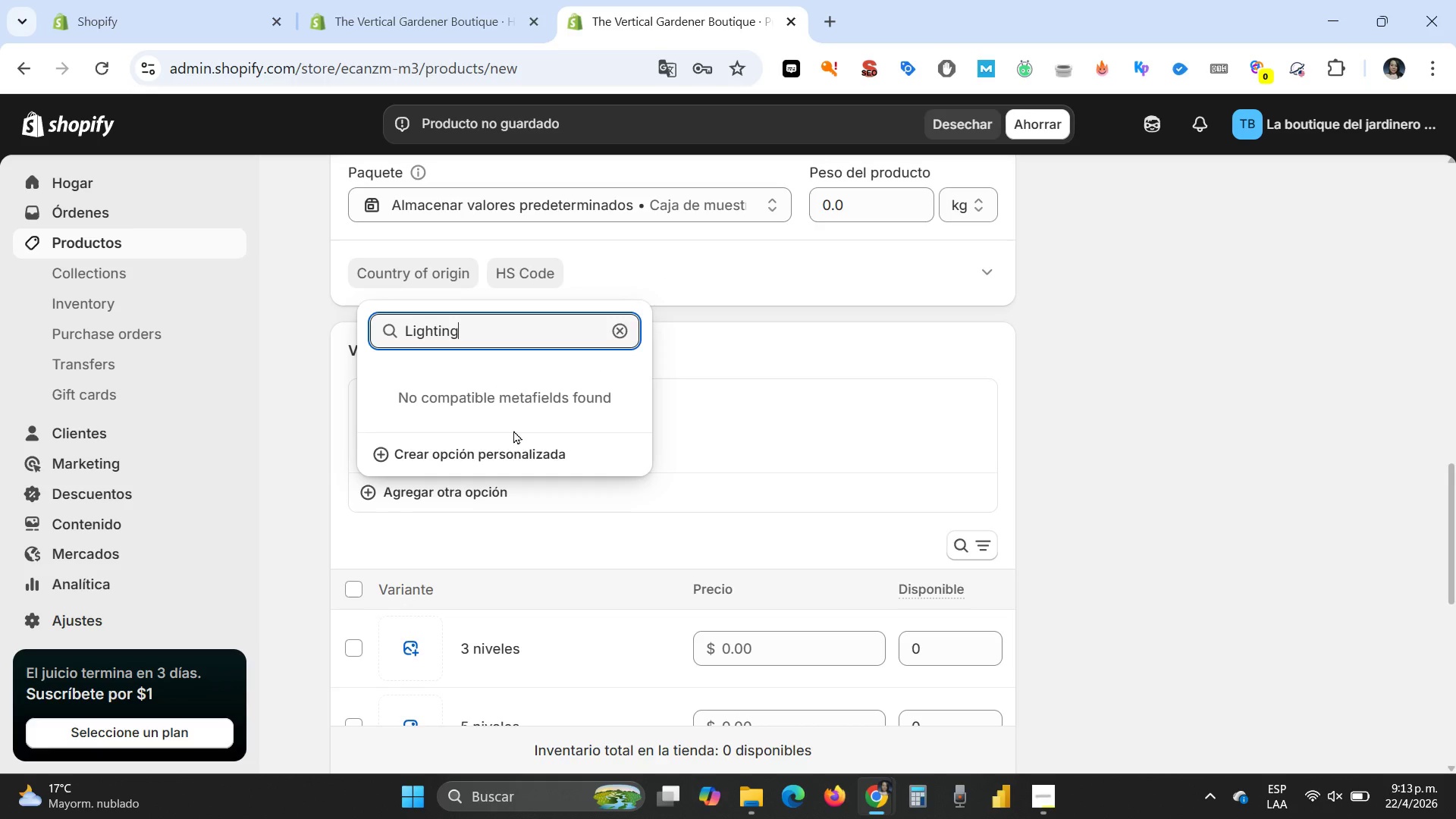 
left_click([491, 453])
 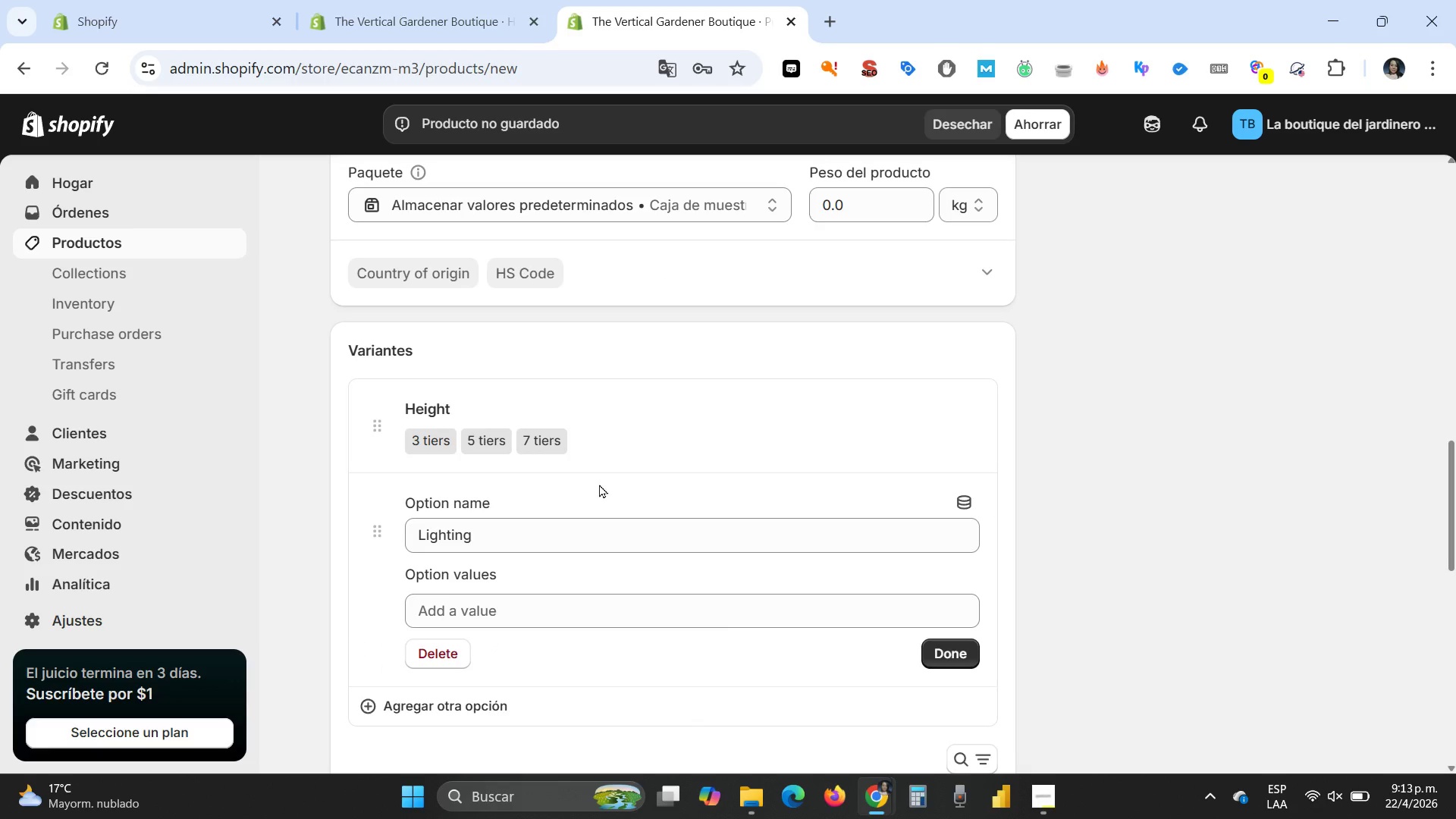 
scroll: coordinate [600, 484], scroll_direction: down, amount: 1.0
 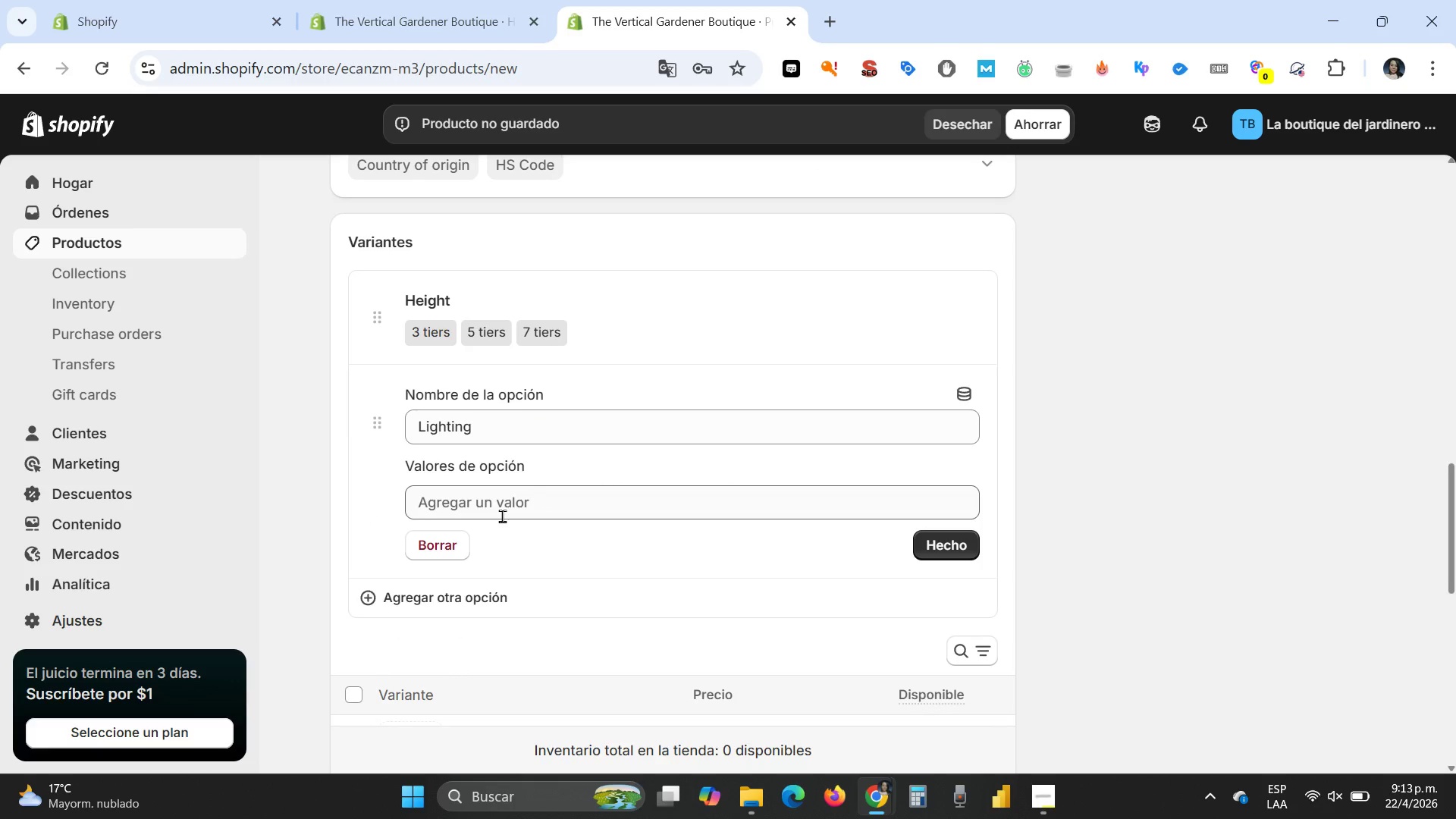 
left_click([500, 514])
 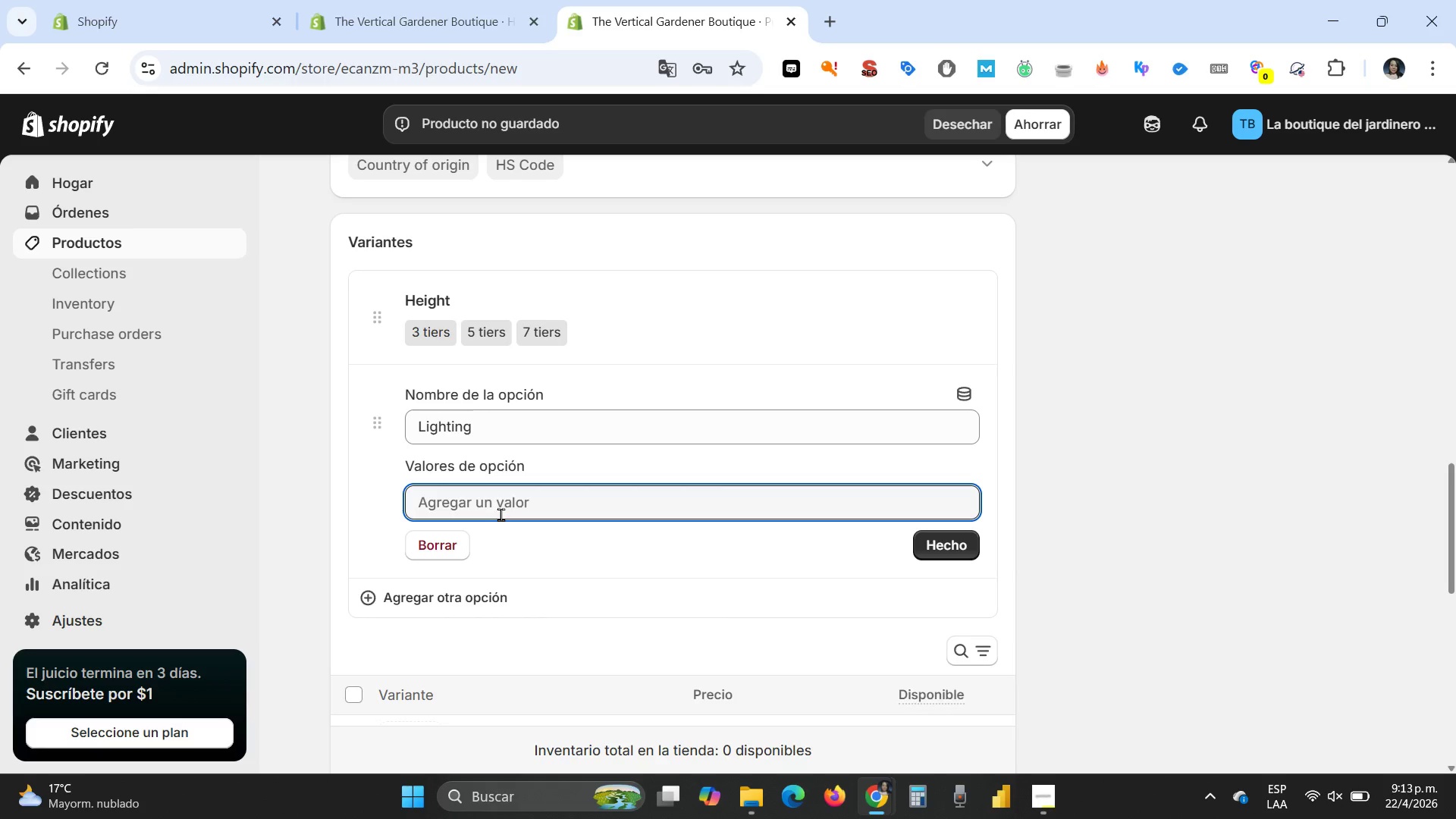 
type(Basic)
 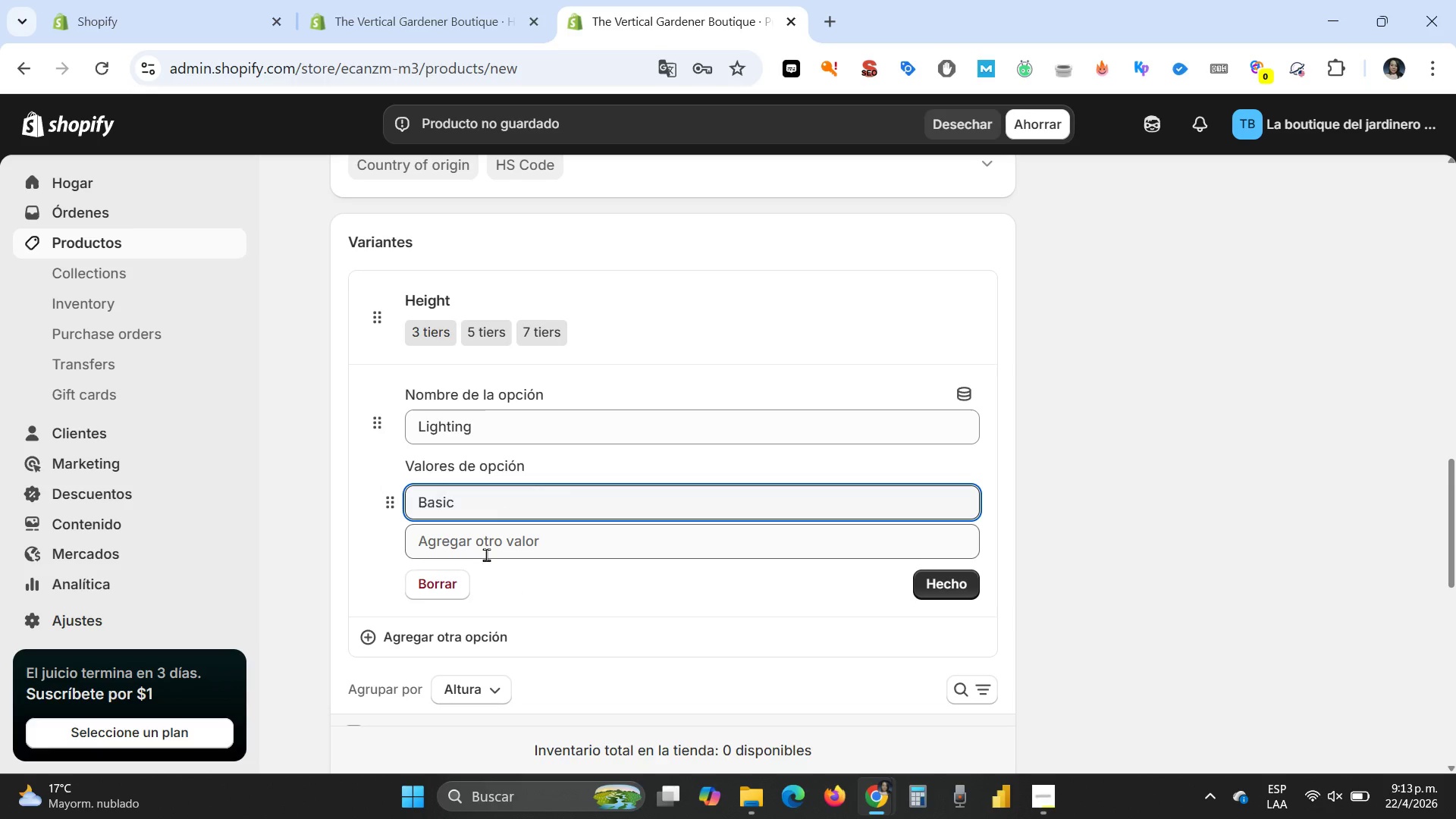 
left_click([487, 550])
 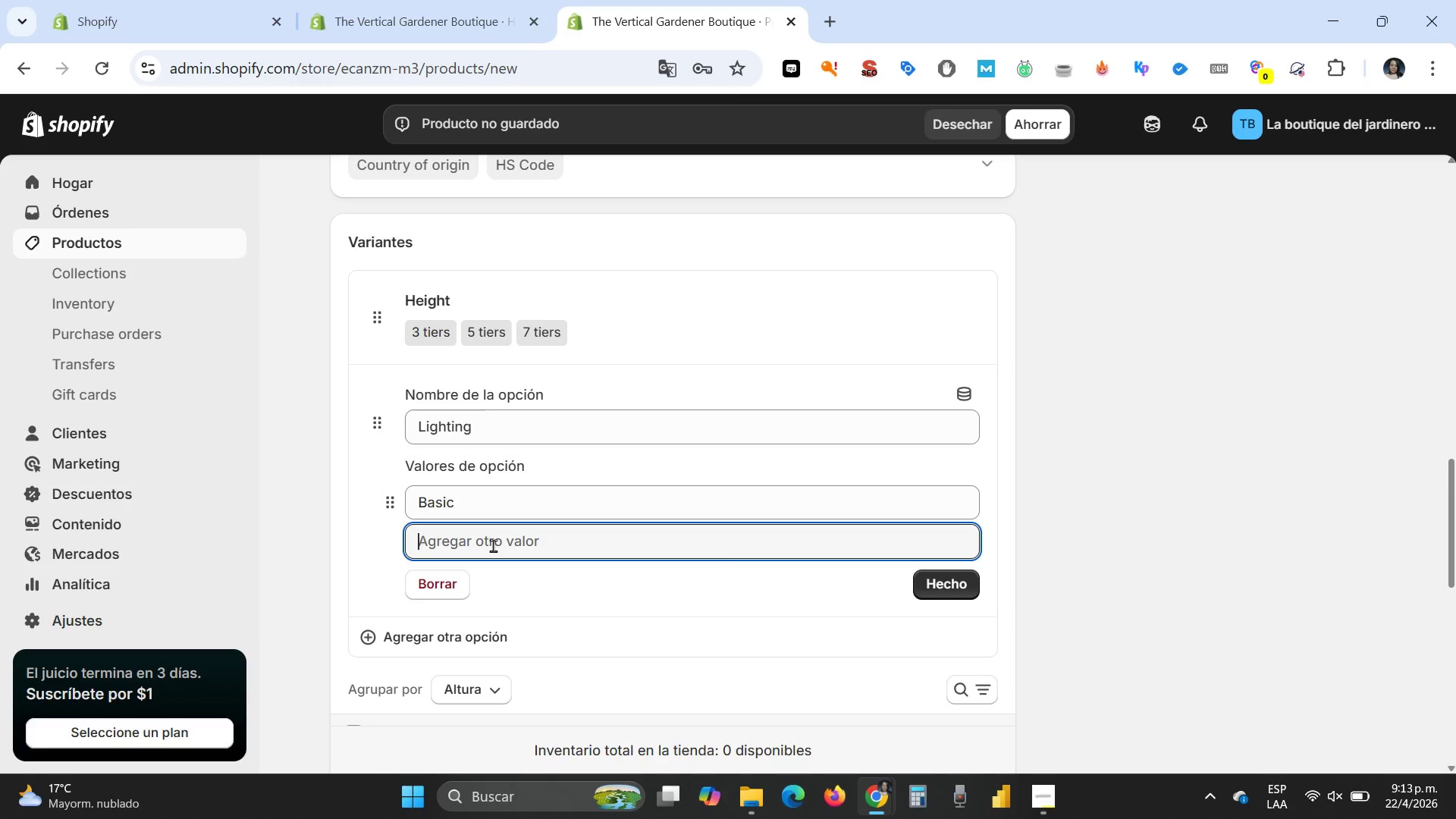 
left_click([519, 502])
 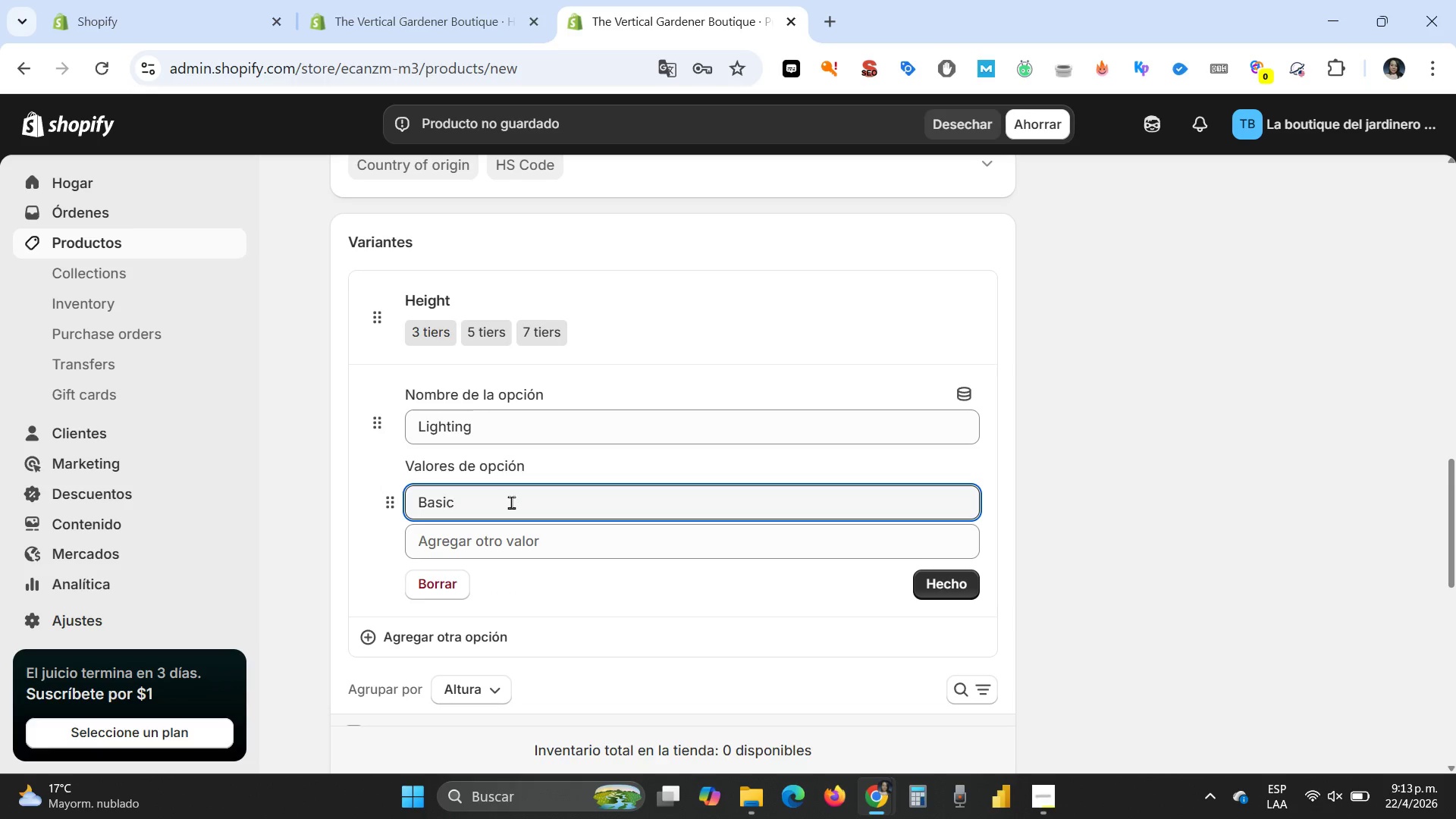 
type( LED)
 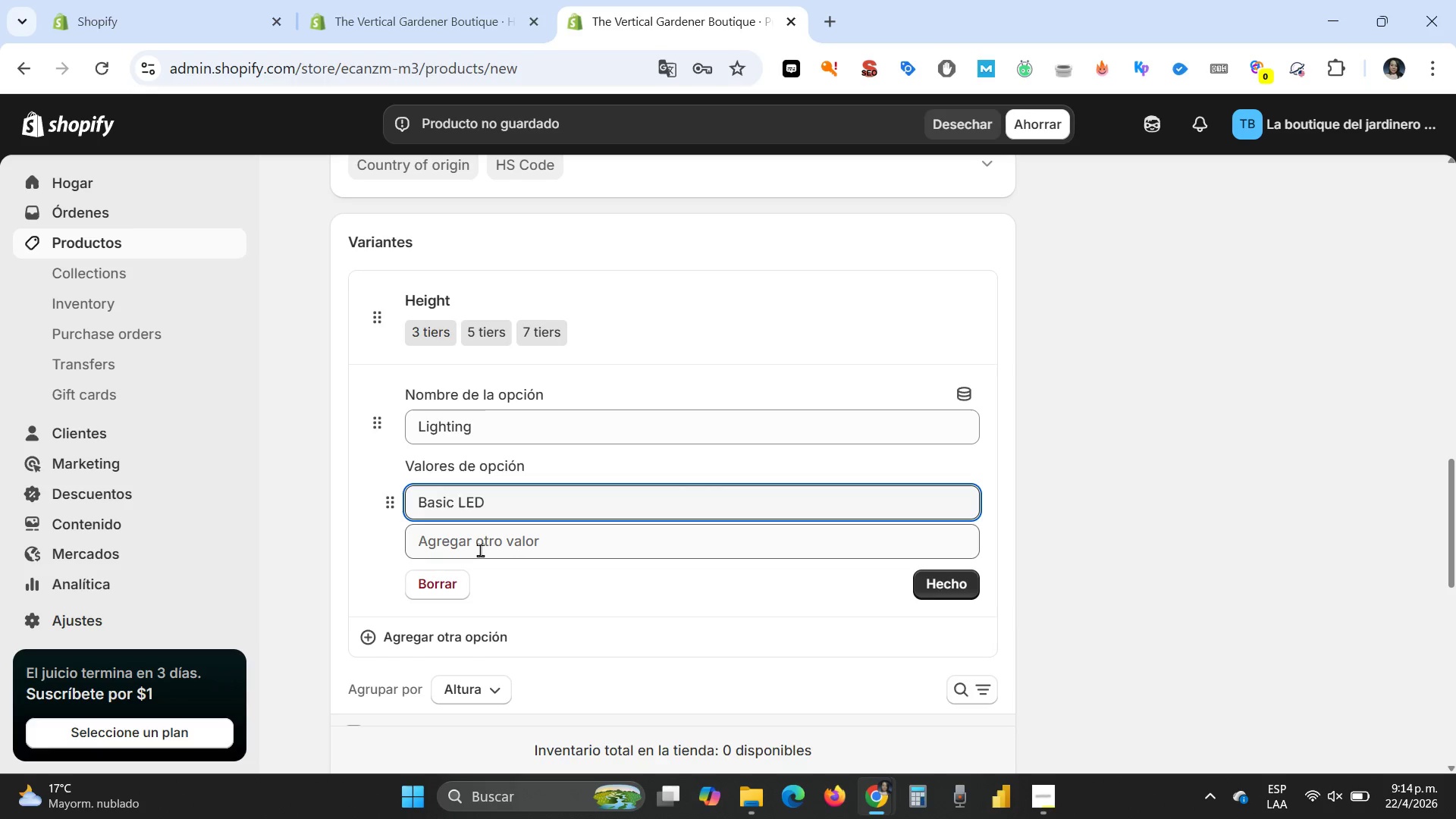 
left_click([480, 551])
 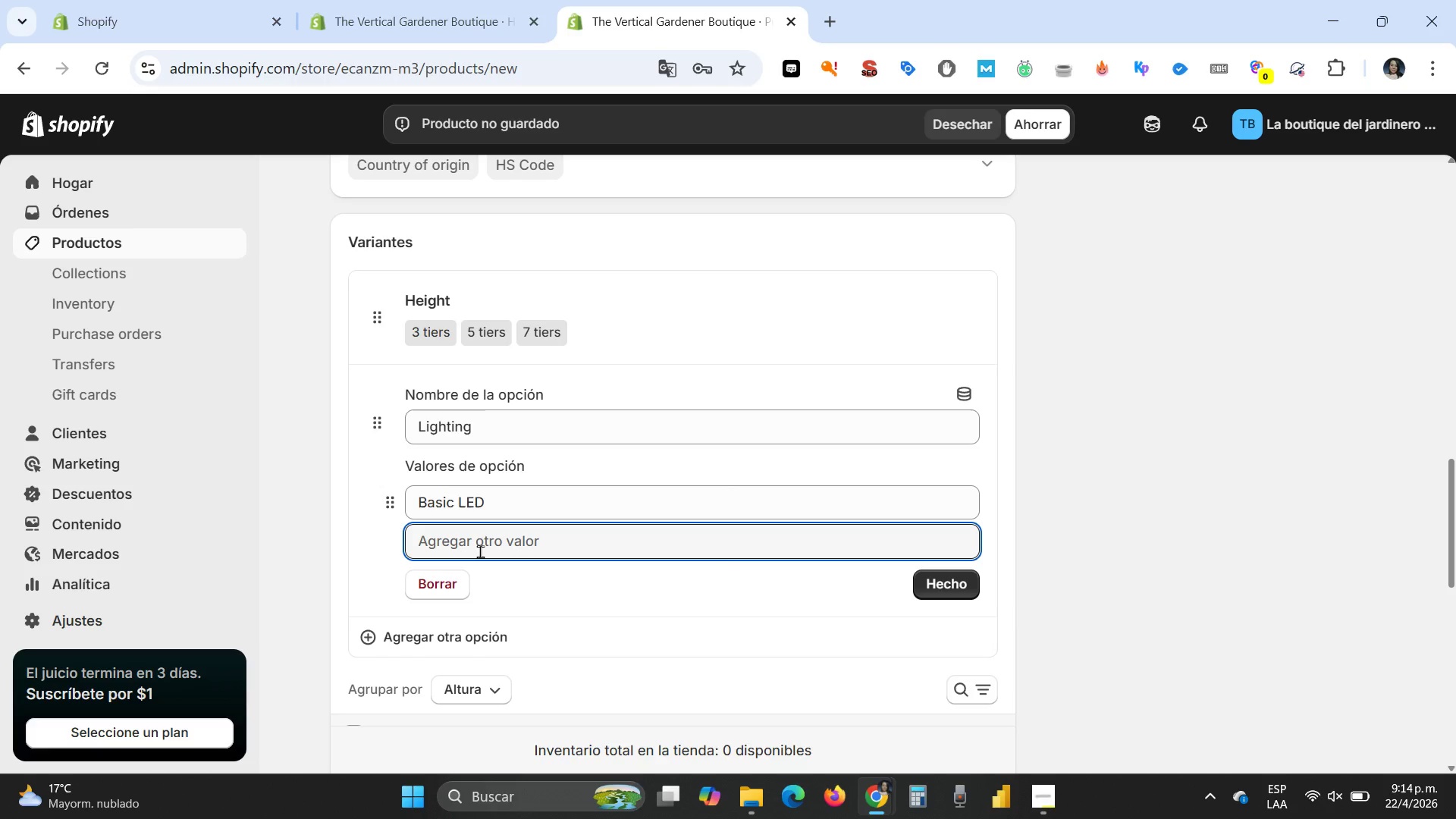 
type(Full)
 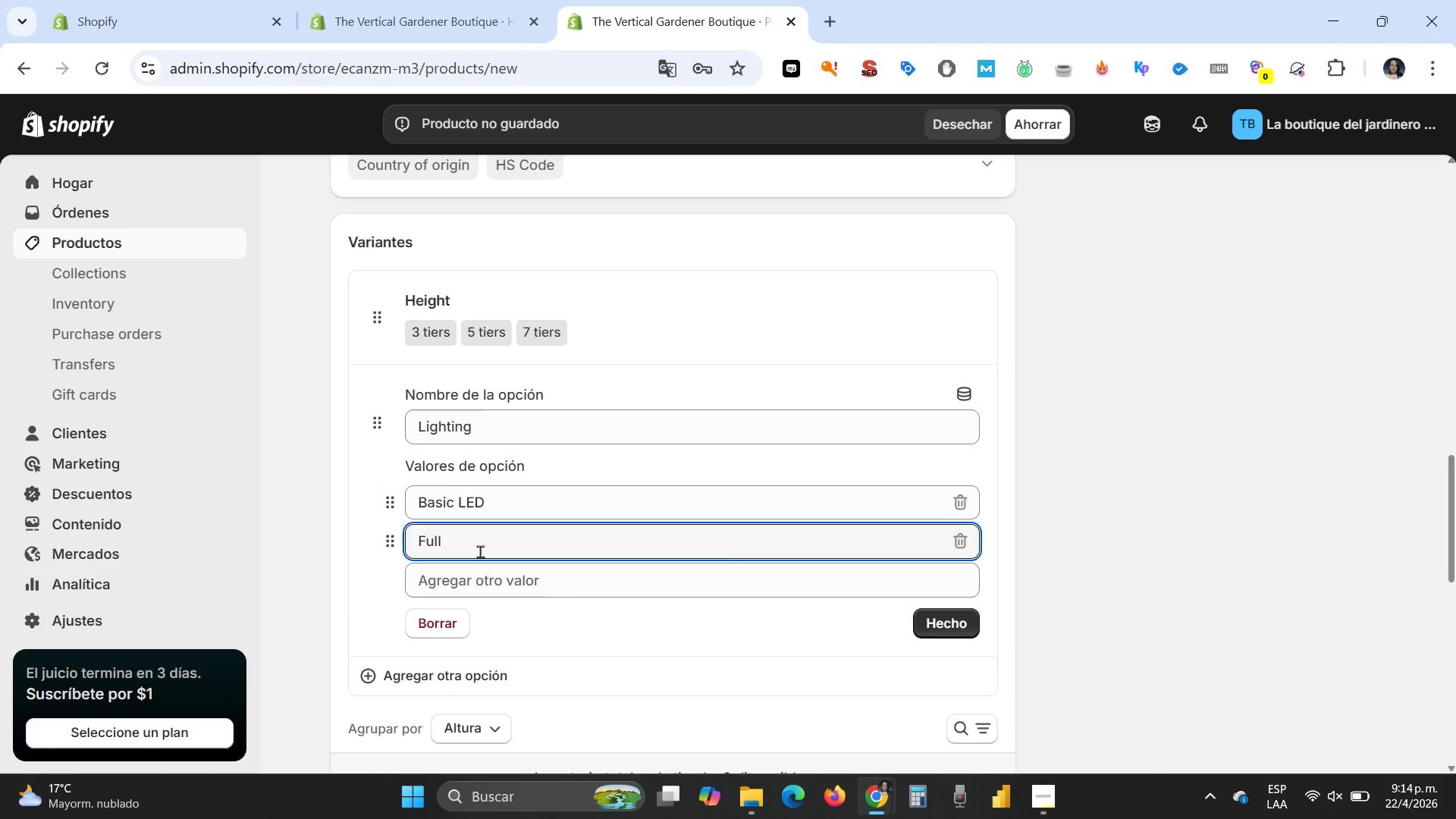 
type( Spectrum Pro)
 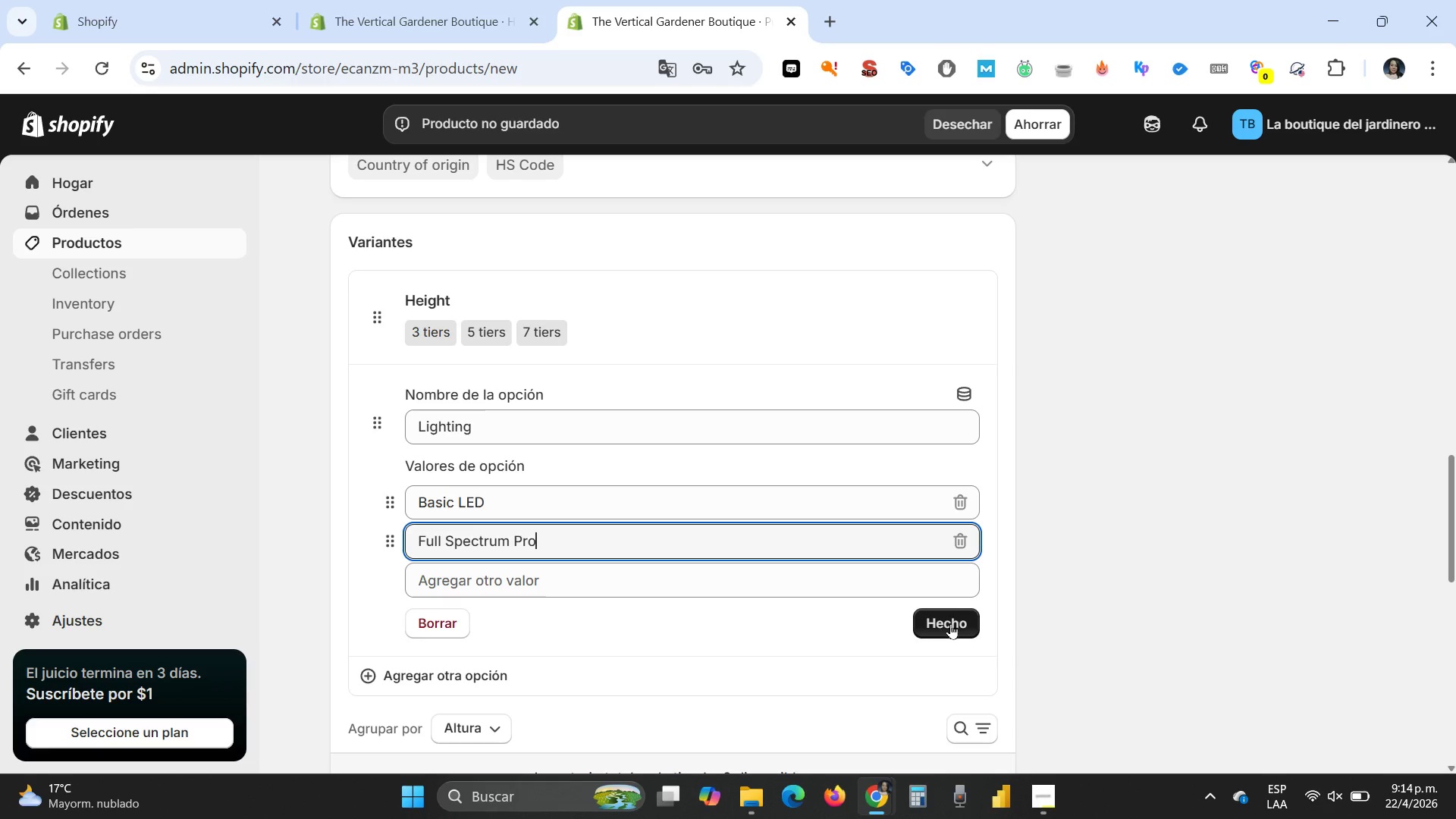 
left_click([949, 621])
 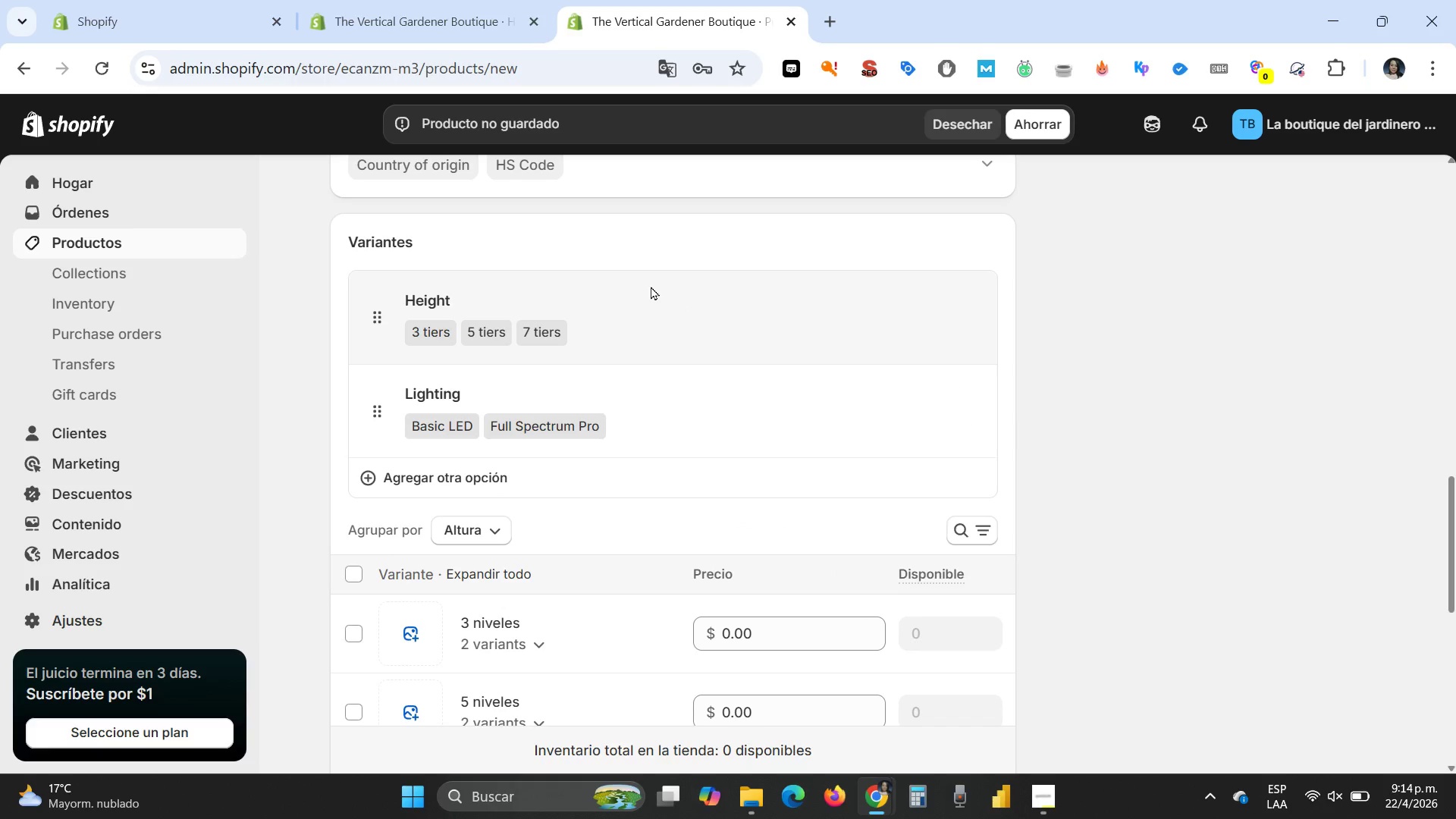 
scroll: coordinate [657, 335], scroll_direction: down, amount: 3.0
 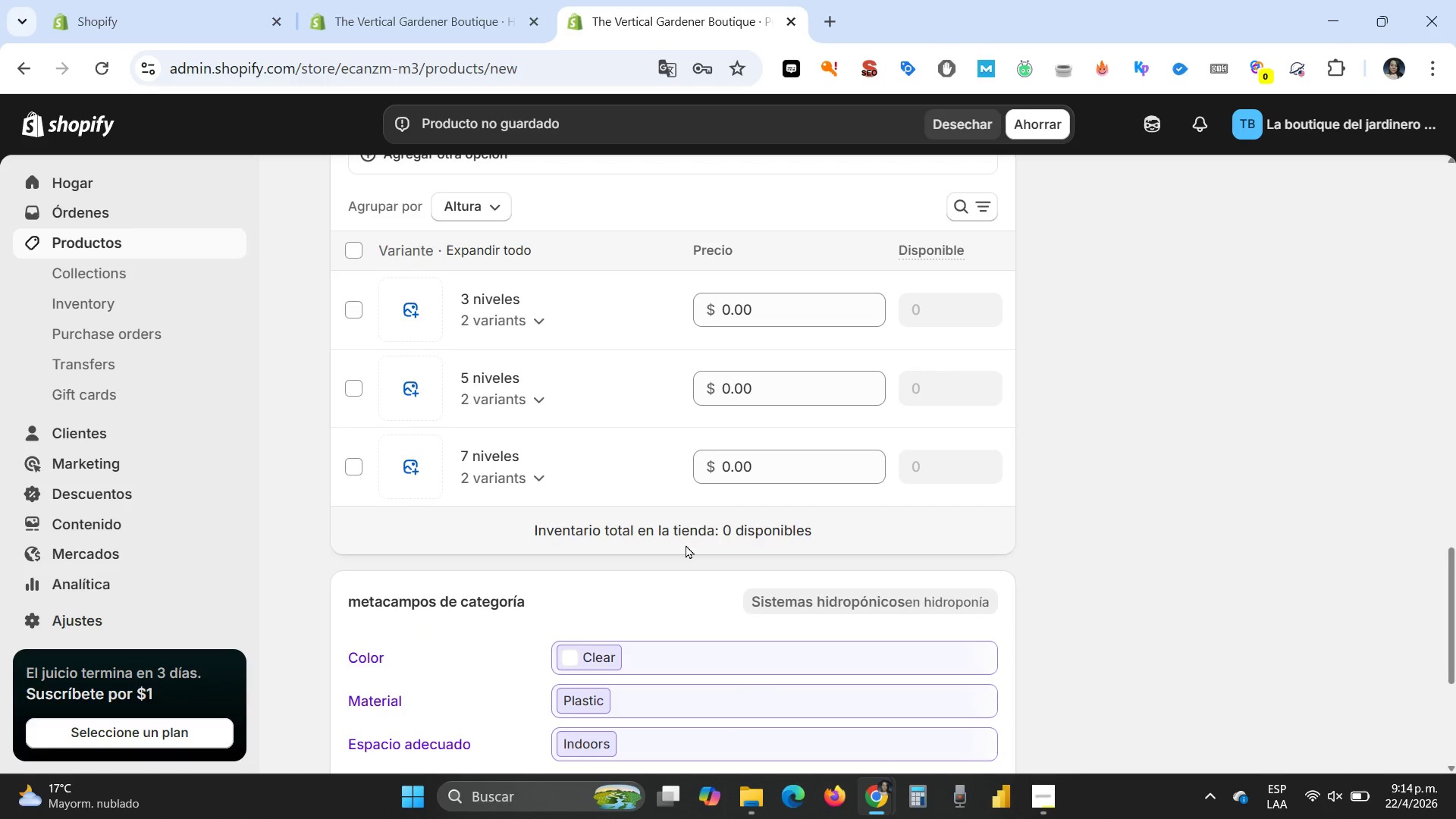 
wait(5.46)
 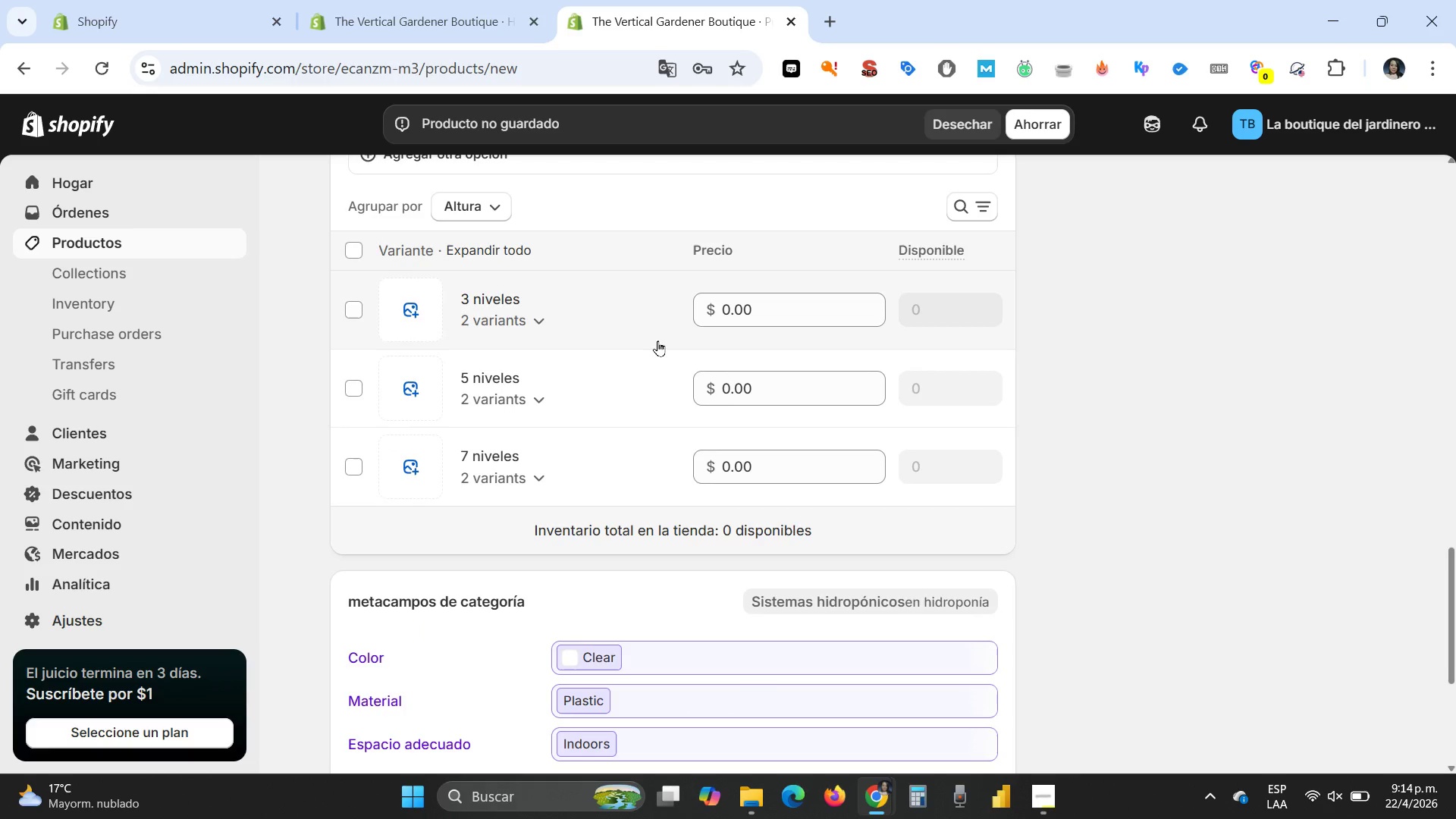 
scroll: coordinate [686, 544], scroll_direction: down, amount: 4.0
 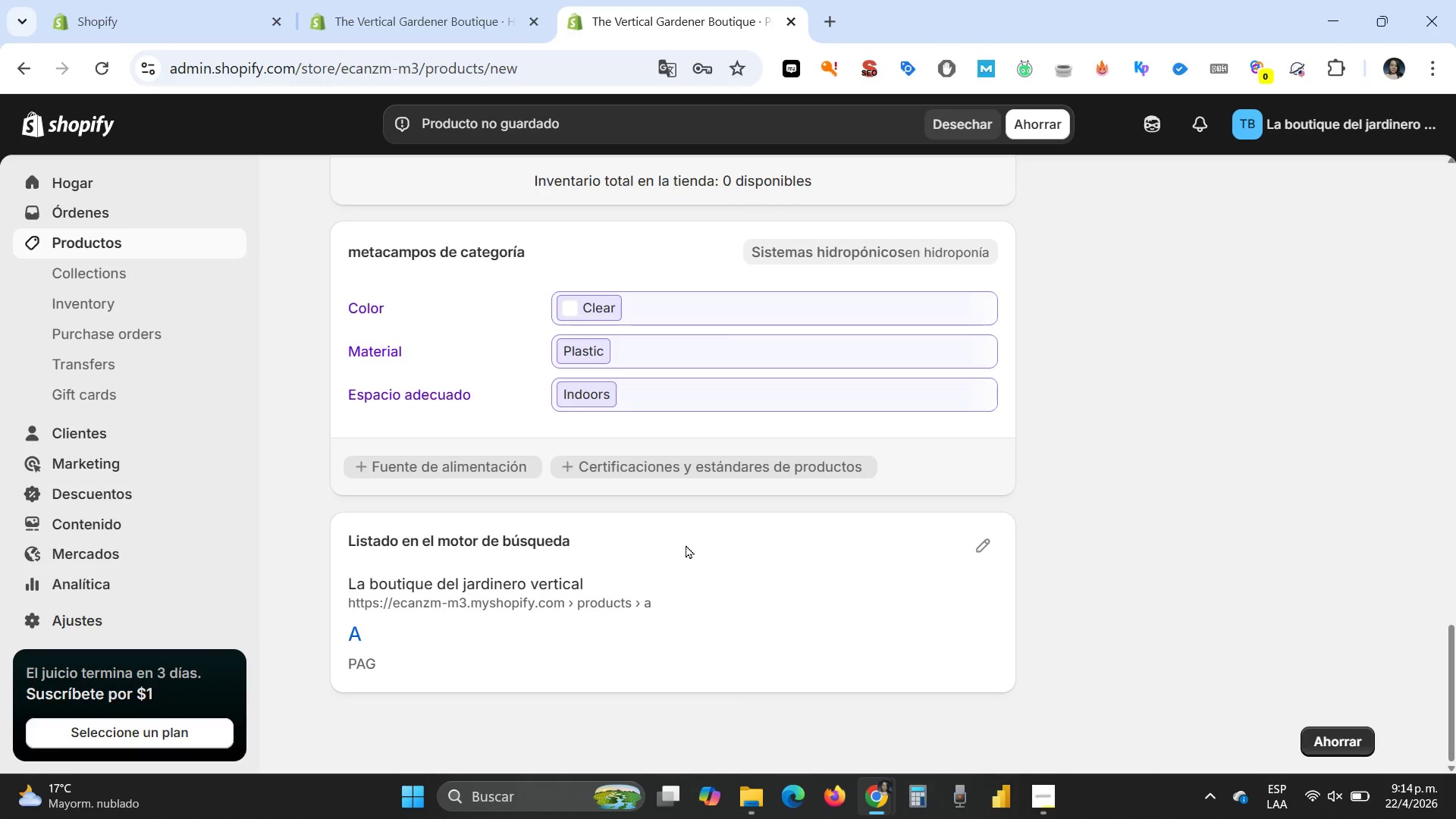 
scroll: coordinate [686, 544], scroll_direction: up, amount: 4.0
 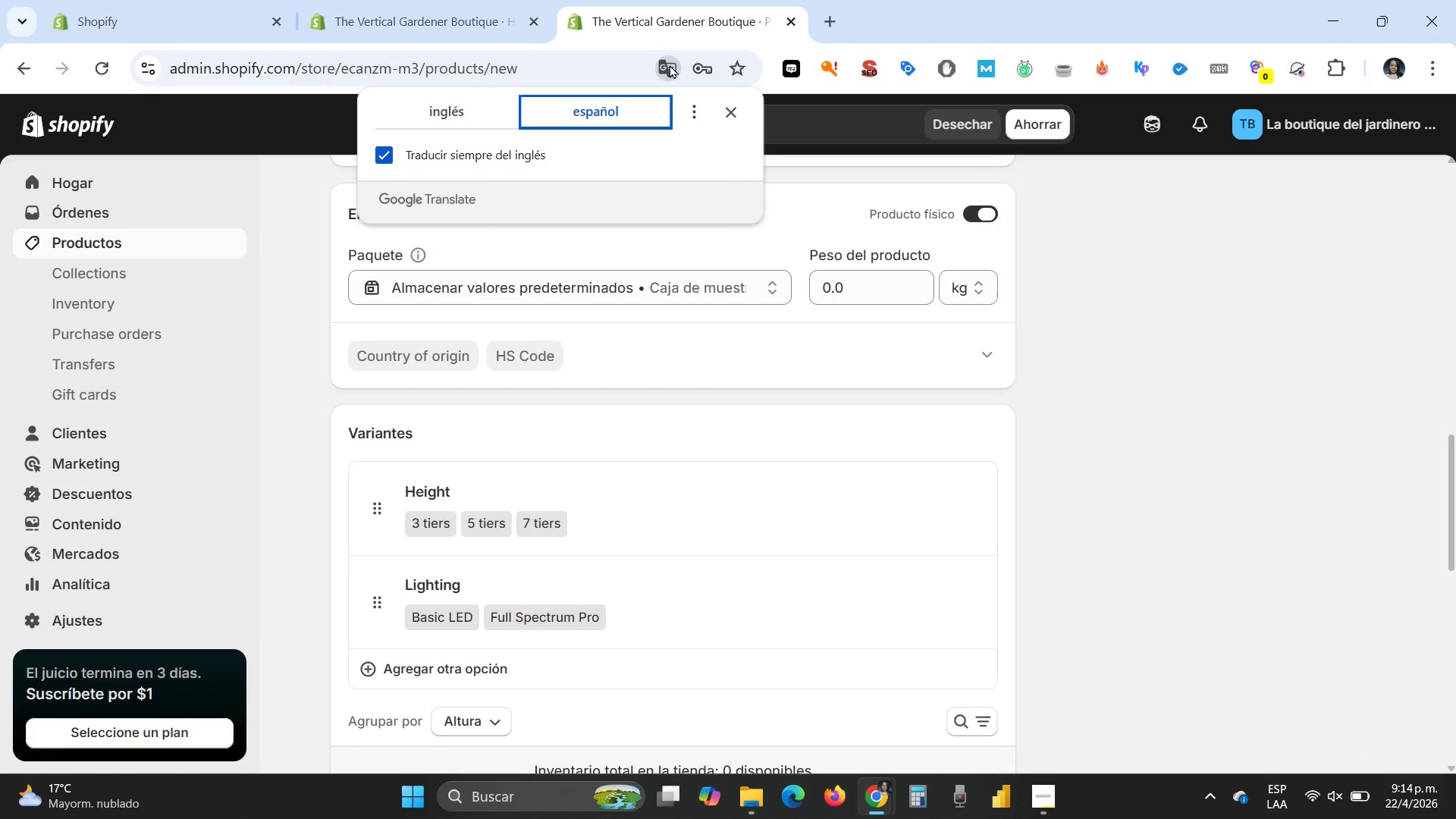 
left_click([447, 102])
 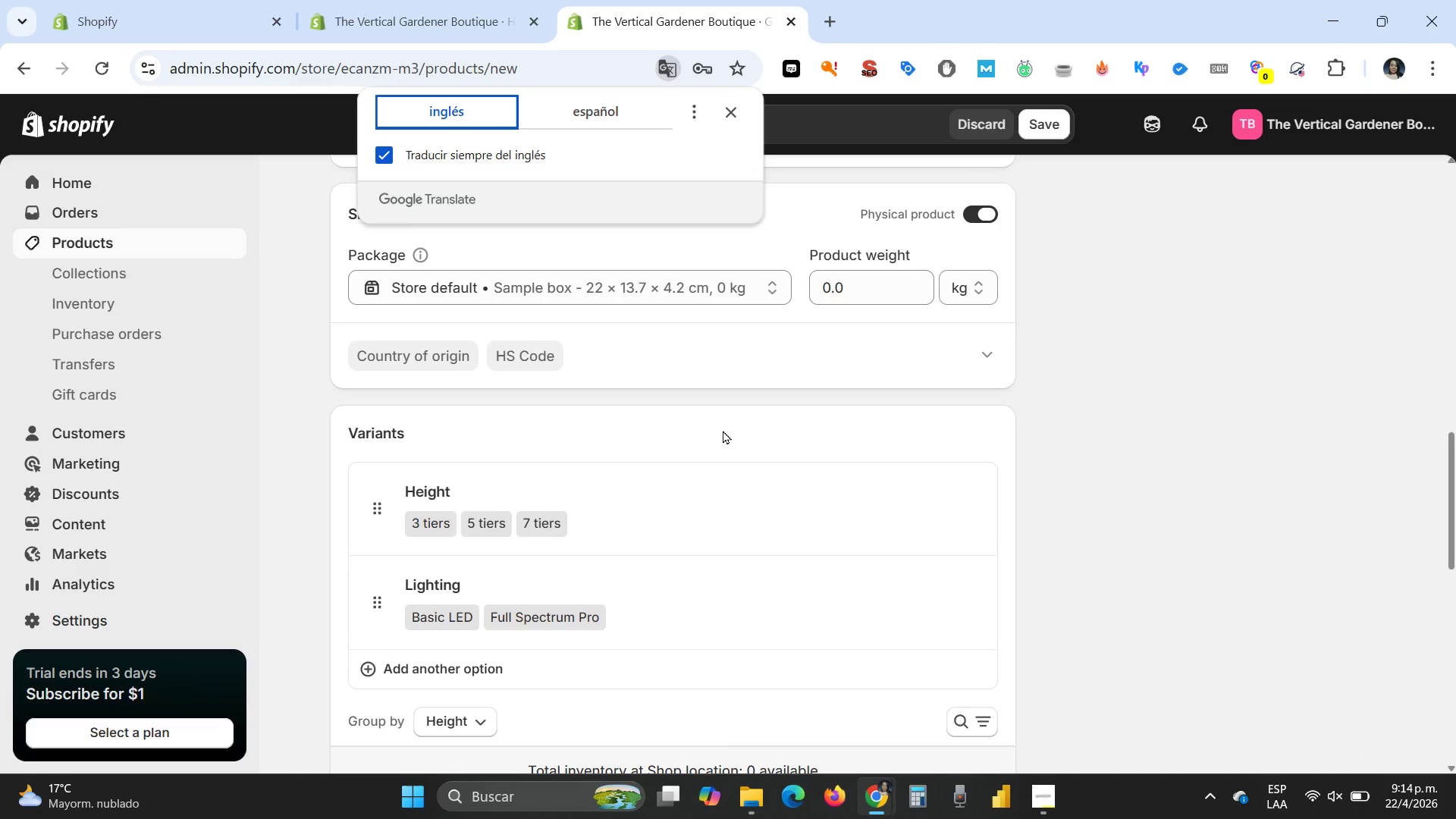 
scroll: coordinate [723, 430], scroll_direction: up, amount: 2.0
 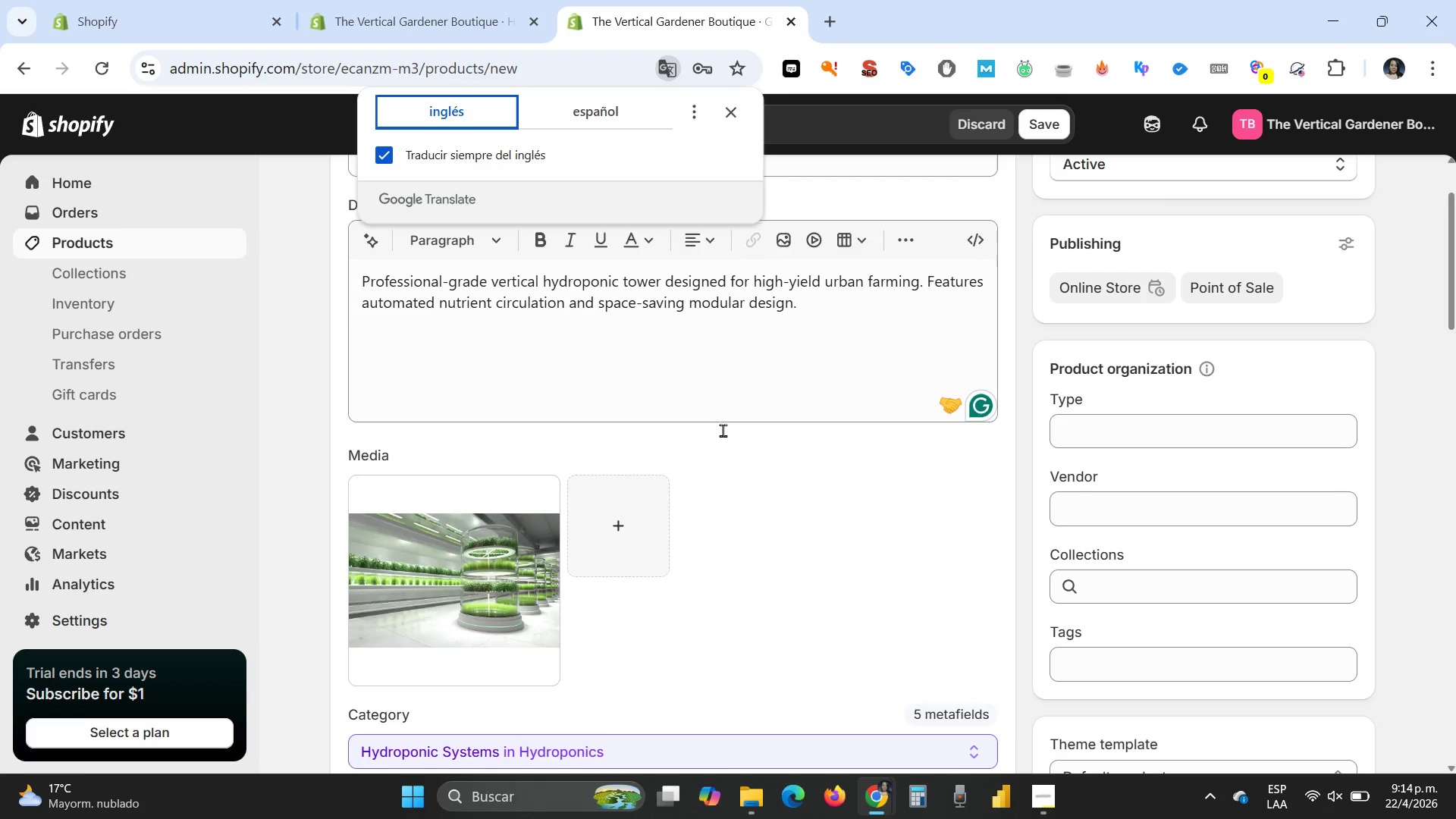 
scroll: coordinate [723, 430], scroll_direction: down, amount: 2.0
 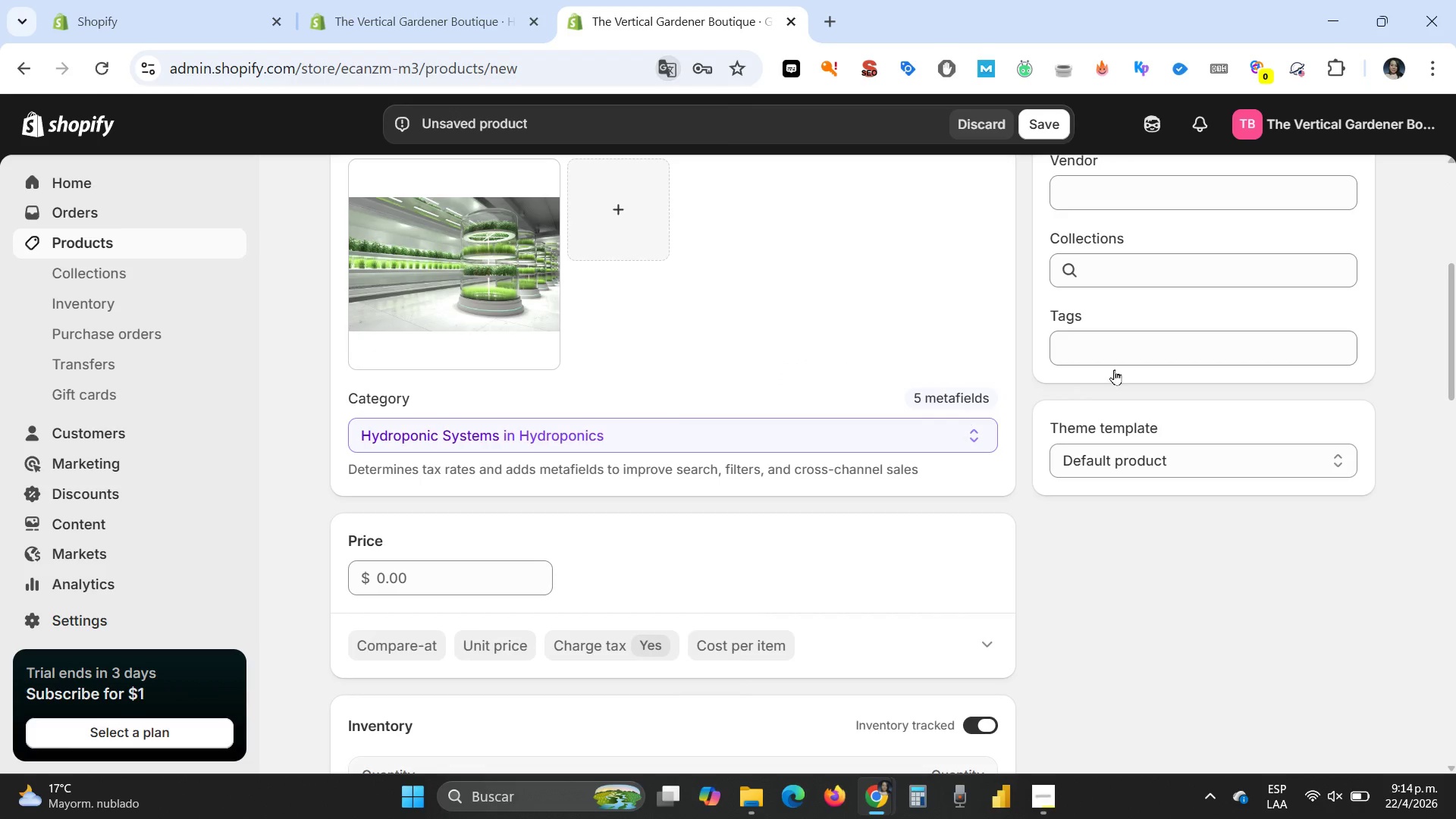 
scroll: coordinate [1179, 380], scroll_direction: up, amount: 2.0
 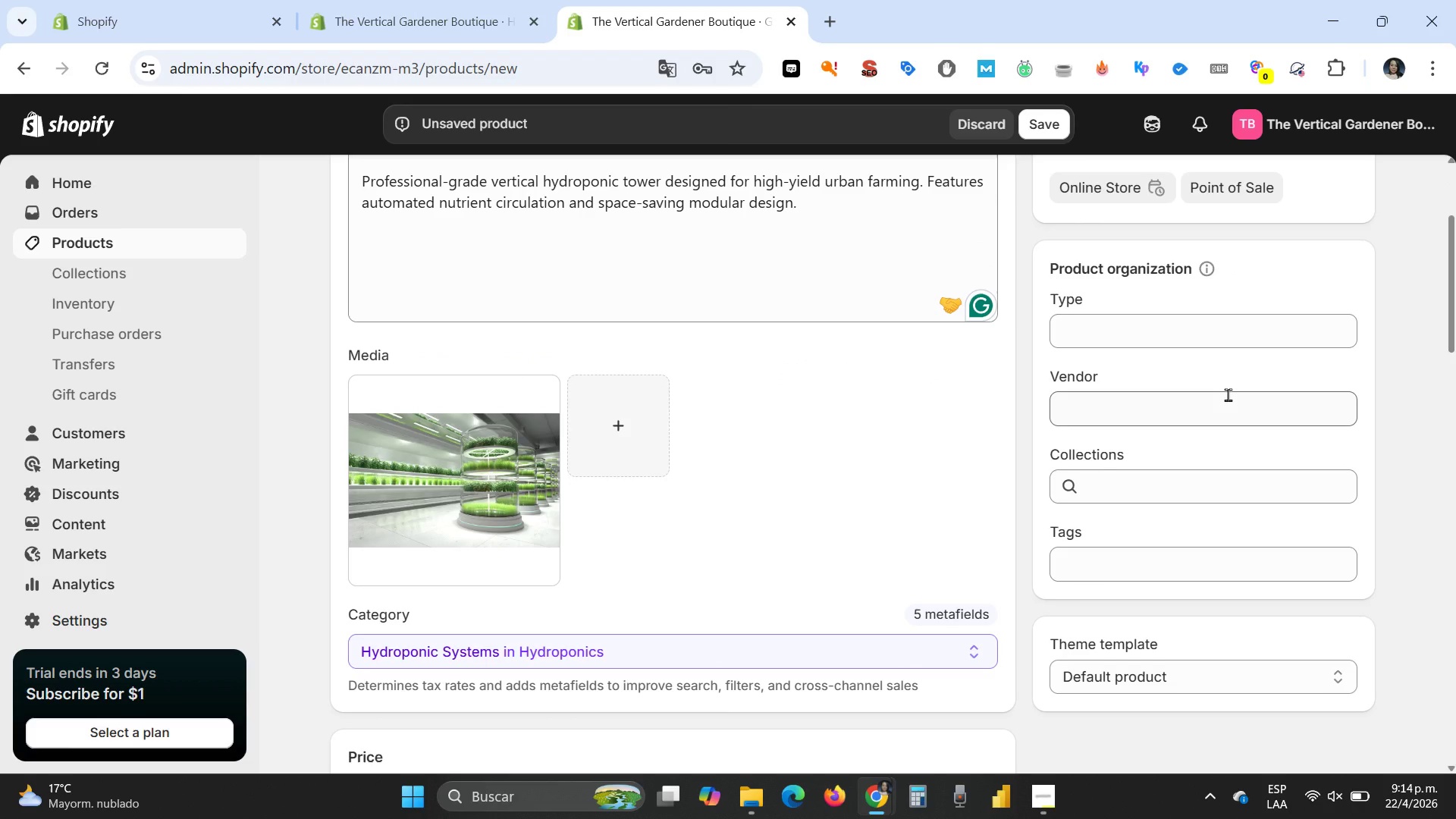 
wait(7.34)
 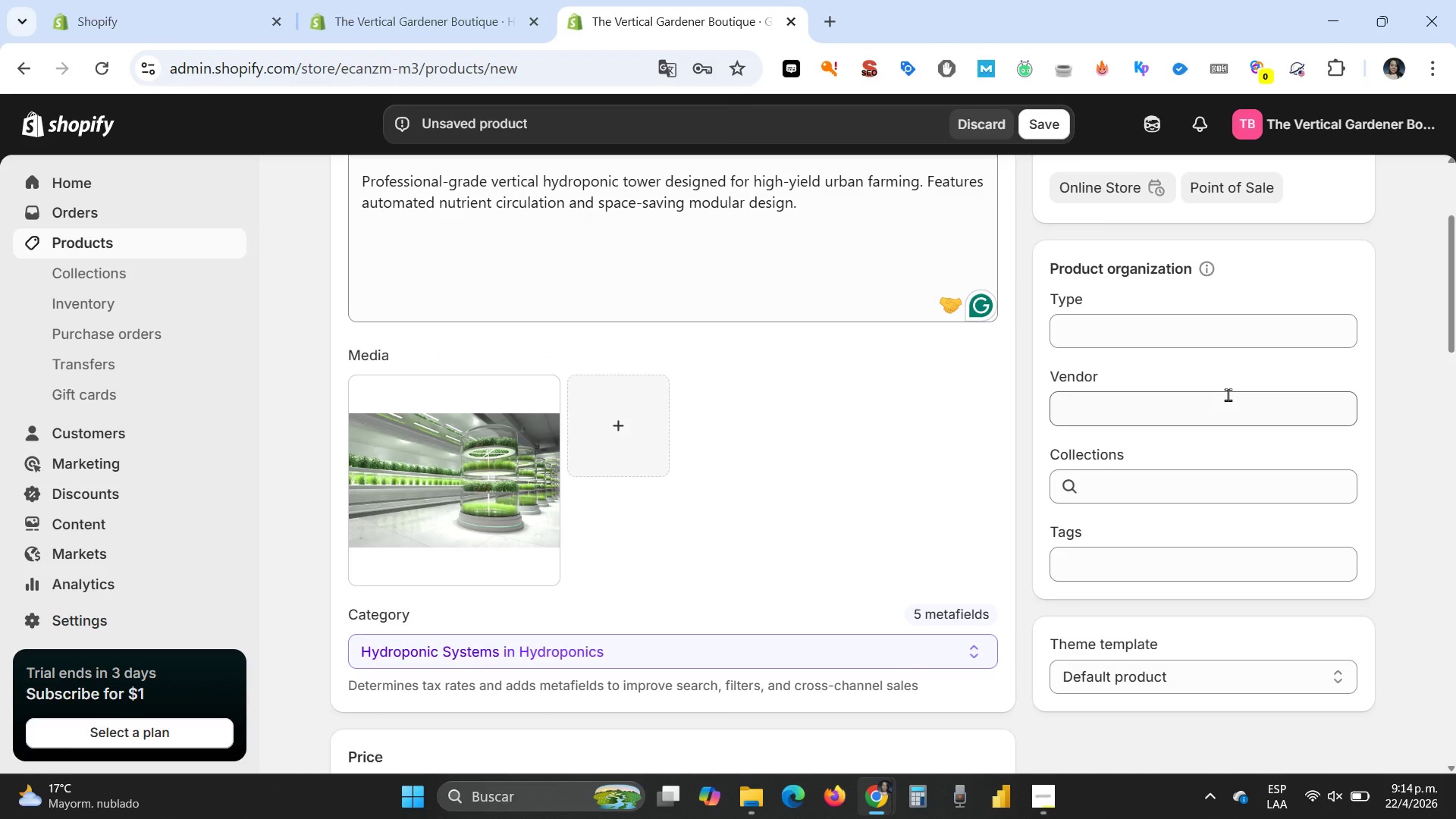 
left_click([1110, 561])
 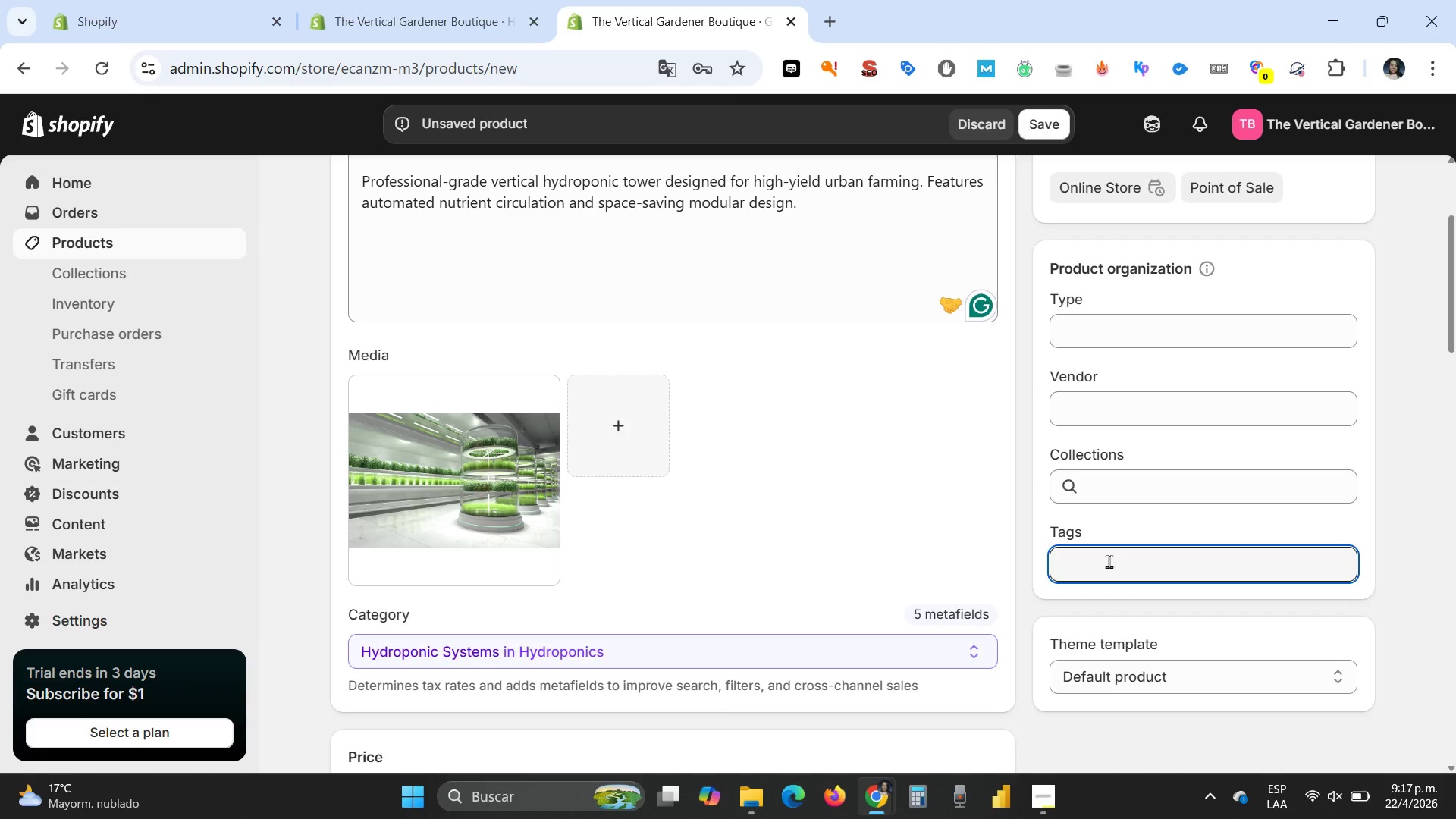 
wait(171.95)
 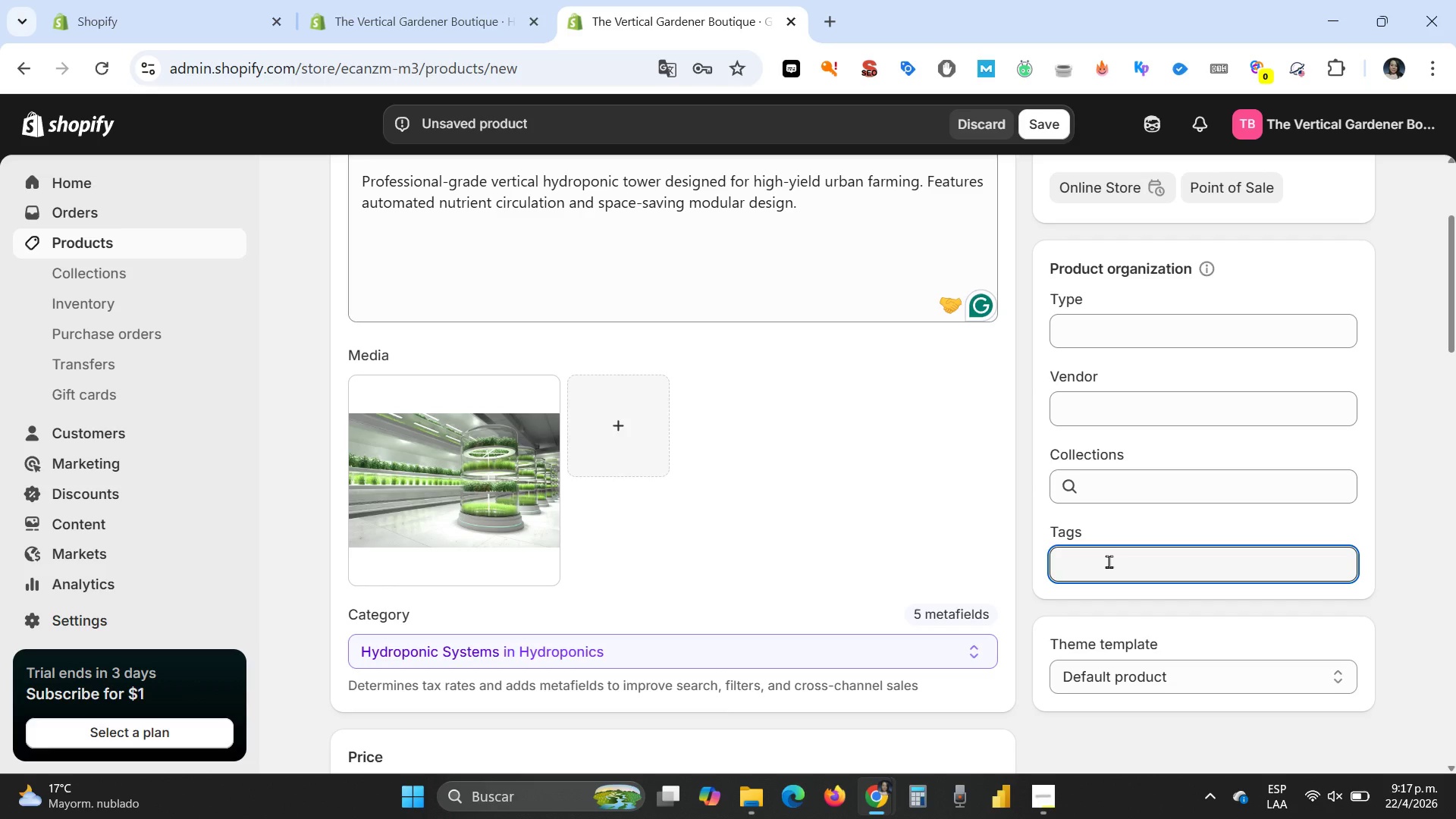 
type(Dificu)
key(Backspace)
key(Backspace)
key(Backspace)
type(ficulty. )
 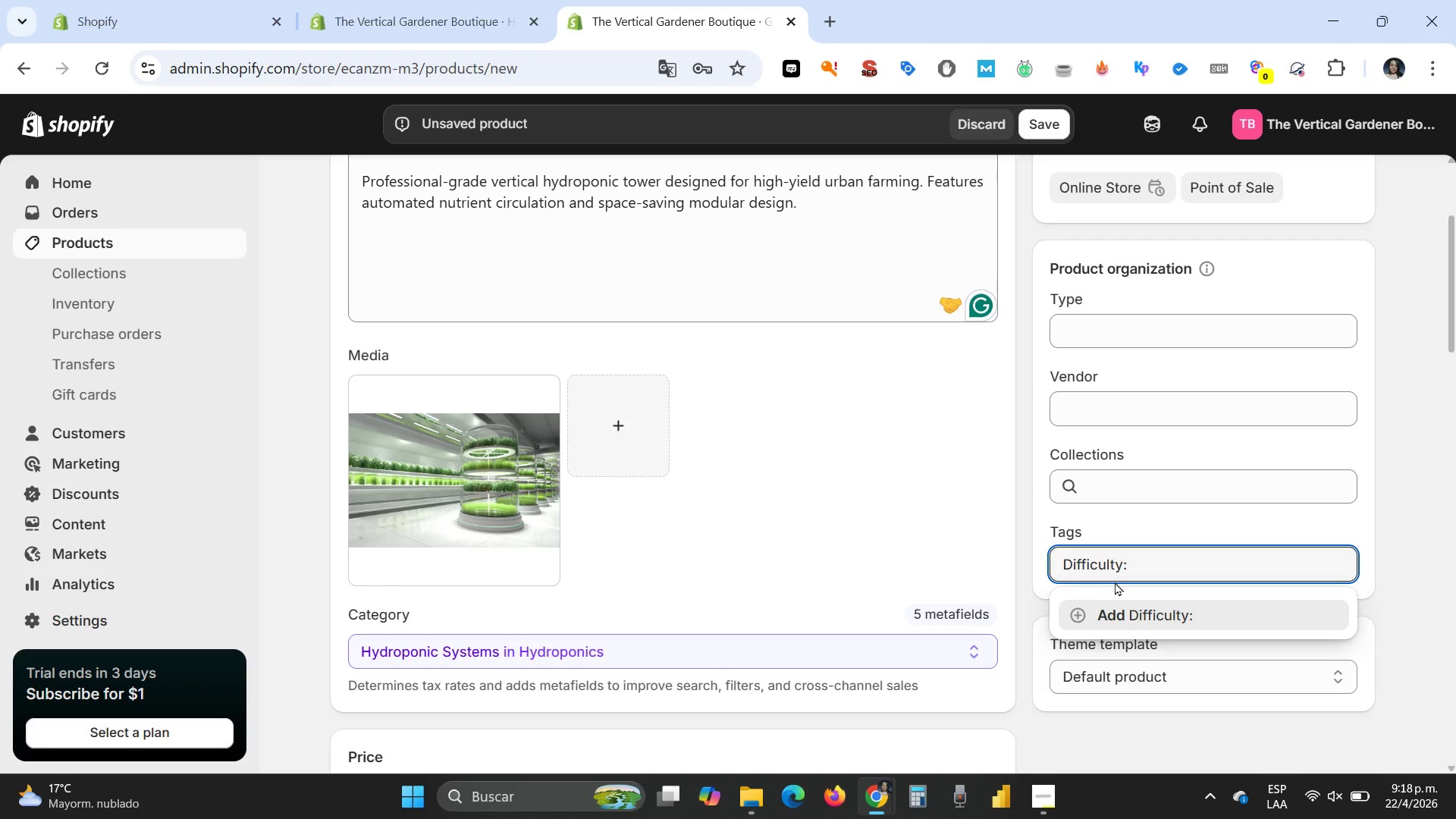 
wait(23.81)
 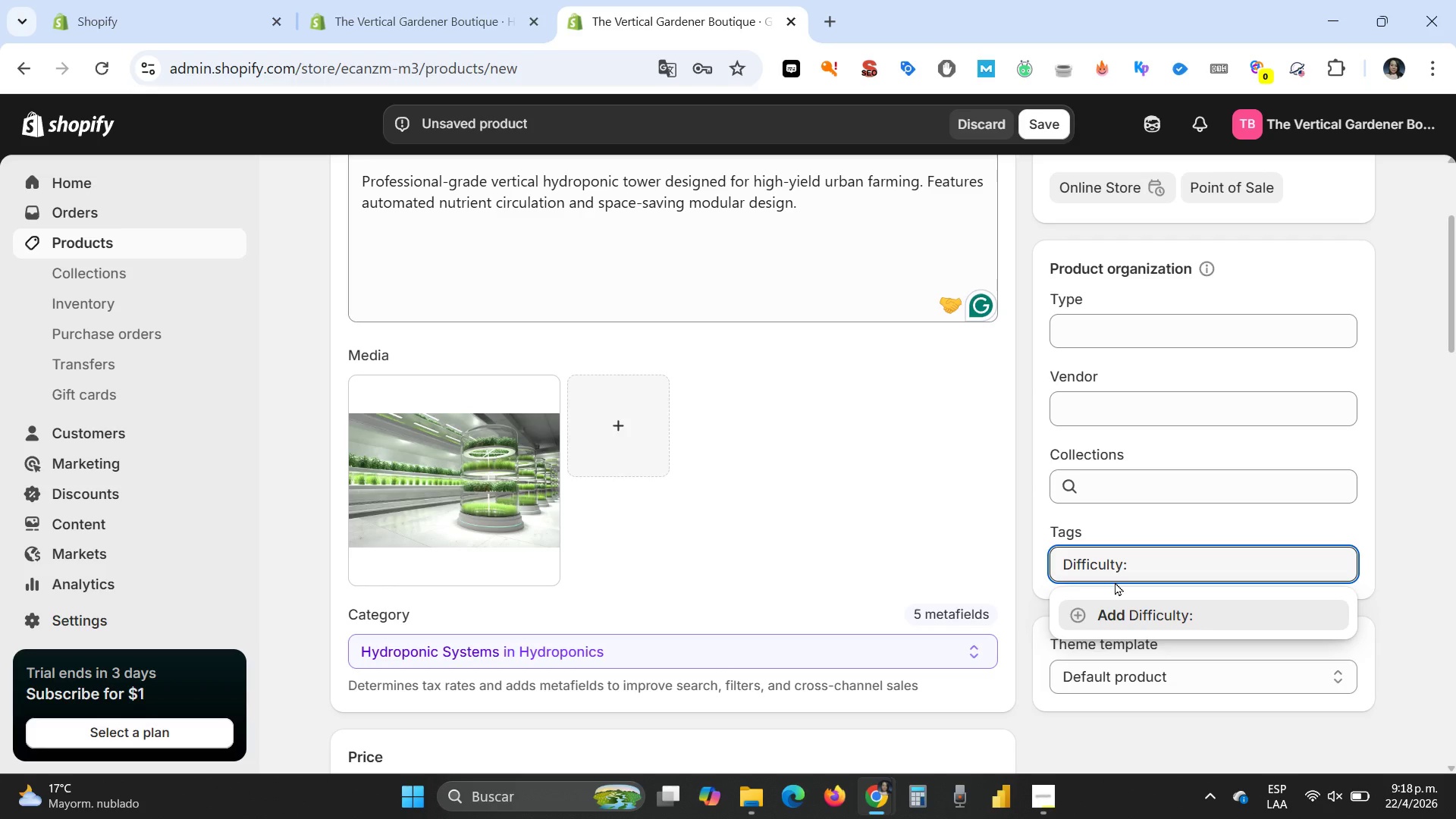 
hold_key(key=Backspace, duration=0.92)
 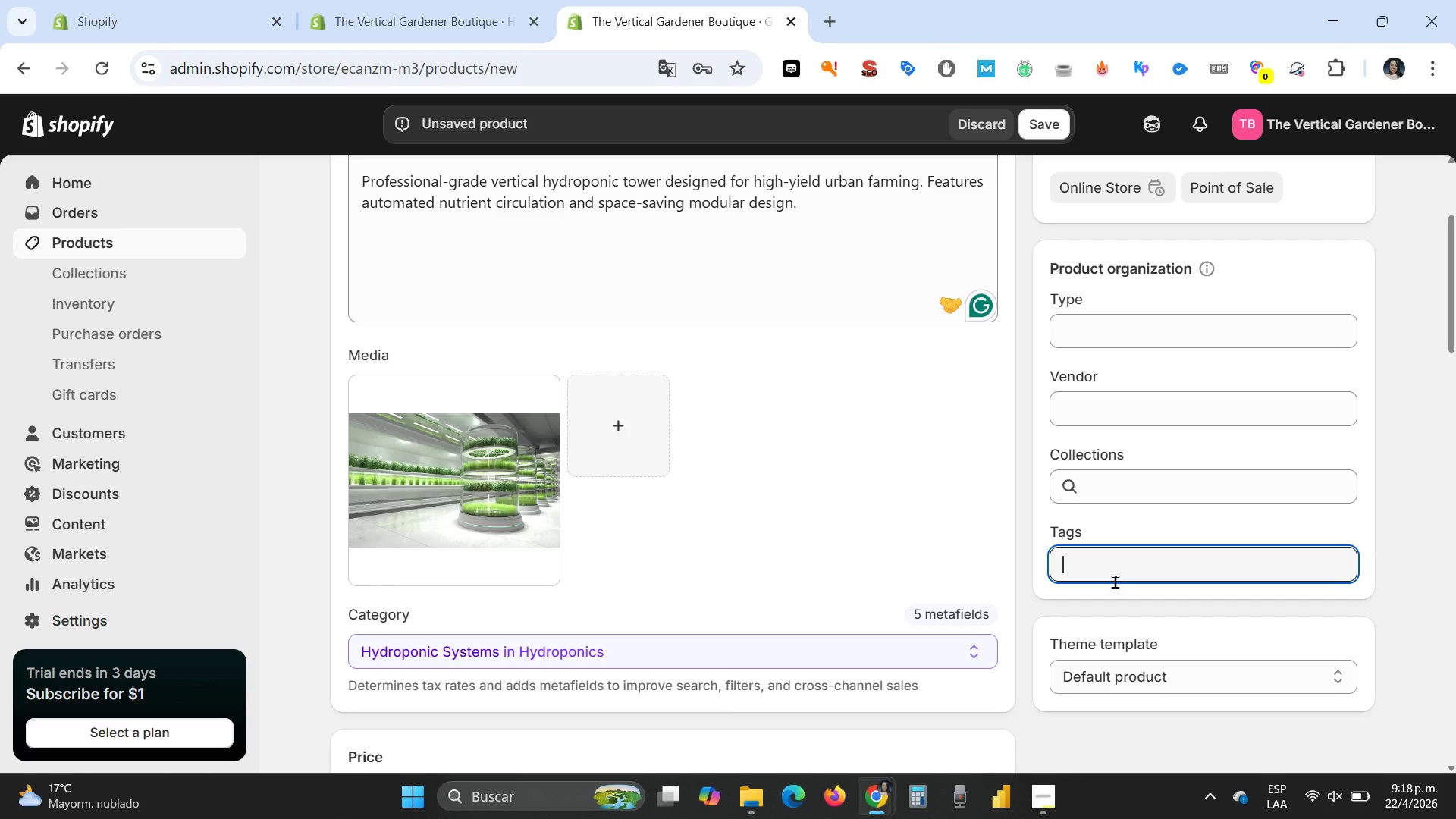 
wait(31.94)
 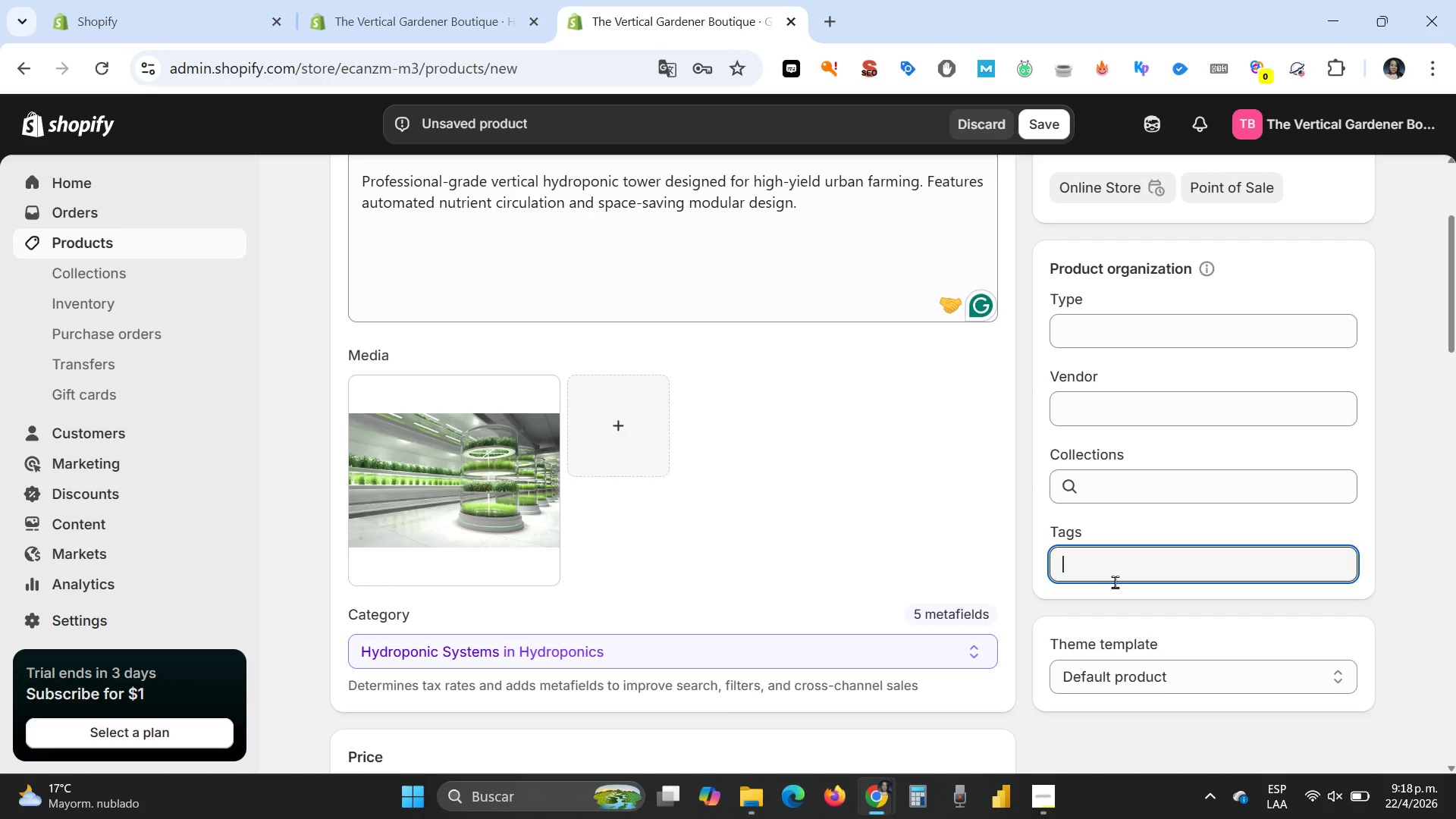 
scroll: coordinate [732, 463], scroll_direction: down, amount: 11.0
 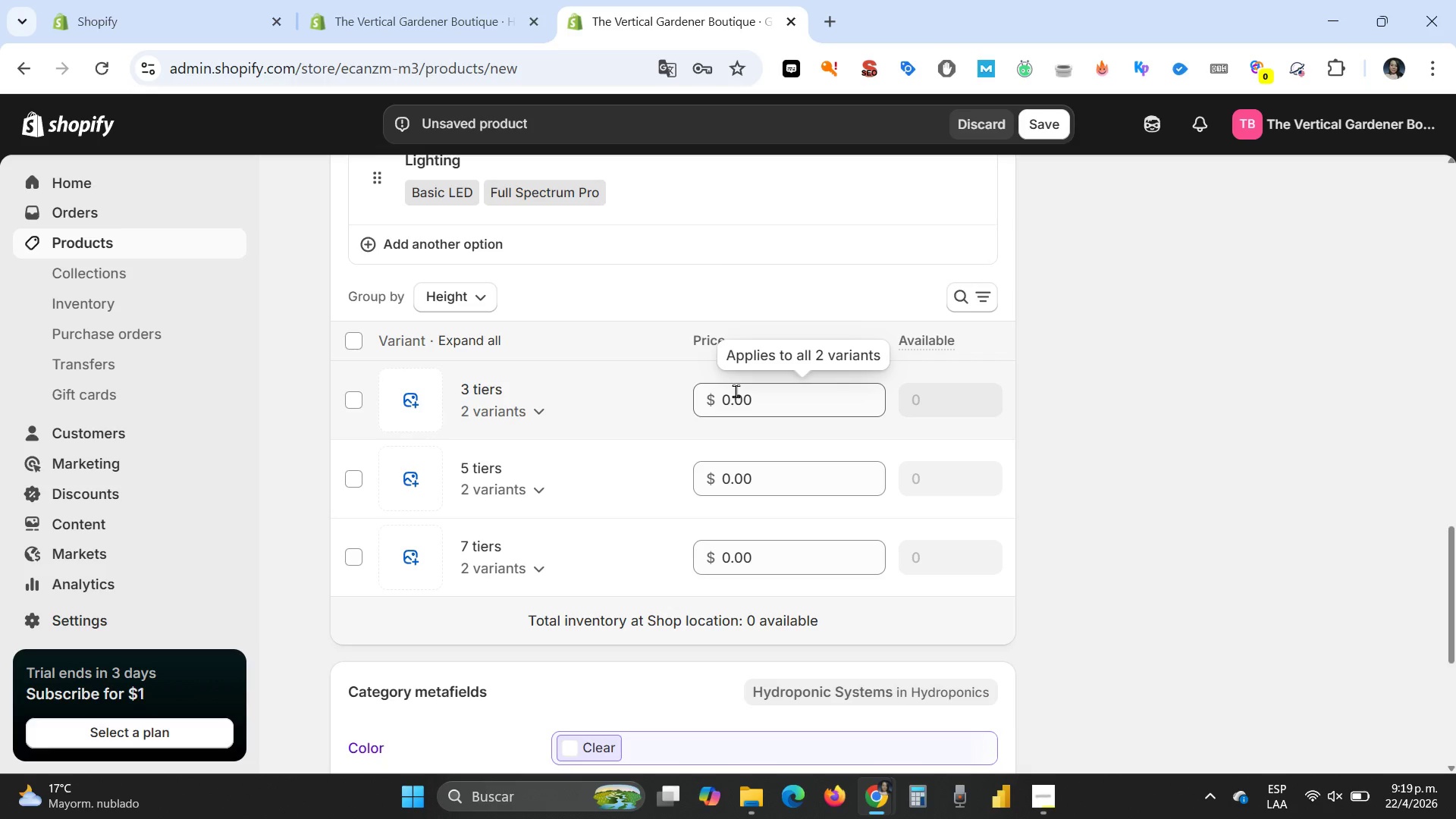 
left_click([736, 391])
 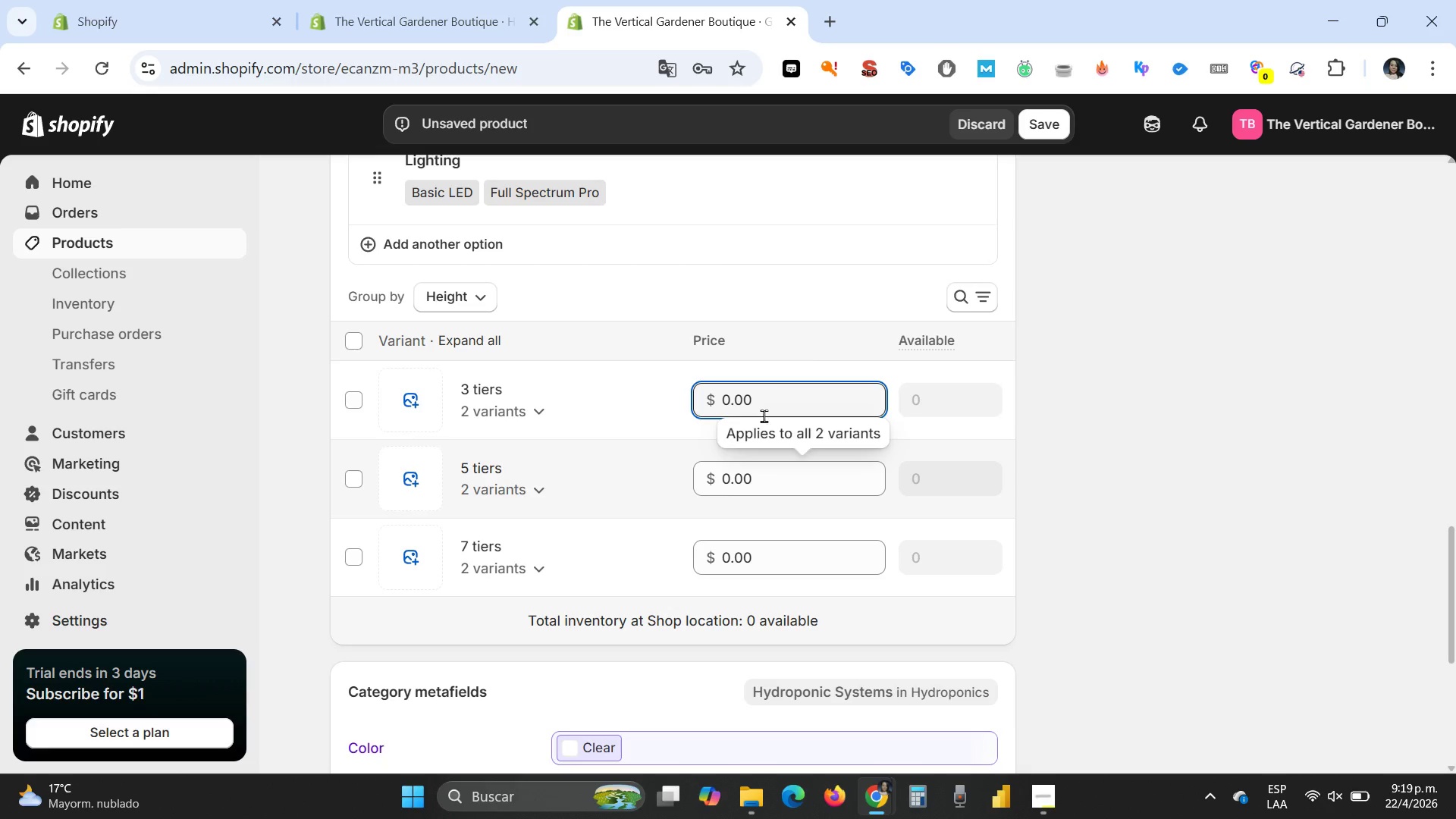 
left_click_drag(start_coordinate=[763, 408], to_coordinate=[688, 394])
 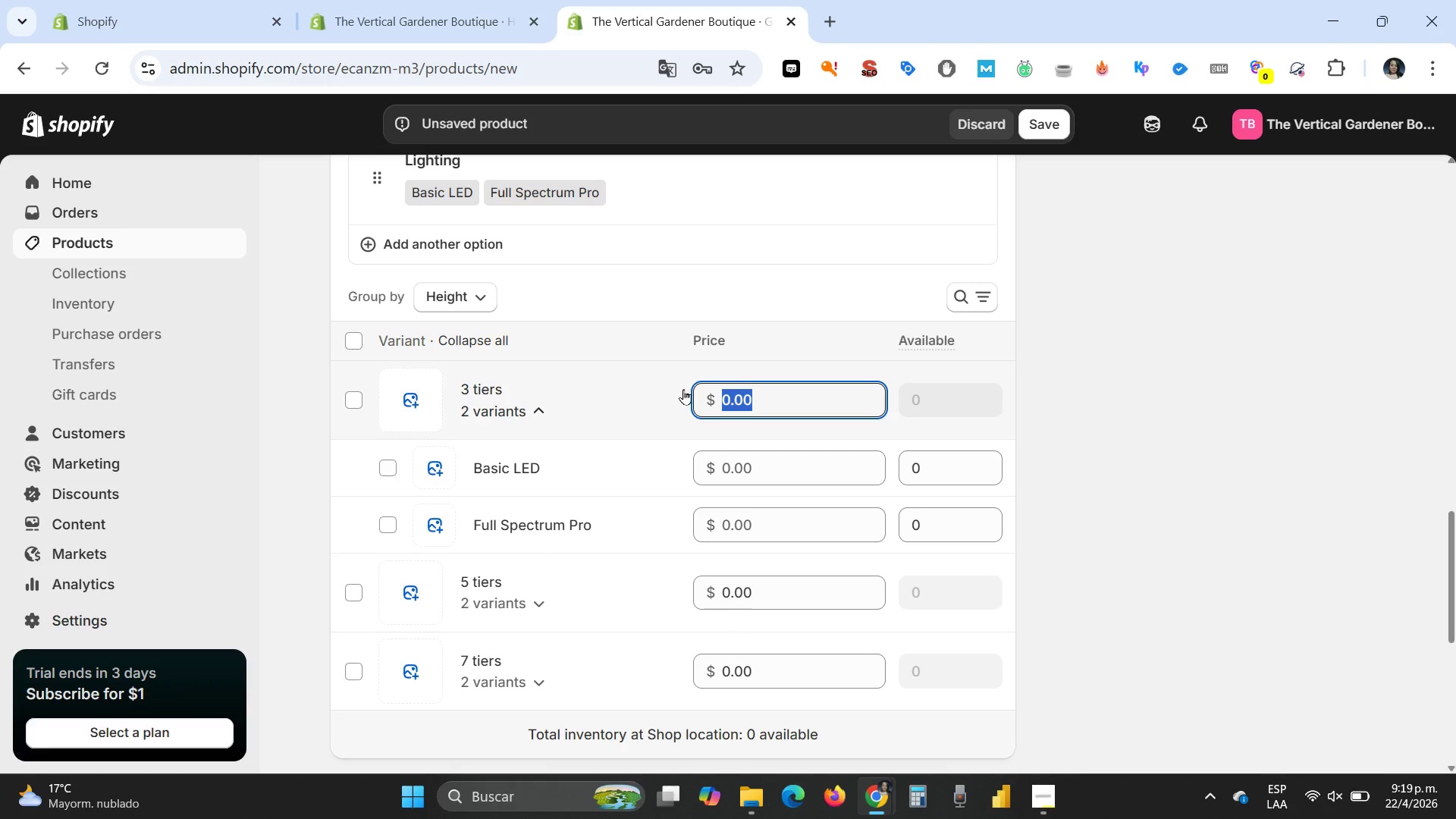 
type(150[NumLock])
 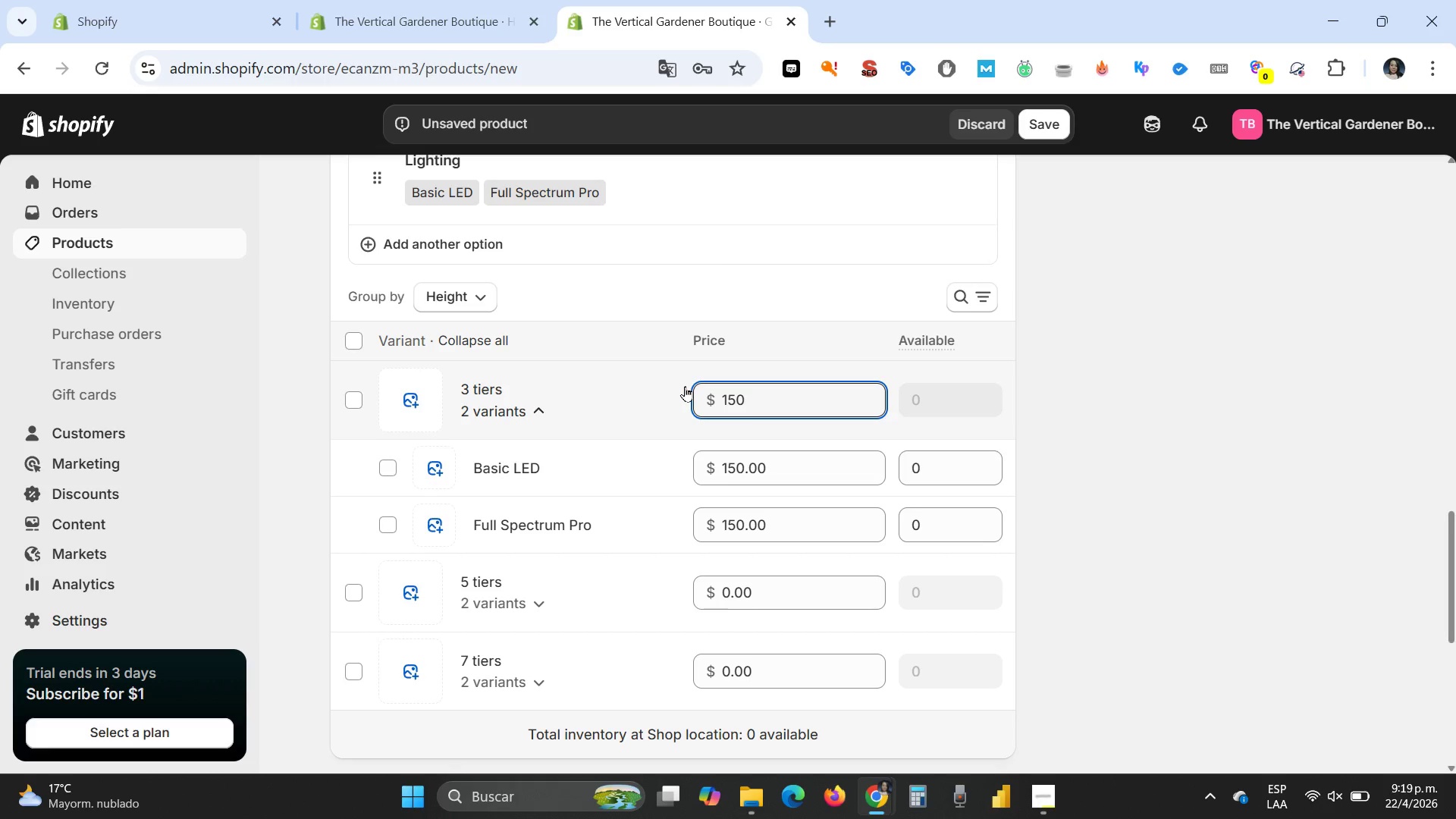 
wait(7.27)
 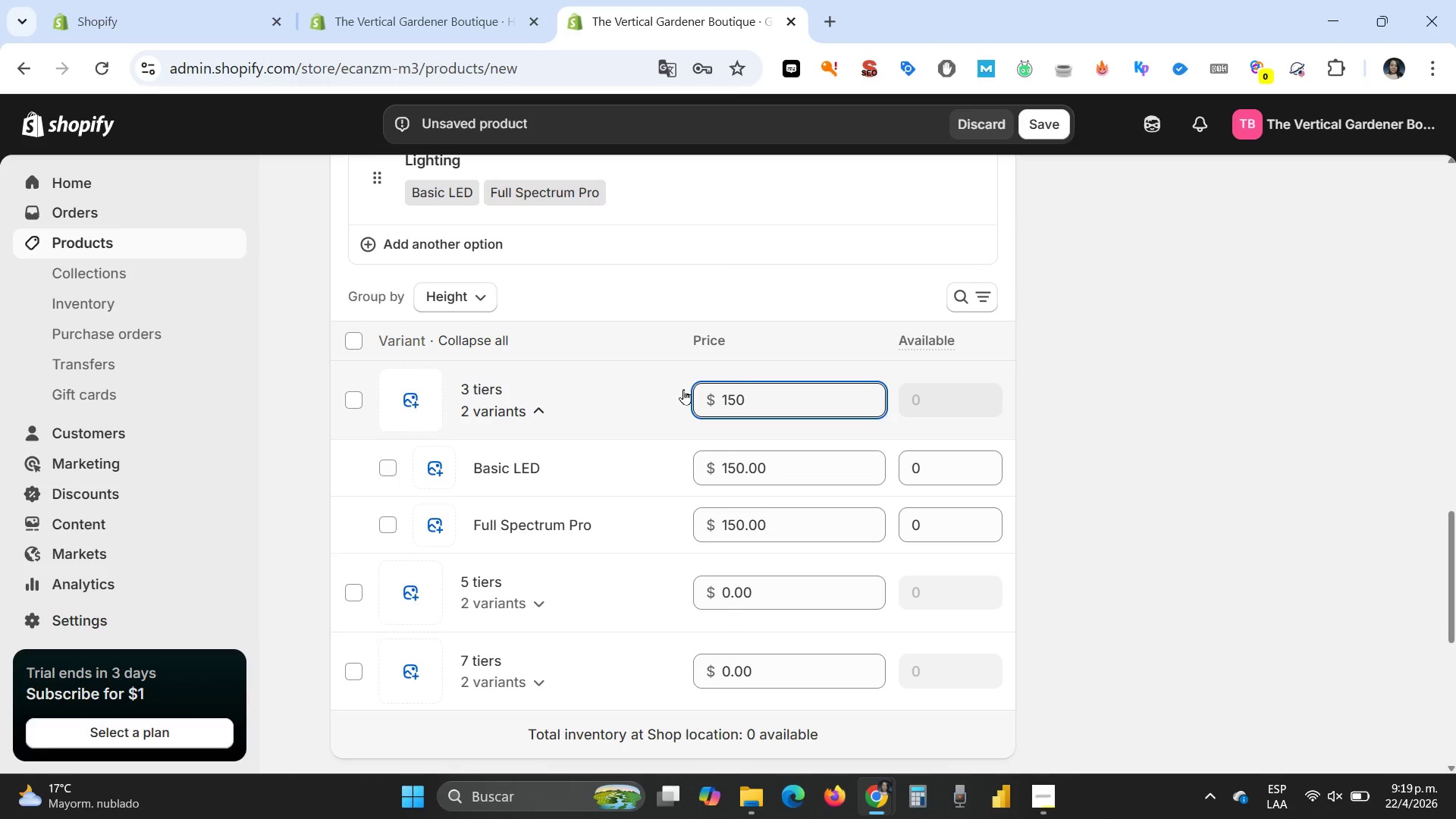 
left_click_drag(start_coordinate=[782, 470], to_coordinate=[699, 457])
 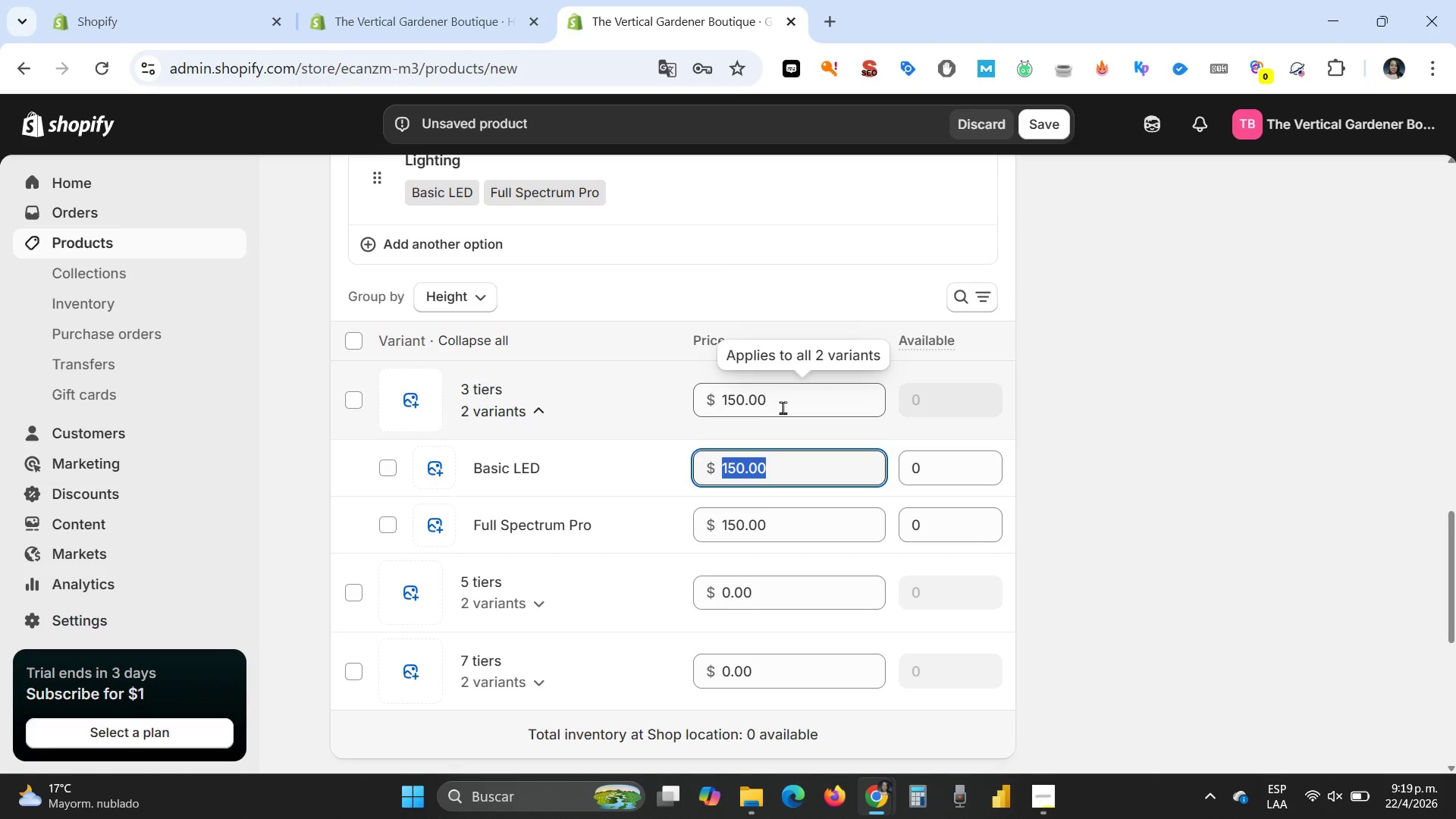 
left_click([783, 407])
 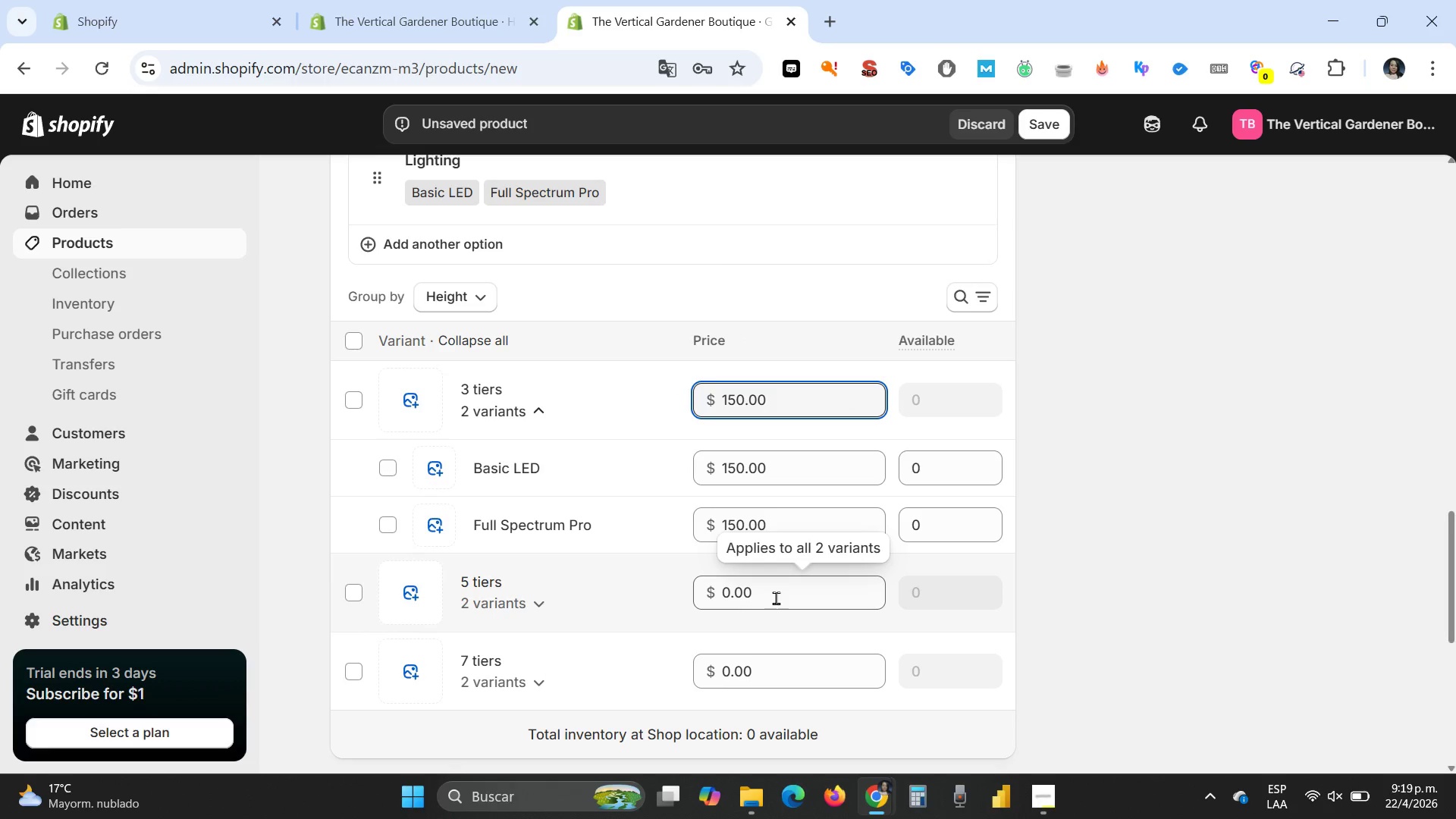 
left_click_drag(start_coordinate=[776, 598], to_coordinate=[691, 598])
 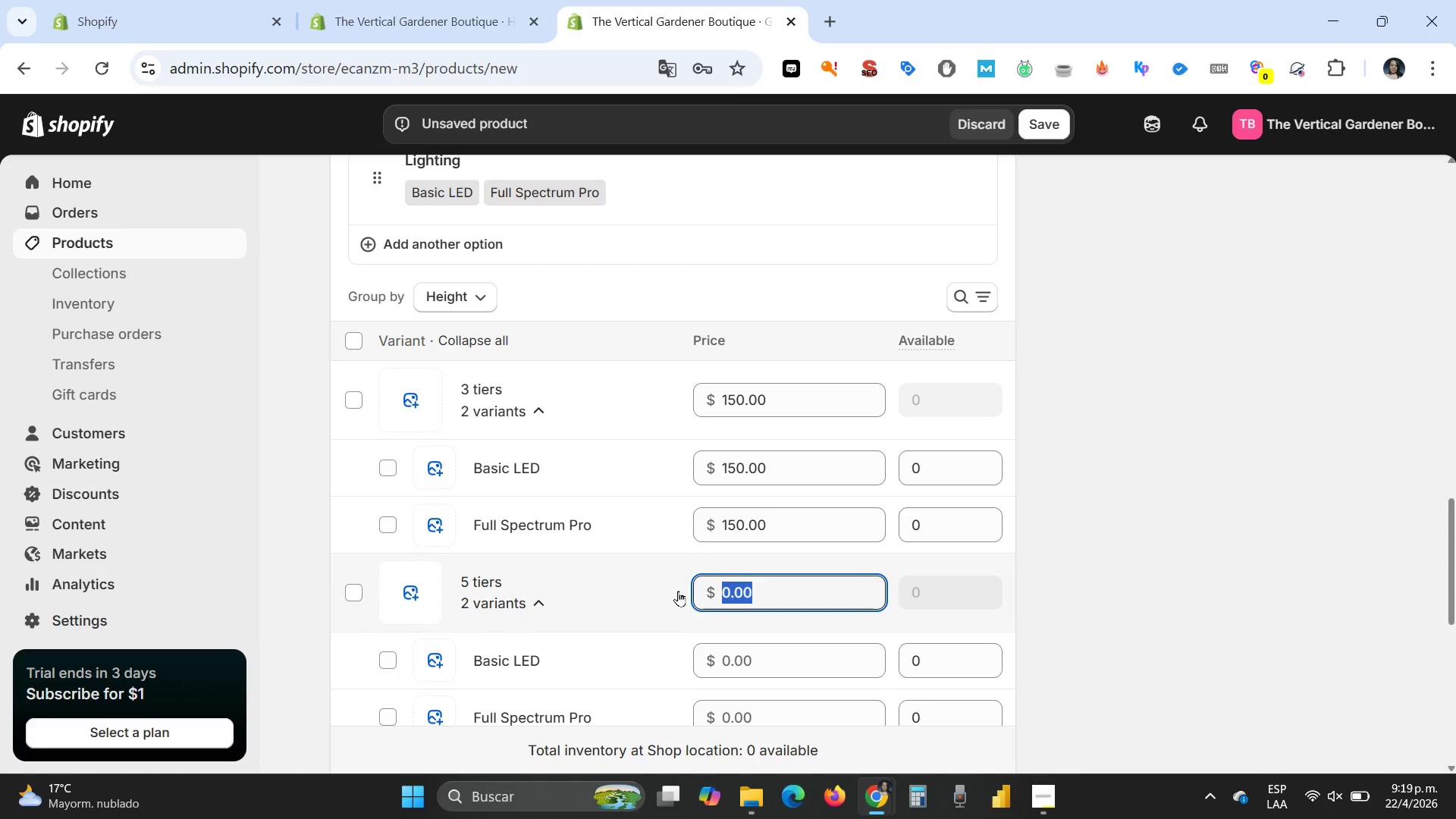 
scroll: coordinate [689, 573], scroll_direction: down, amount: 1.0
 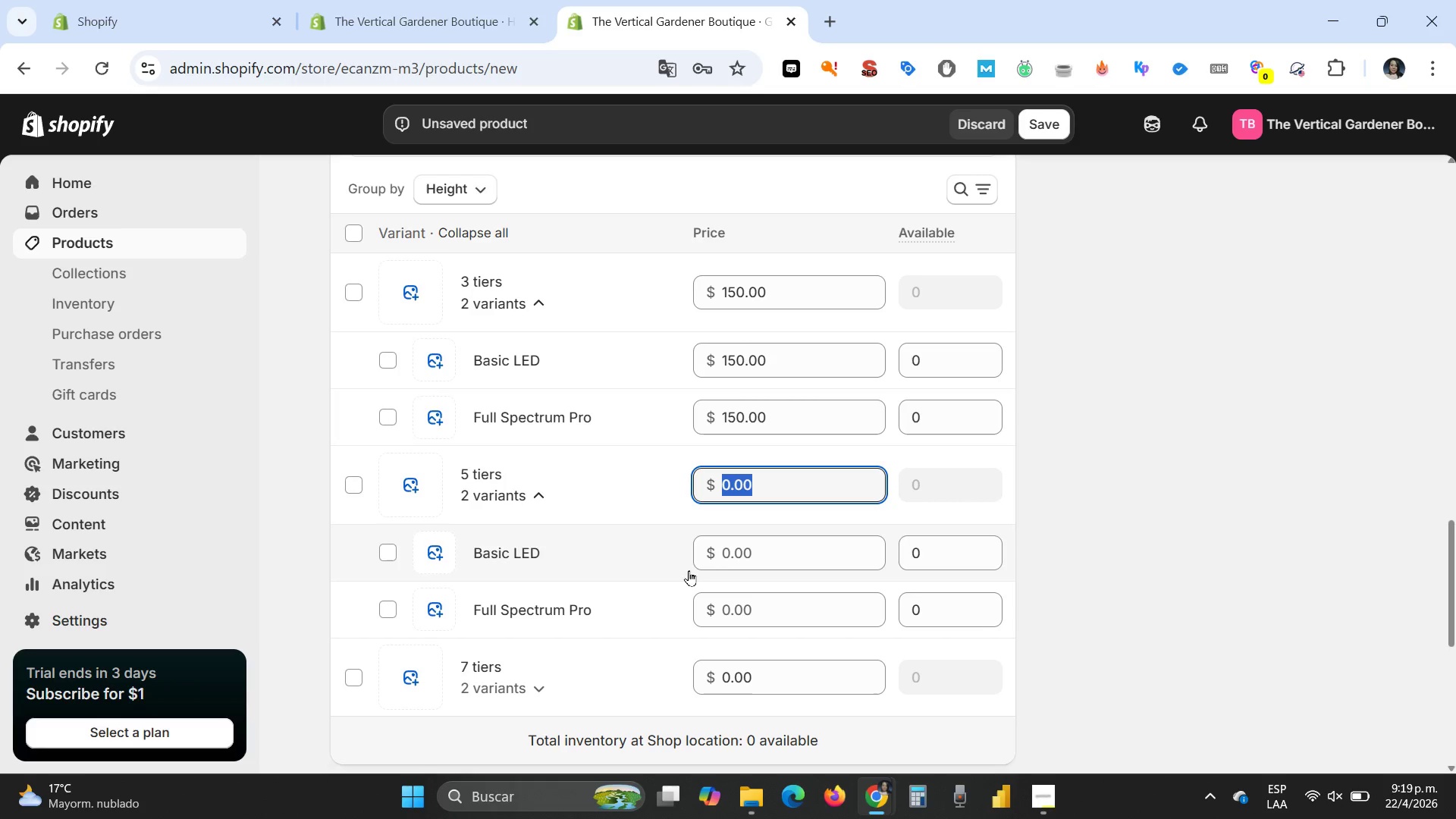 
key(Numpad2)
 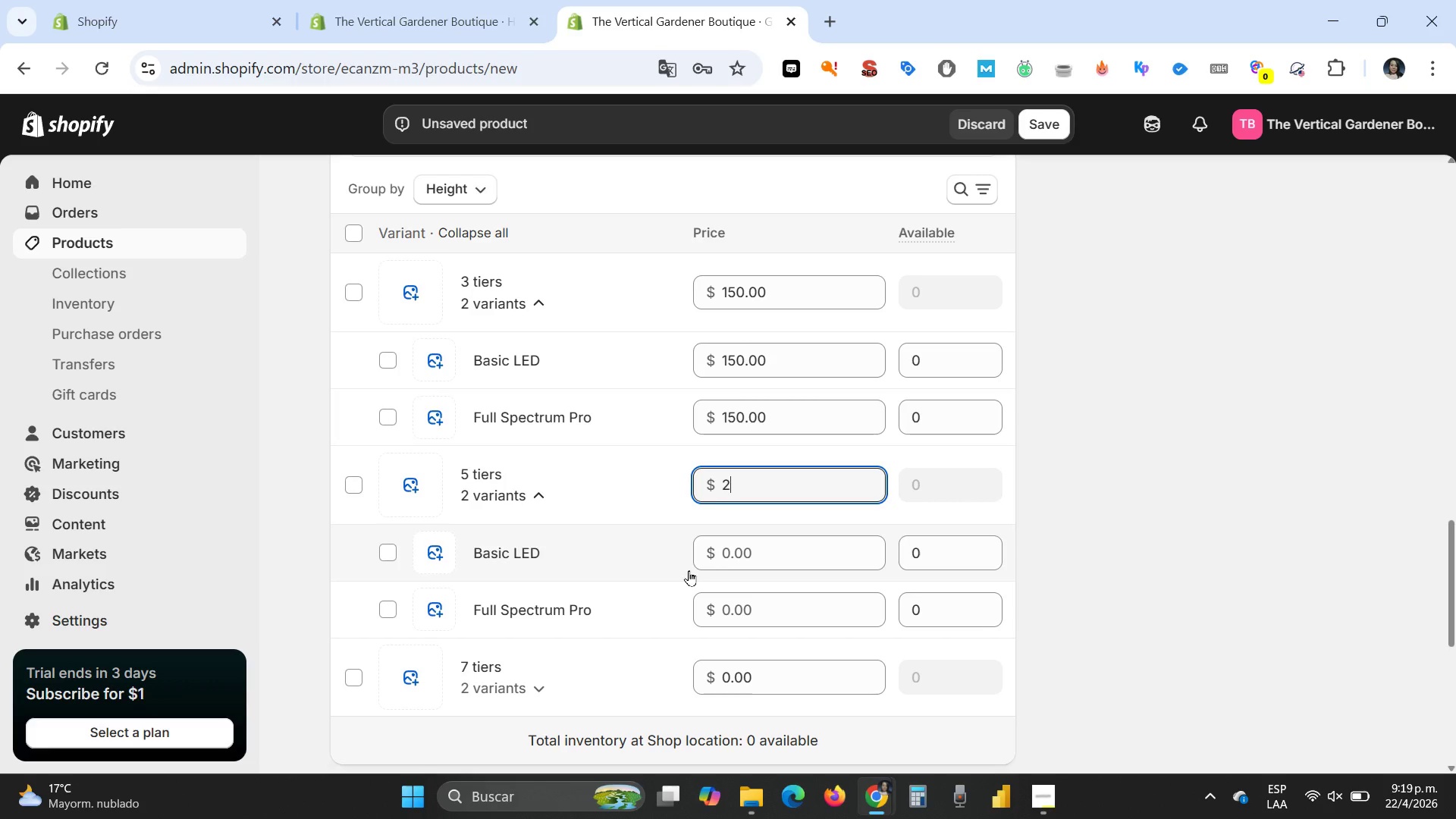 
key(Numpad5)
 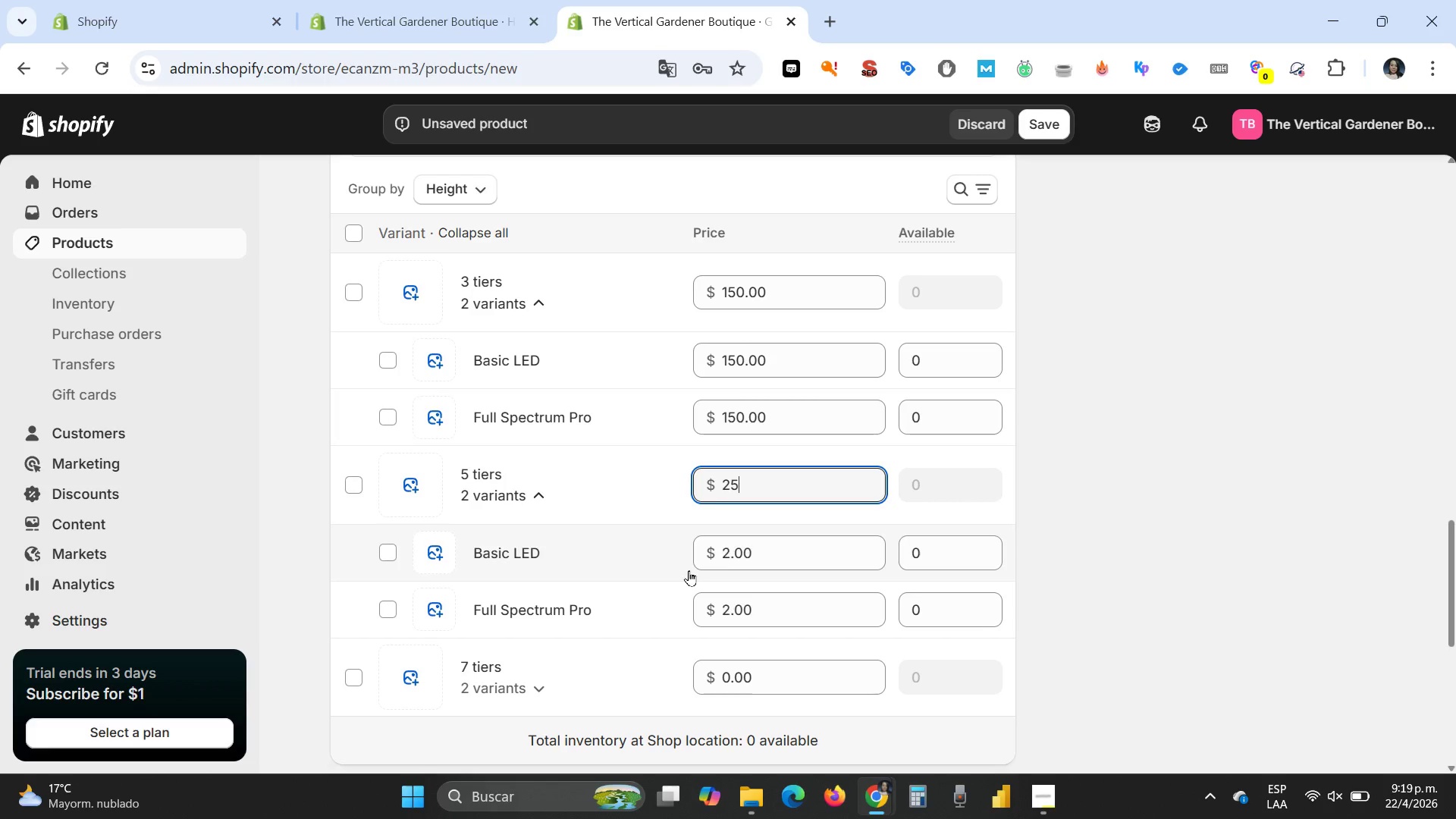 
key(Numpad0)
 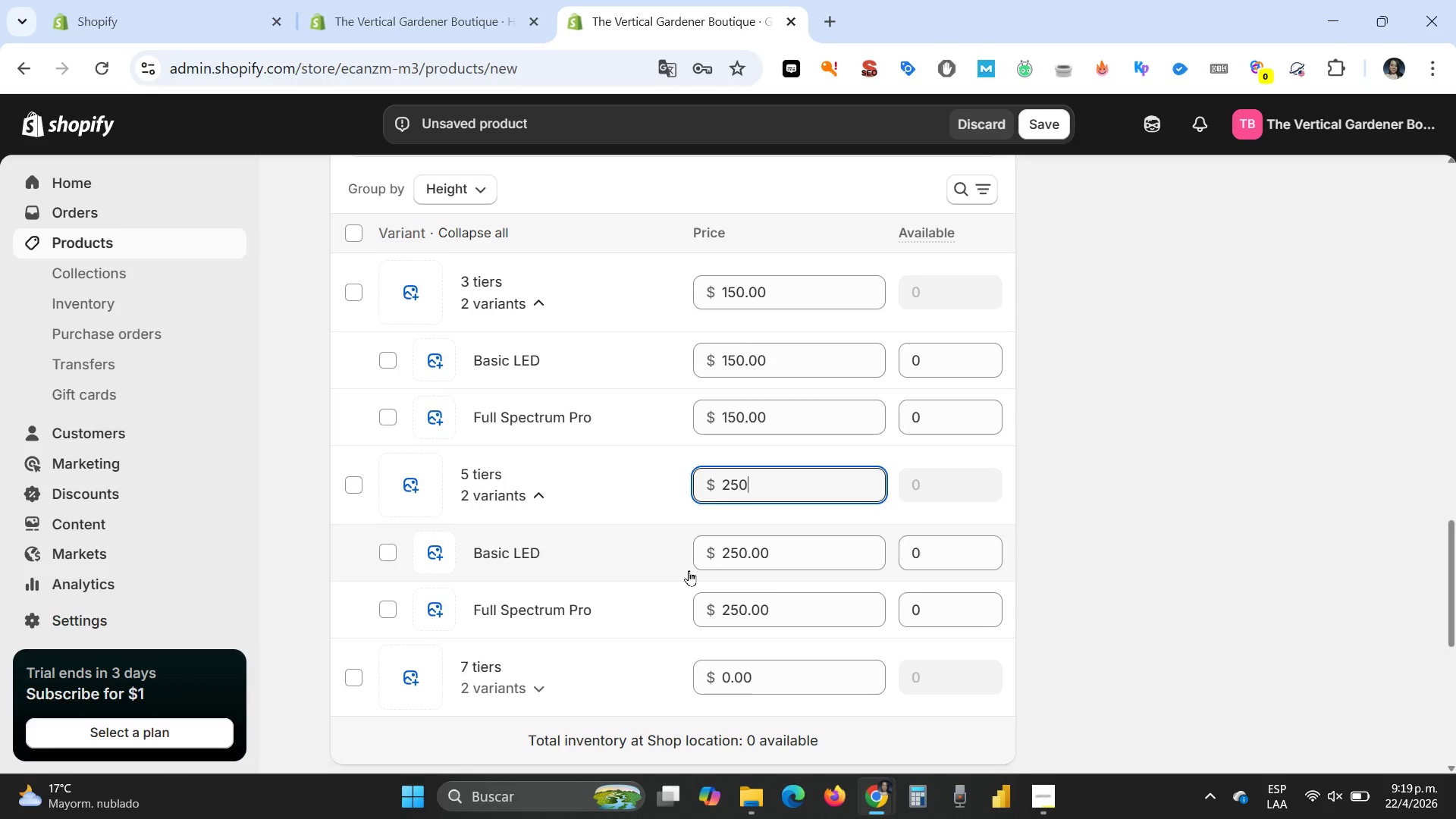 
wait(5.75)
 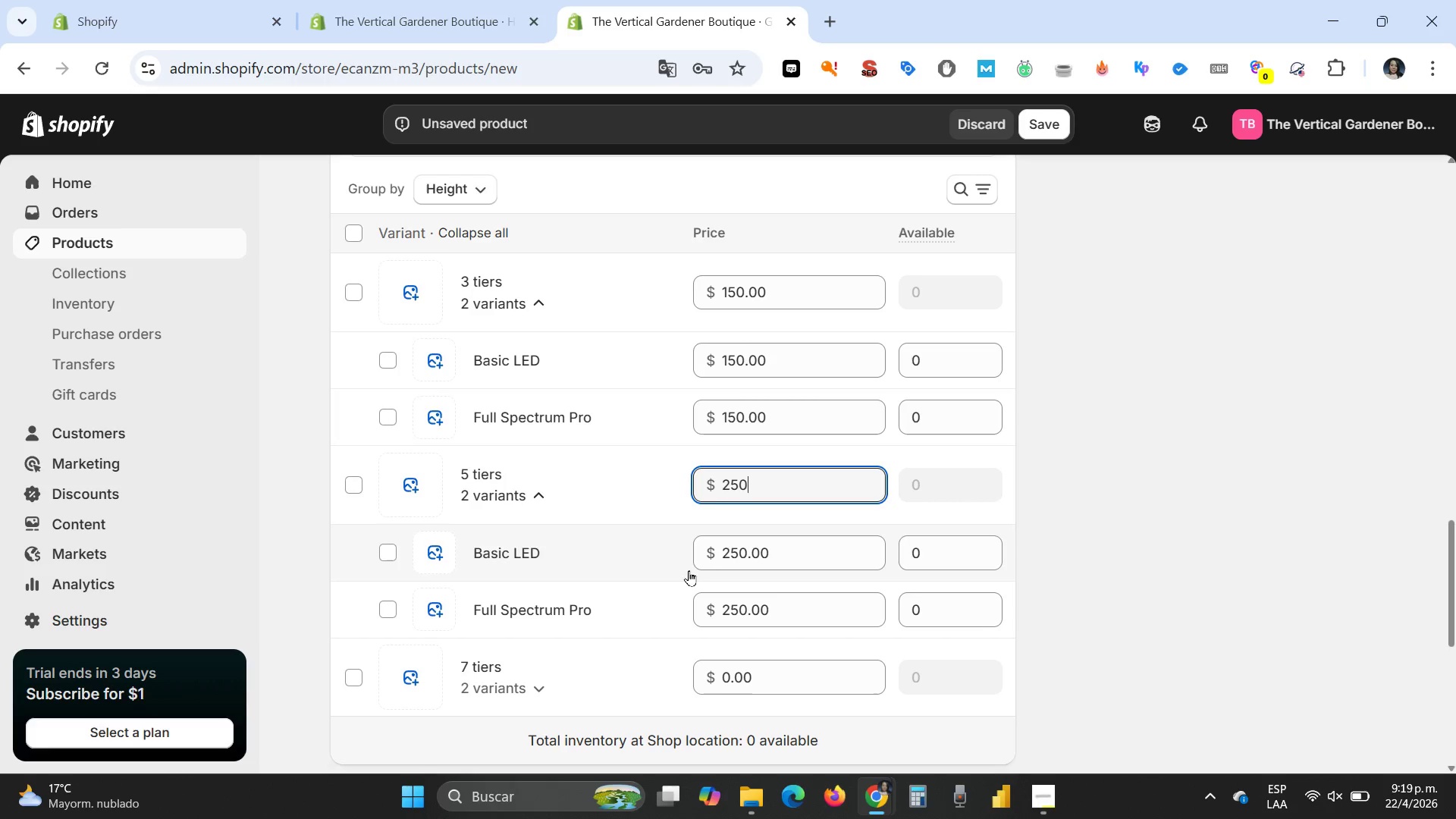 
scroll: coordinate [689, 570], scroll_direction: down, amount: 1.0
 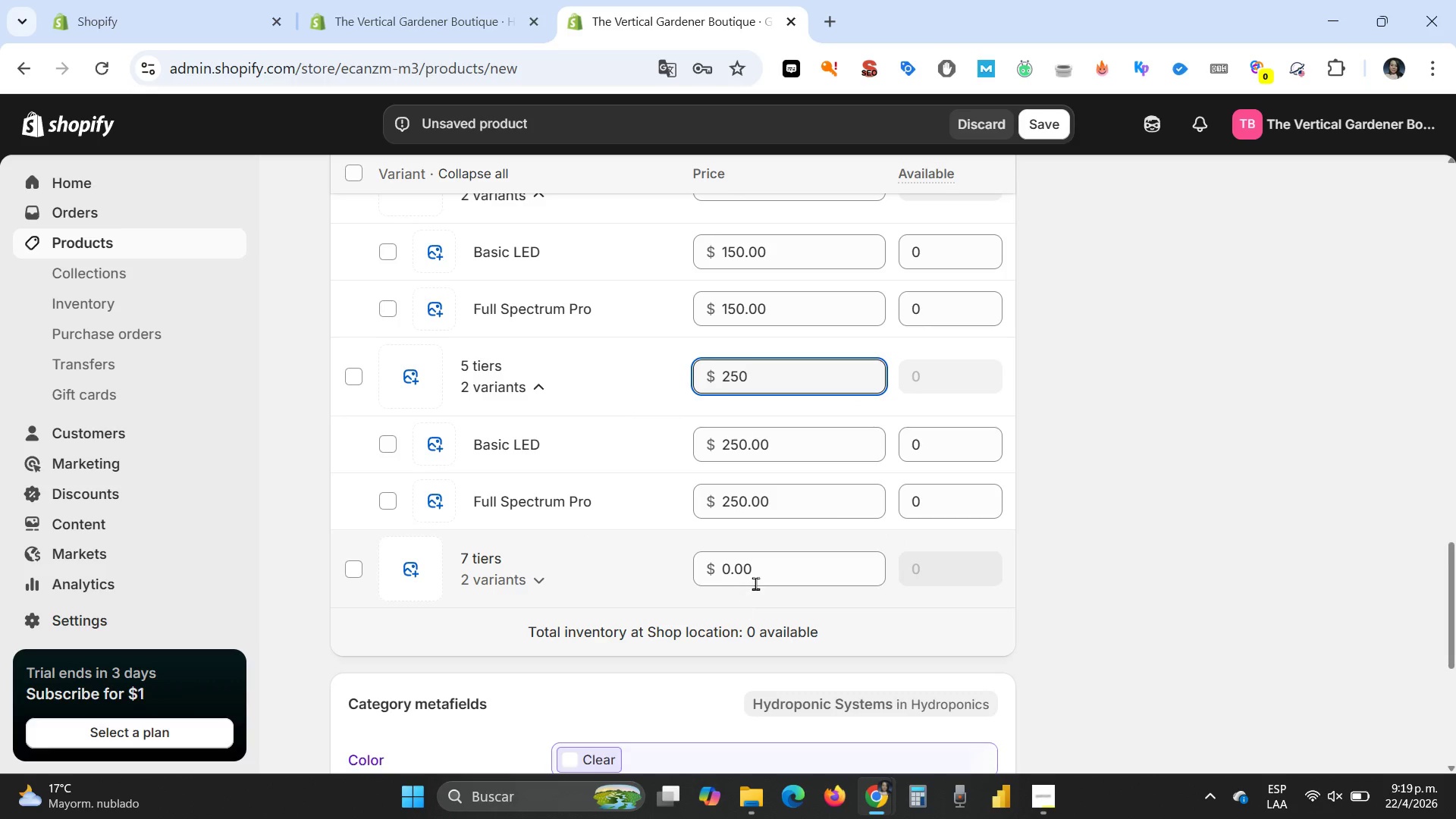 
left_click_drag(start_coordinate=[764, 571], to_coordinate=[681, 567])
 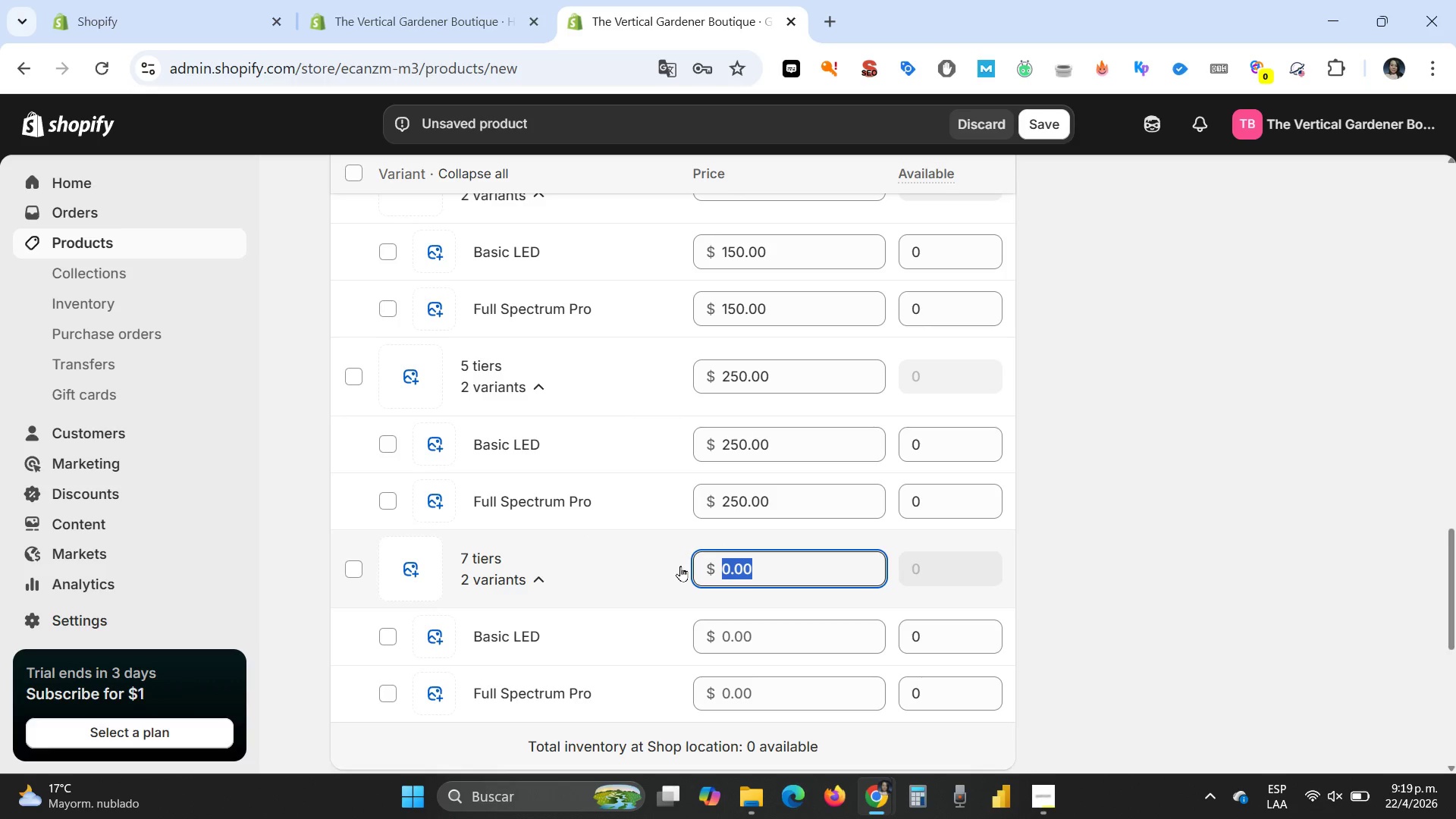 
key(Numpad3)
 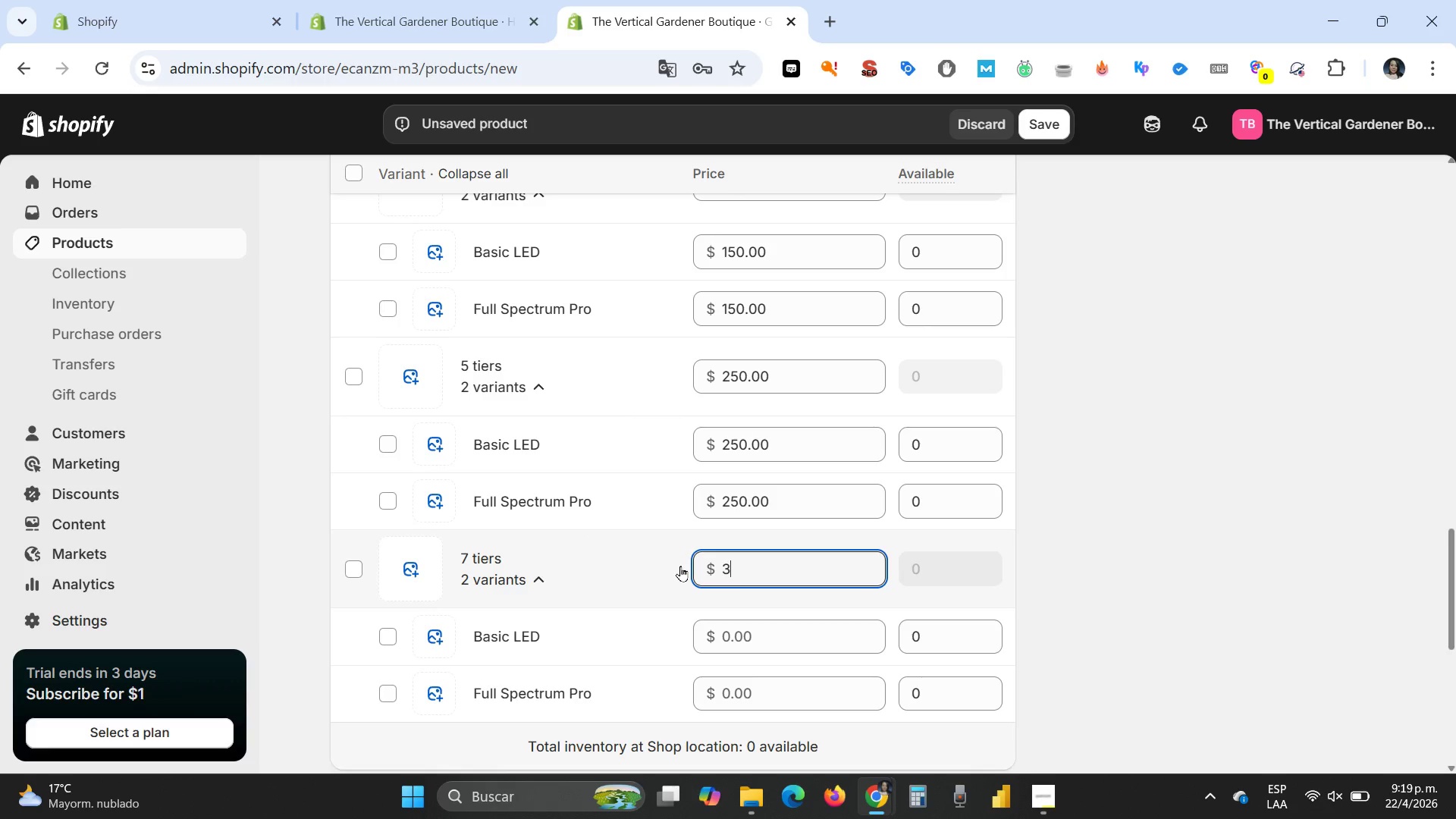 
key(Numpad5)
 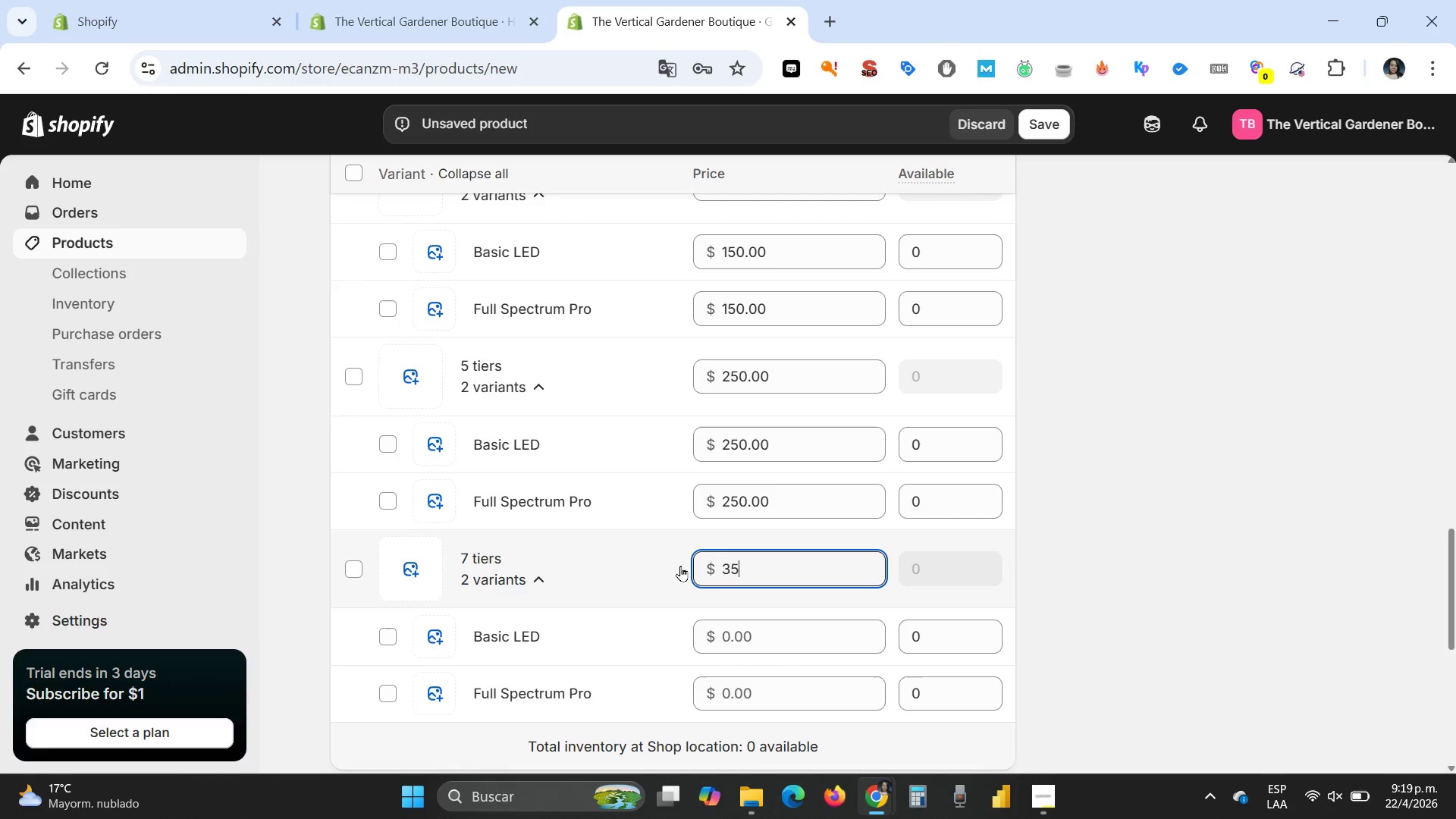 
key(Numpad0)
 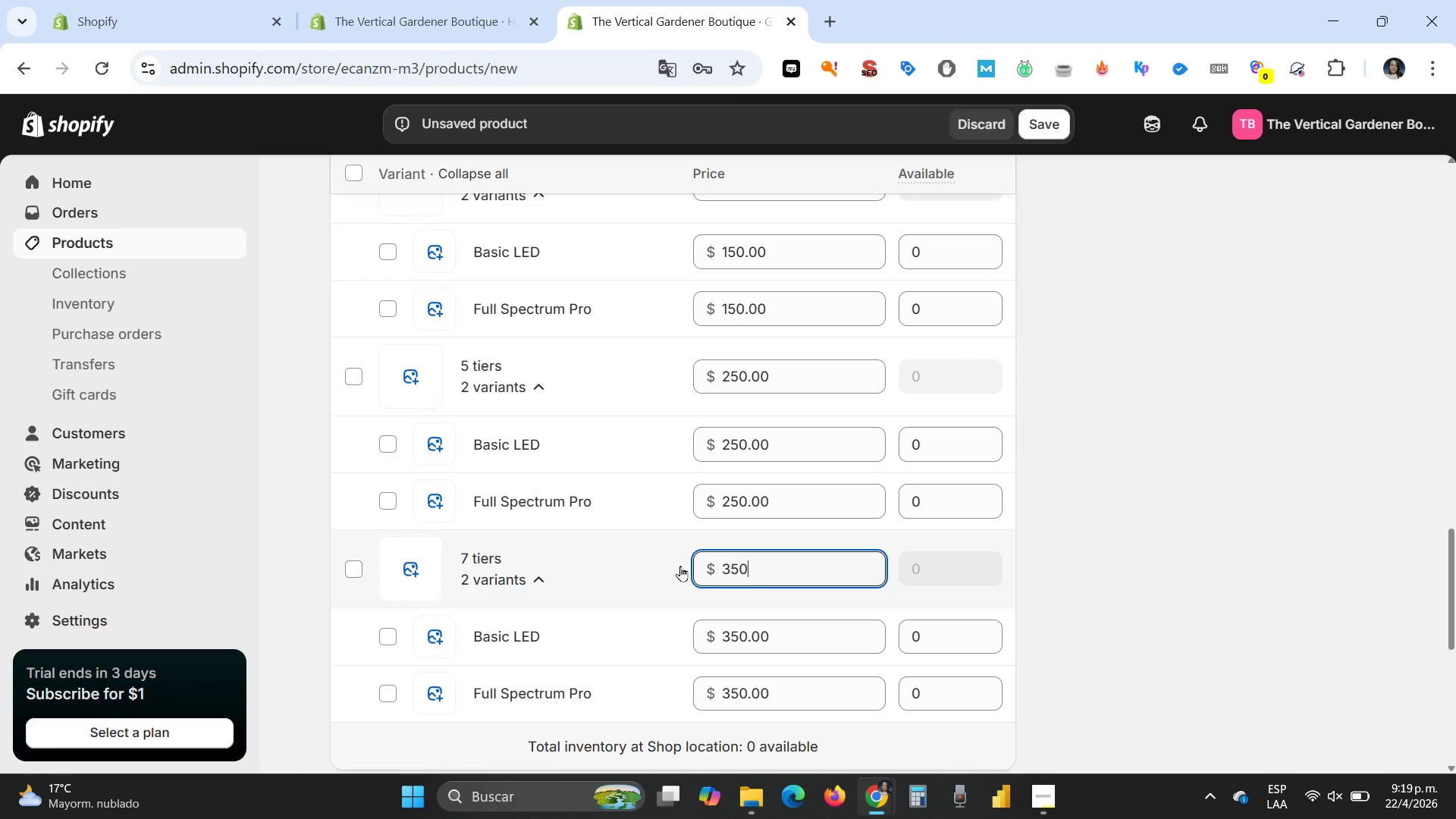 
wait(7.39)
 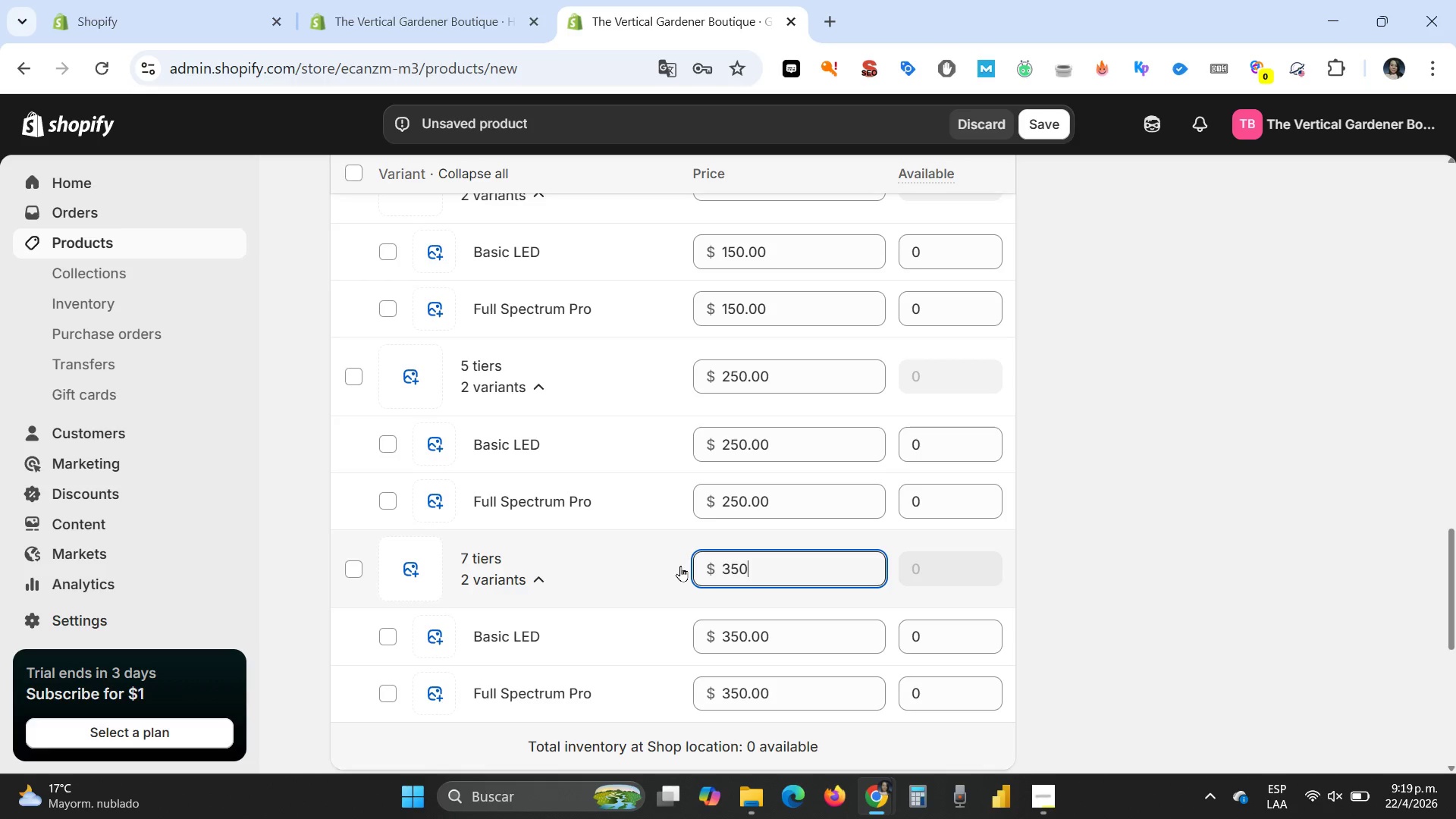 
scroll: coordinate [916, 595], scroll_direction: down, amount: 6.0
 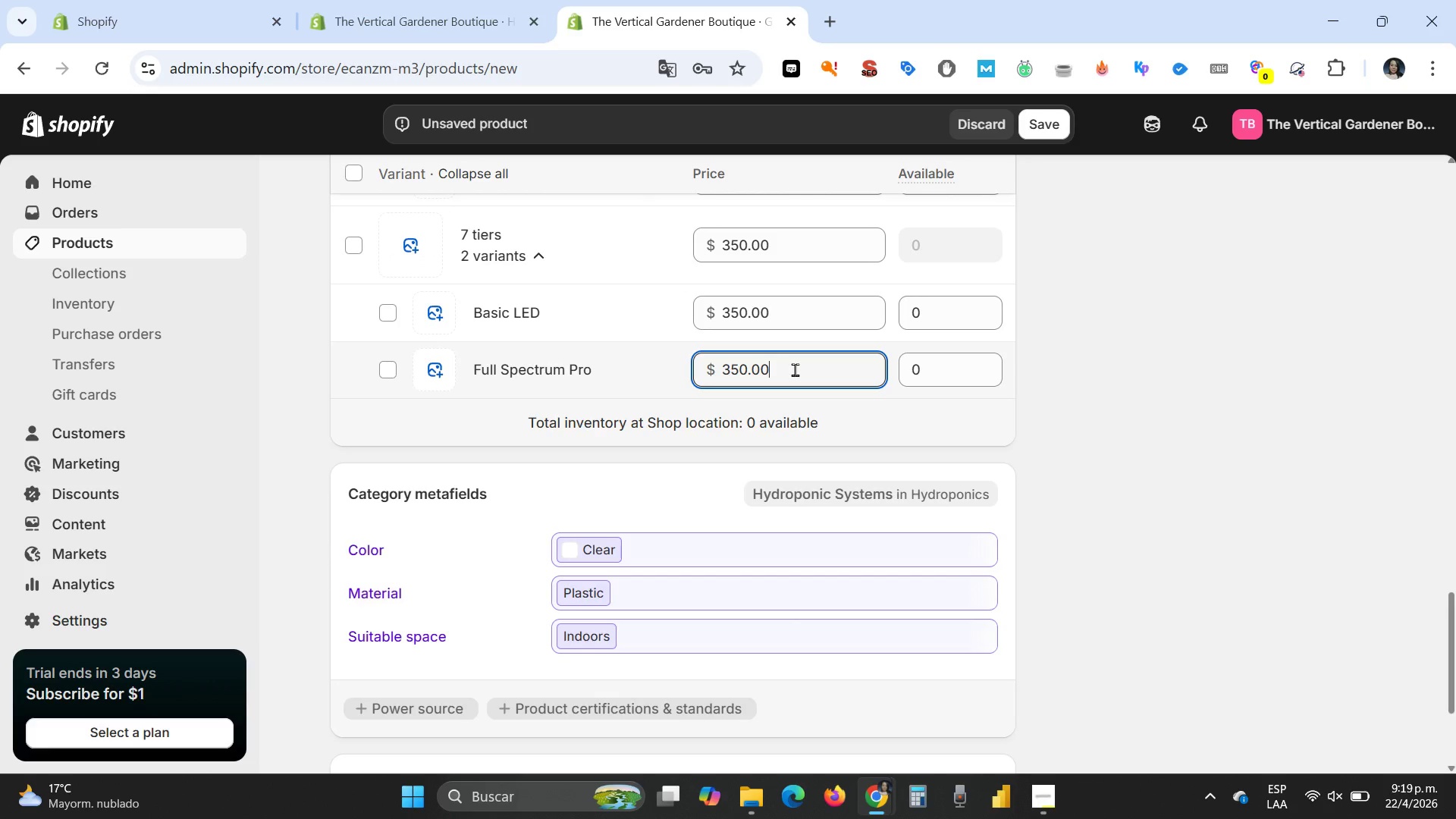 
wait(6.27)
 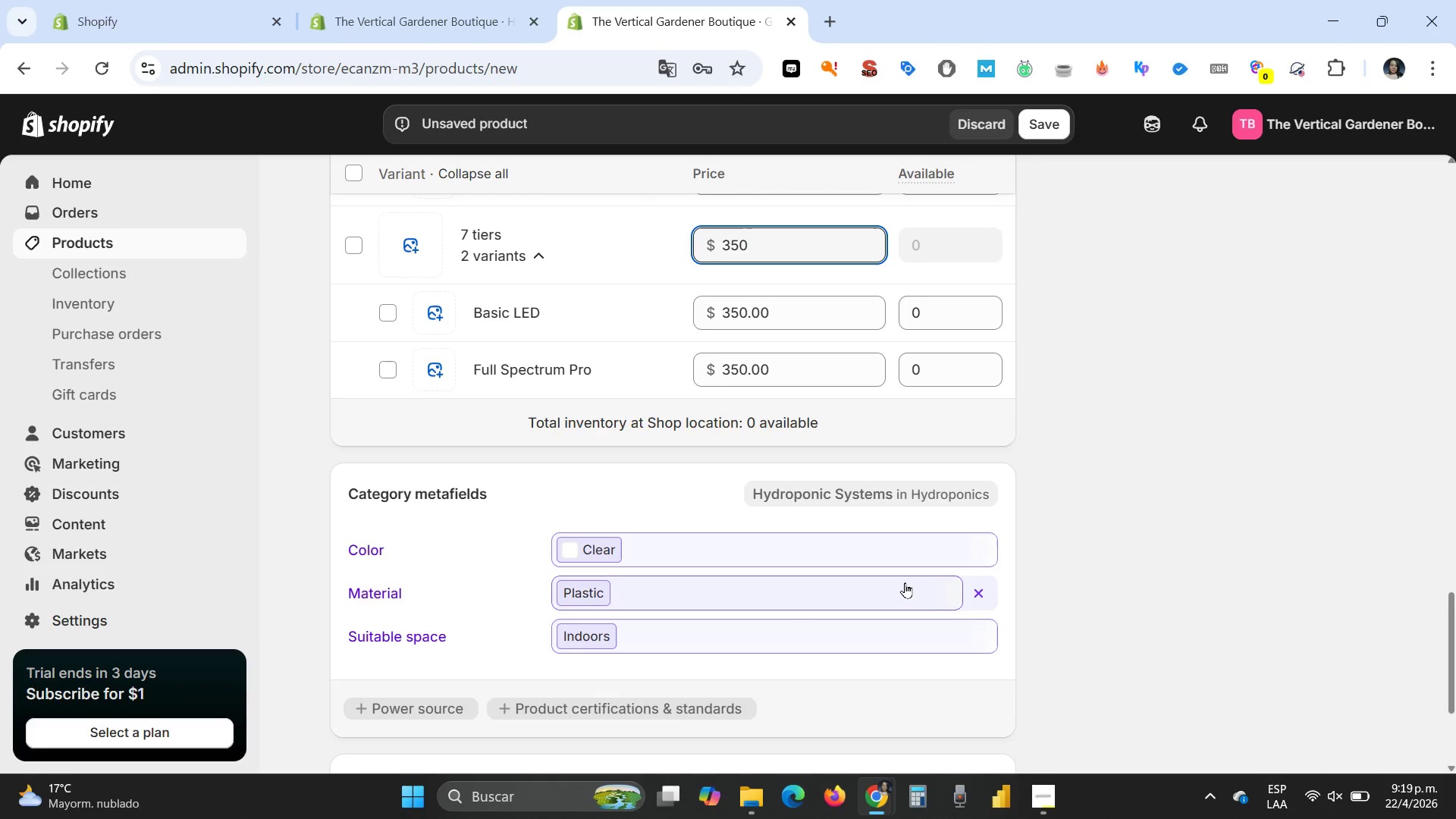 
left_click_drag(start_coordinate=[795, 369], to_coordinate=[701, 362])
 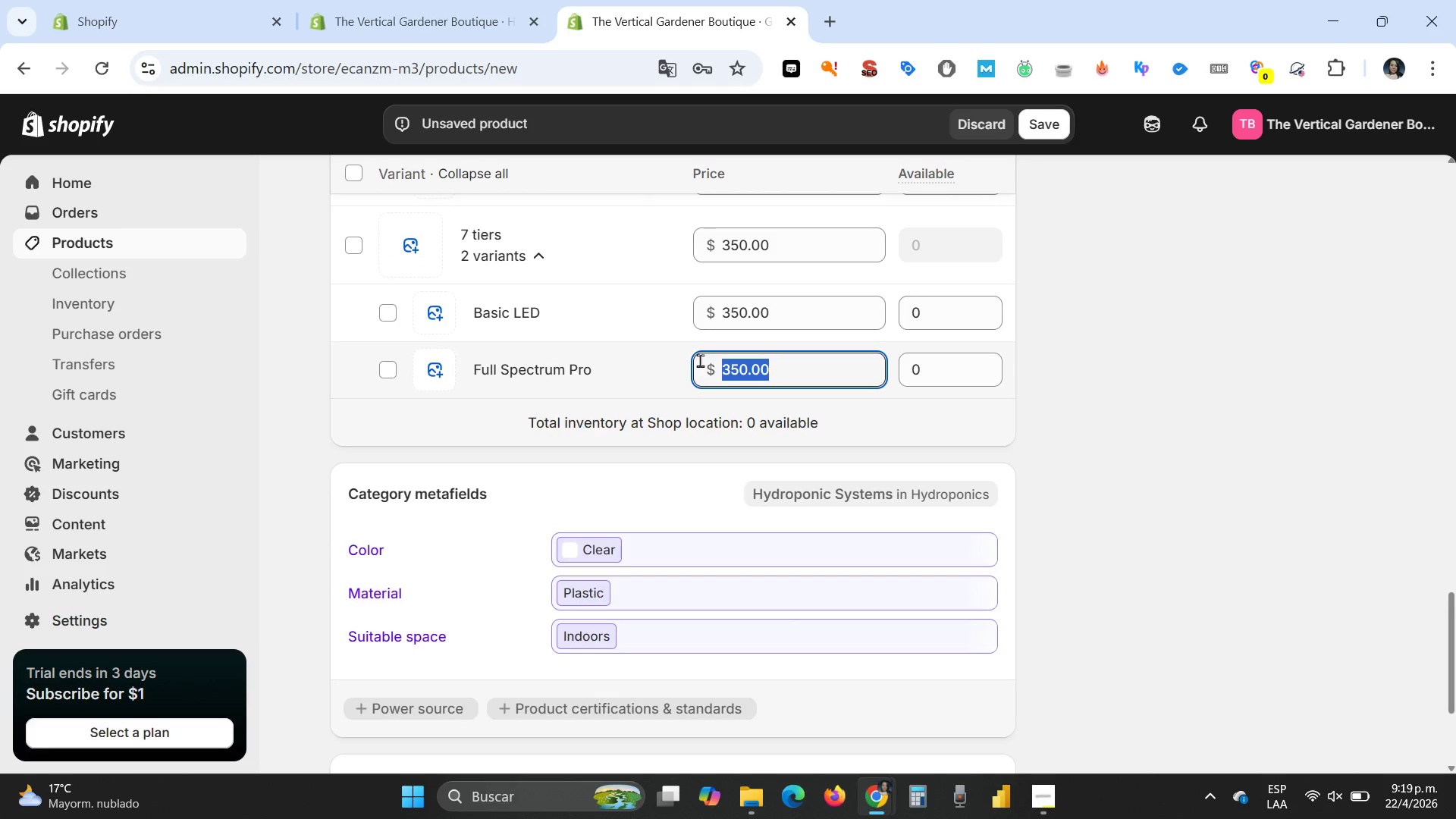 
key(Numpad4)
 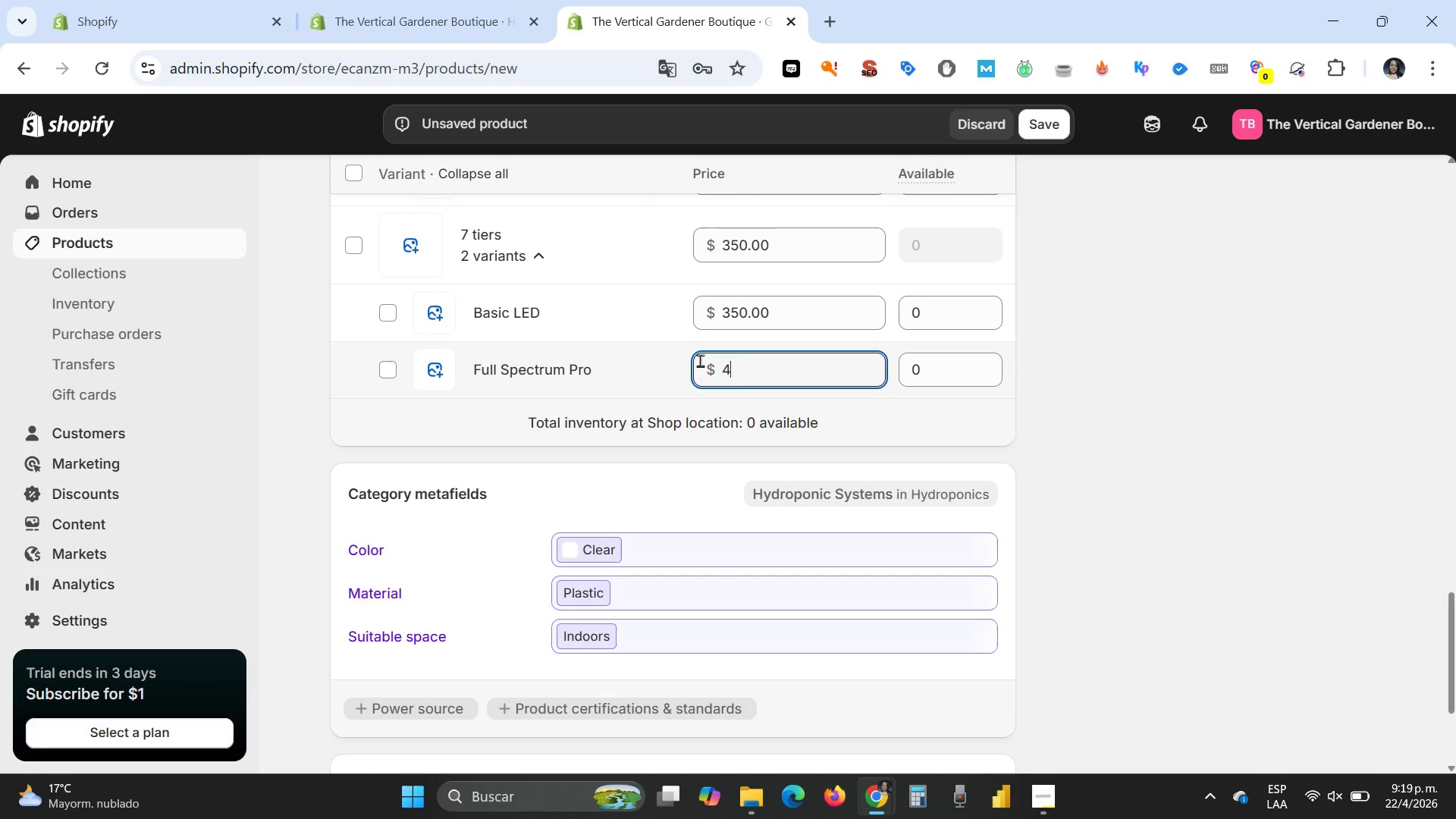 
key(Numpad3)
 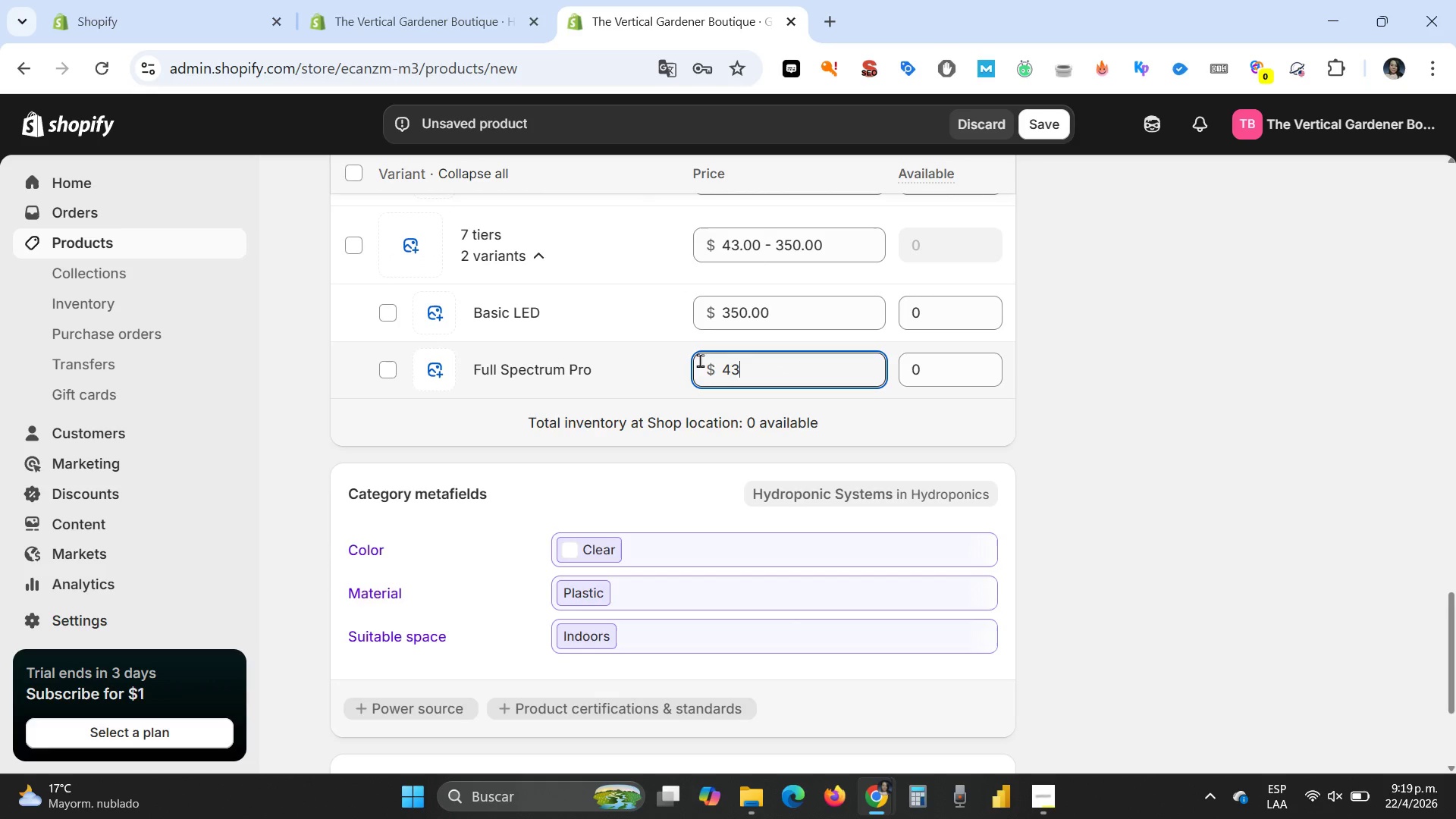 
key(Numpad0)
 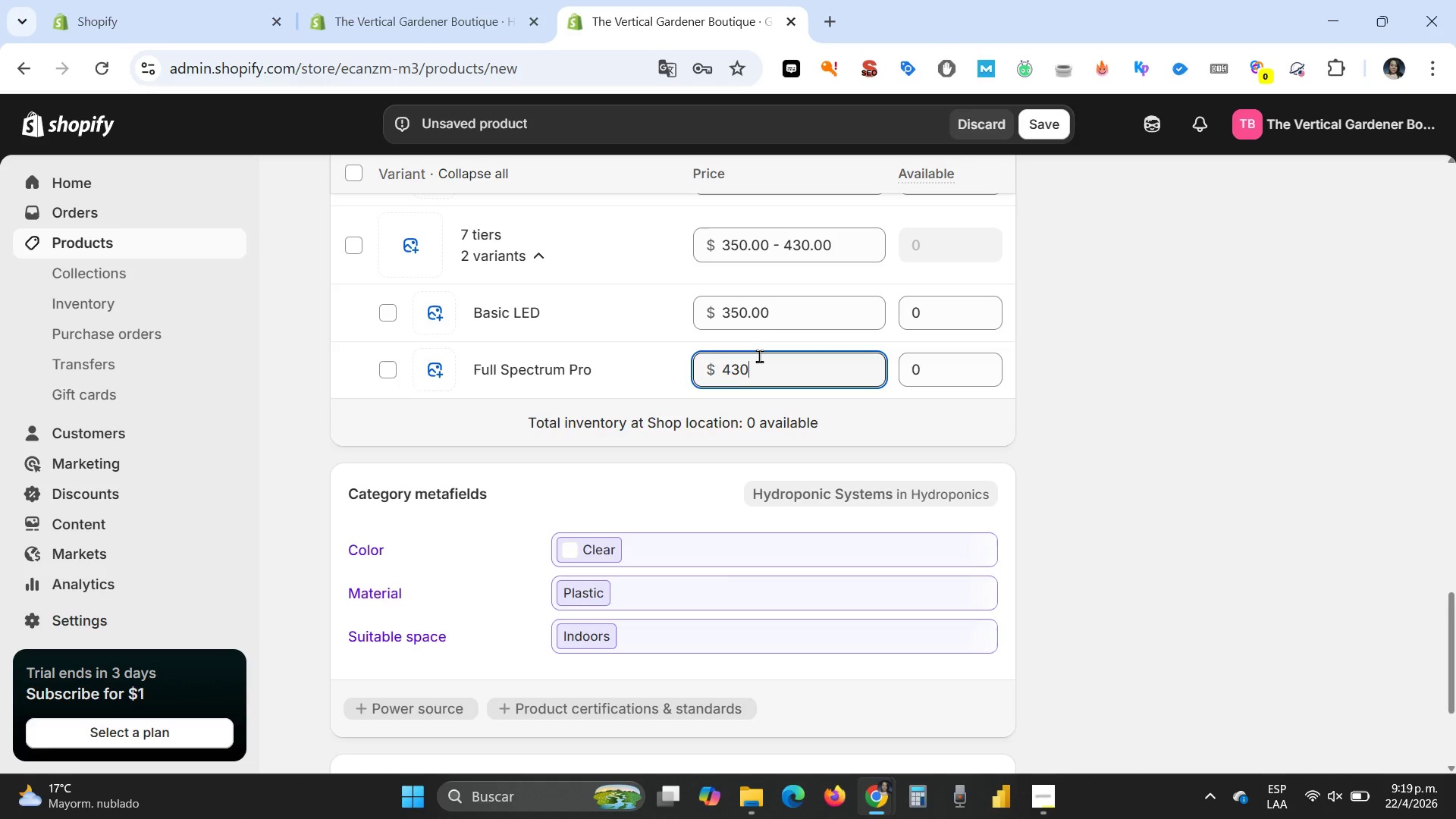 
left_click([772, 375])
 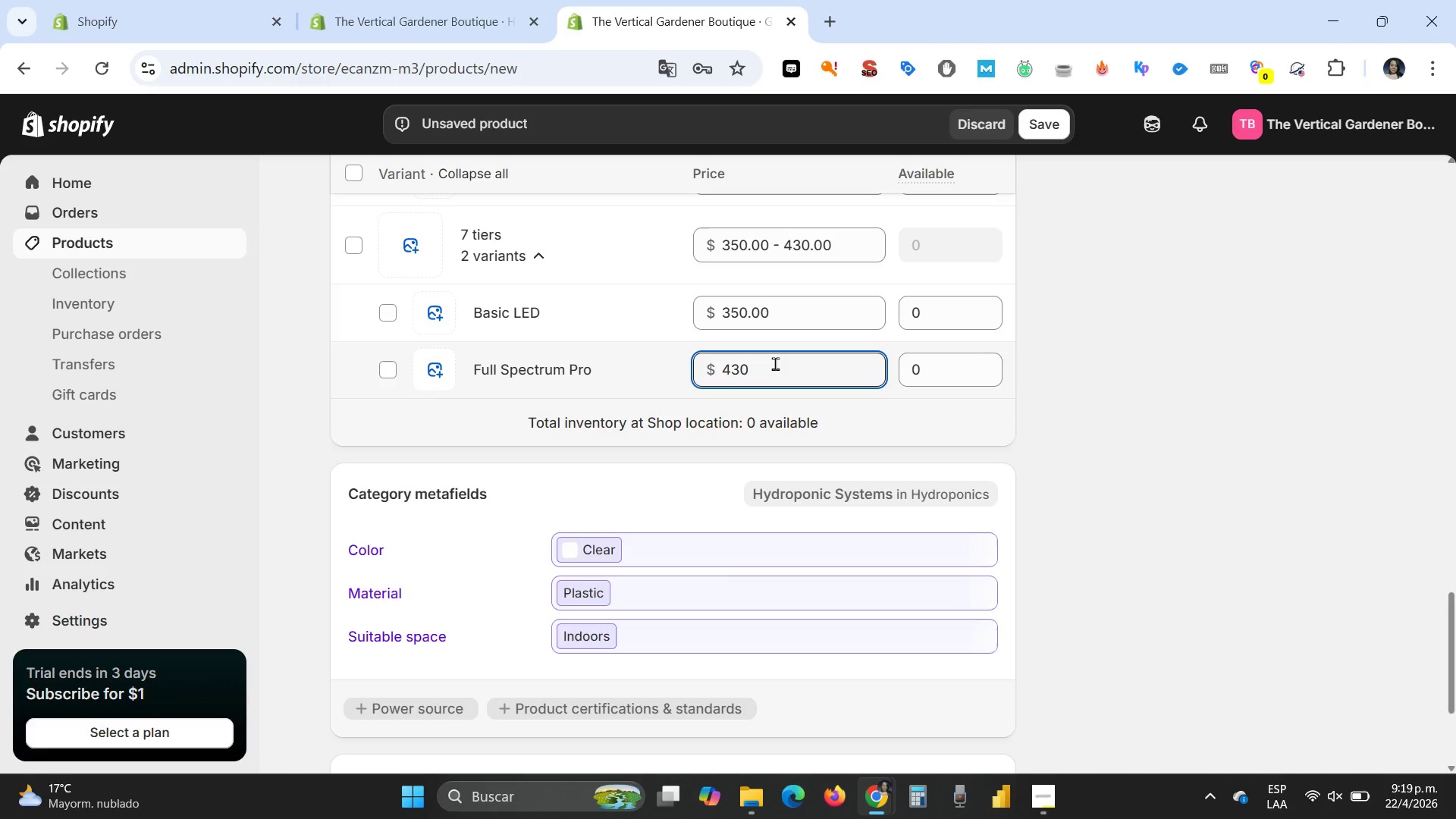 
left_click_drag(start_coordinate=[775, 363], to_coordinate=[673, 364])
 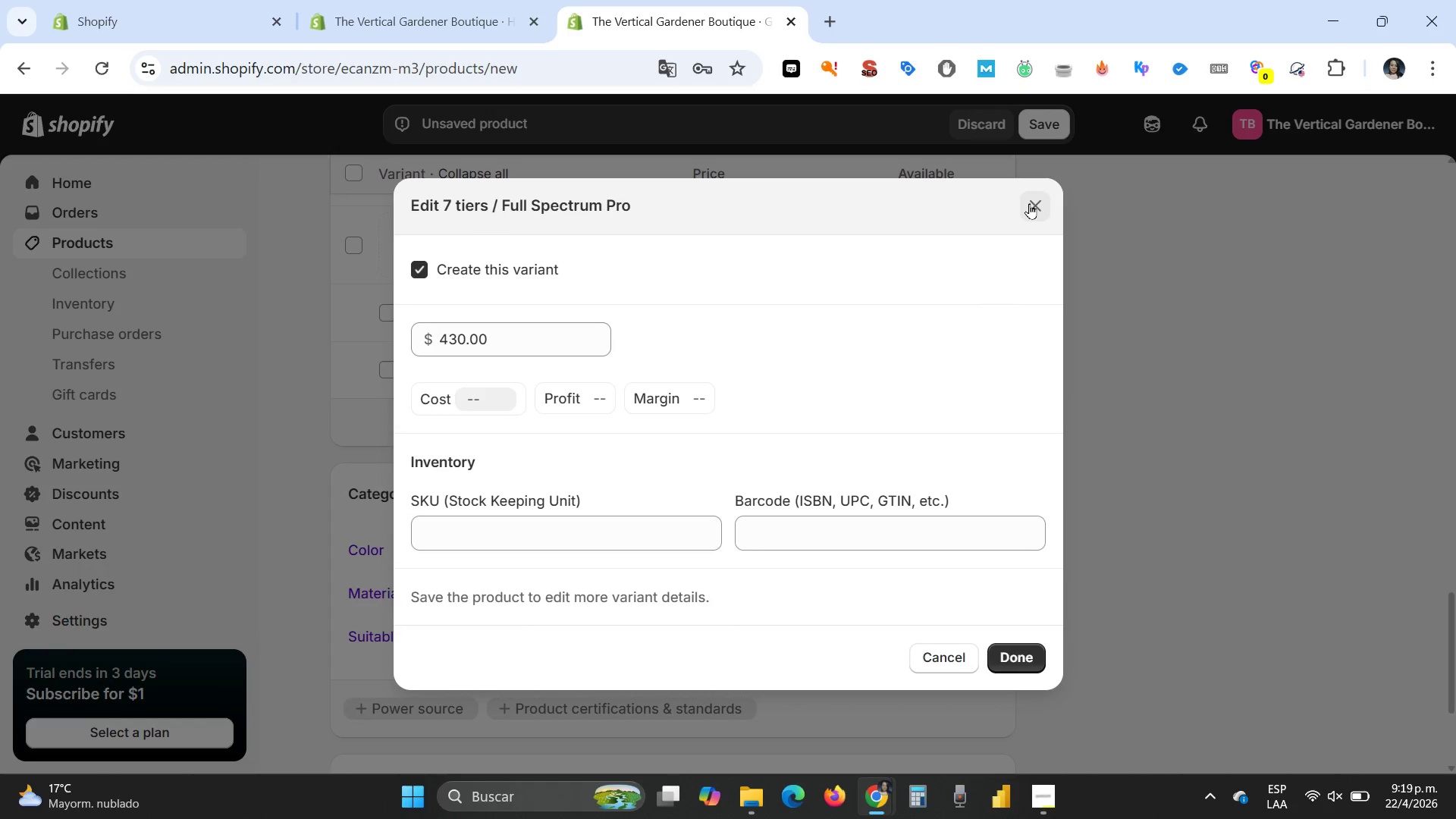 
left_click([1030, 204])
 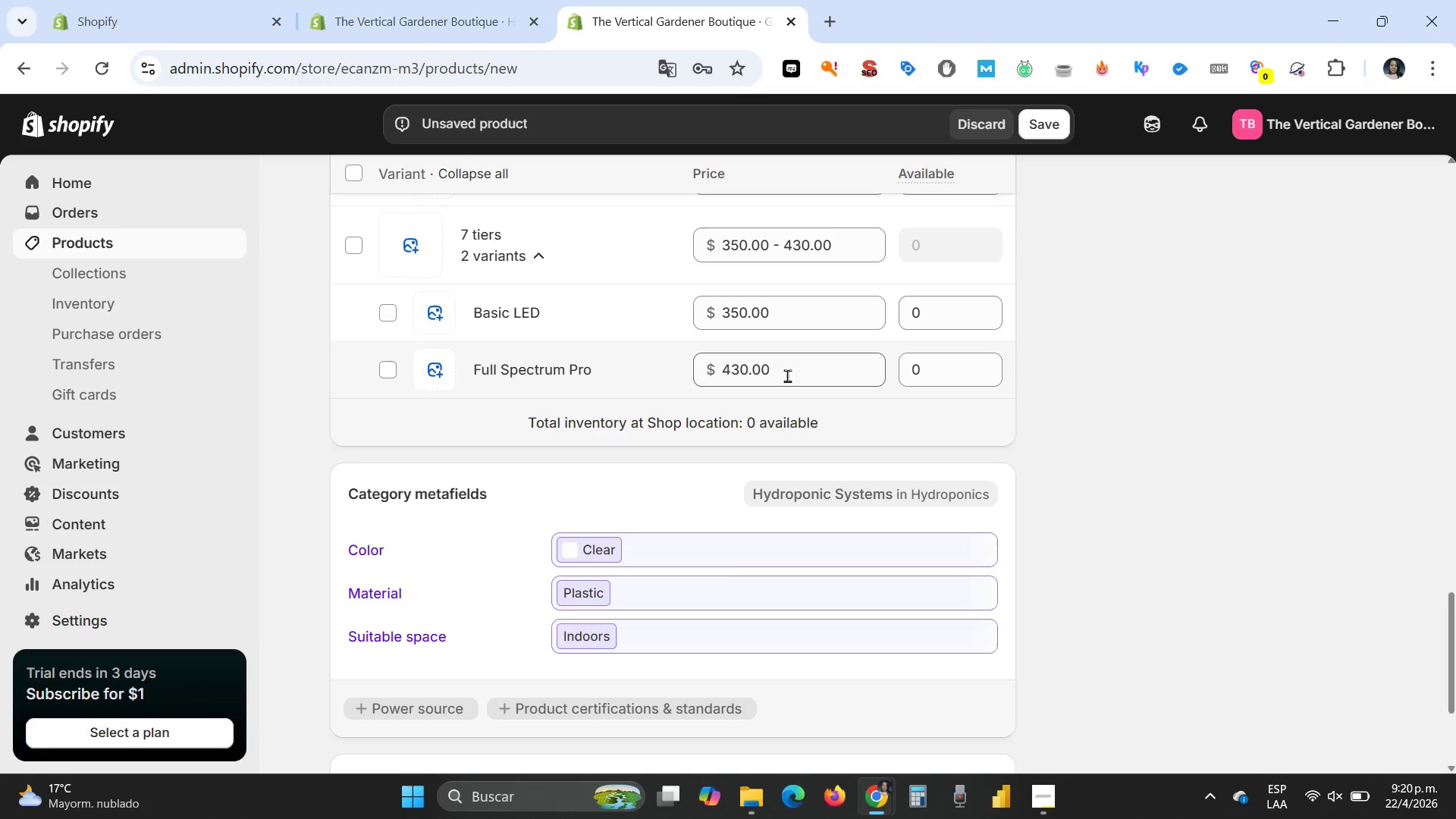 
left_click_drag(start_coordinate=[787, 375], to_coordinate=[699, 373])
 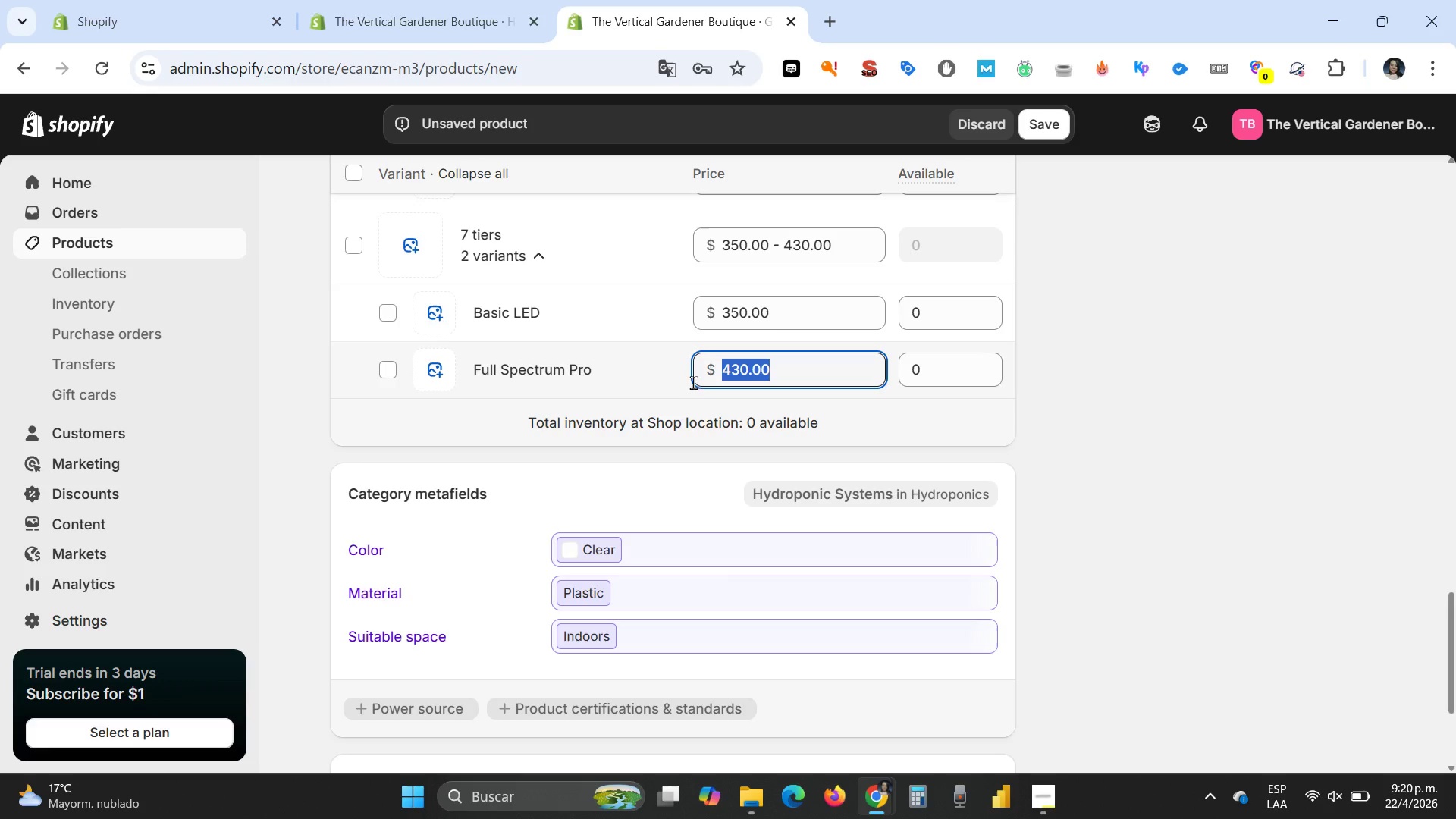 
type(350)
 